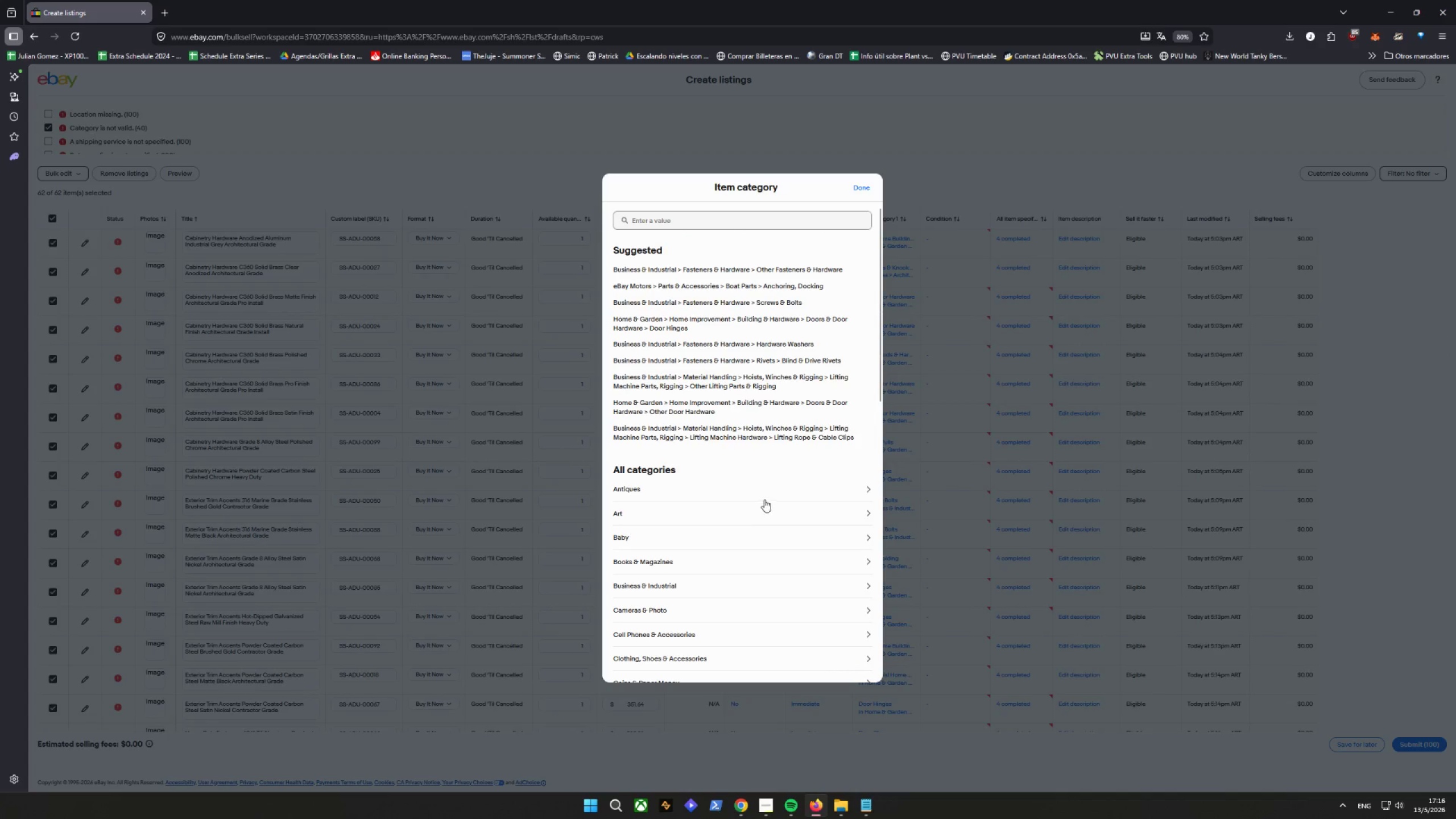 
left_click([660, 589])
 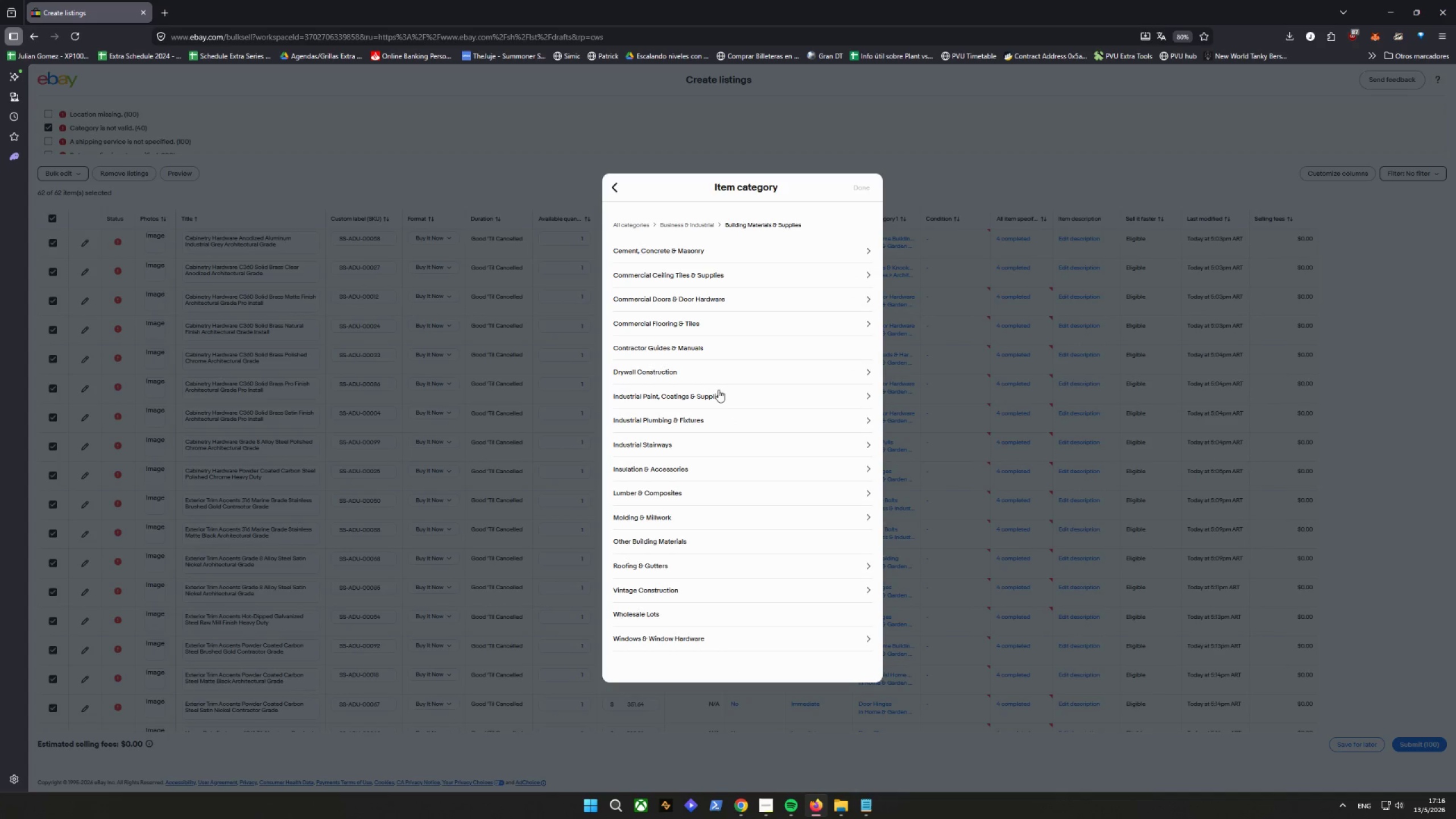 
scroll: coordinate [745, 508], scroll_direction: down, amount: 3.0
 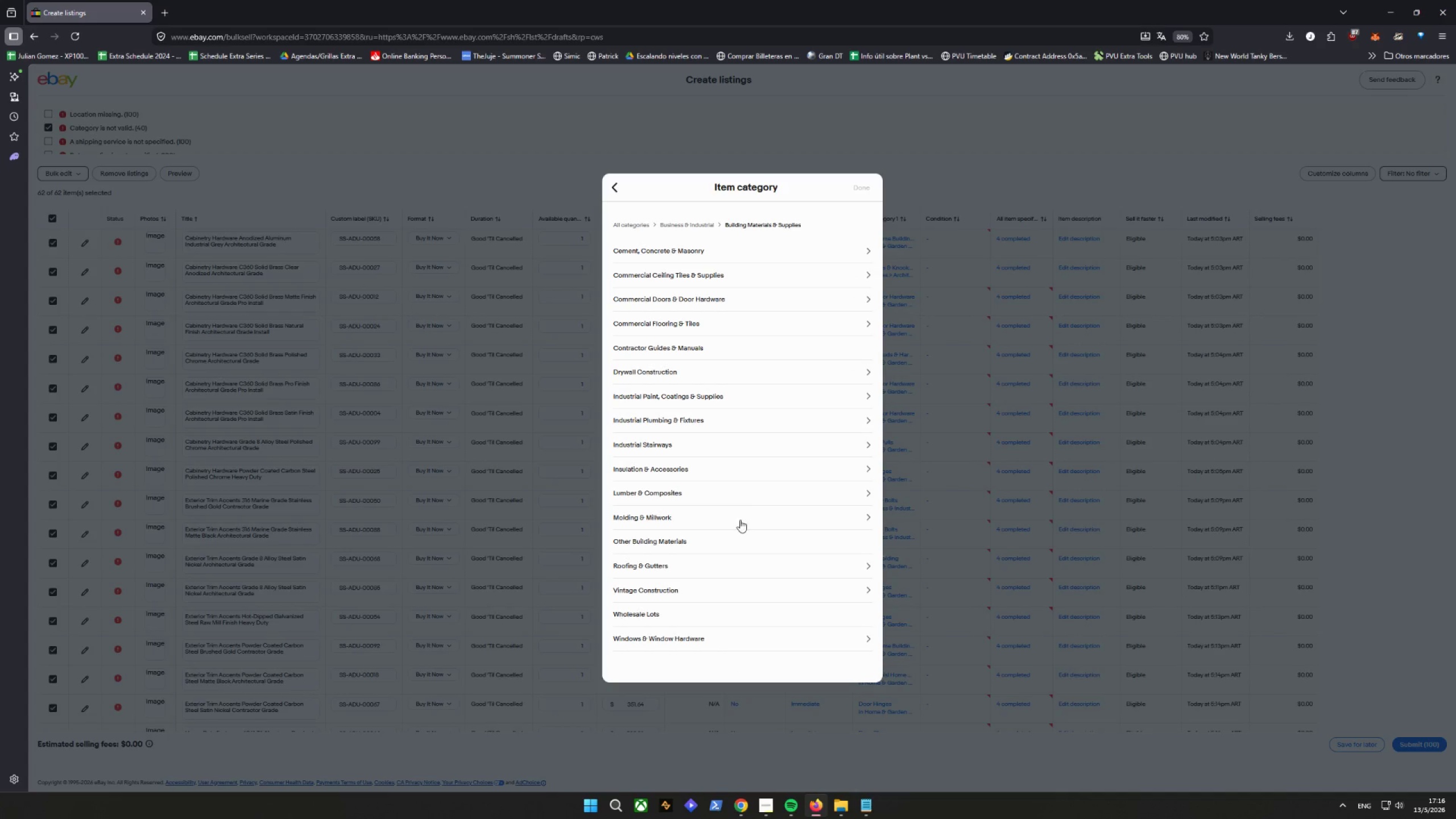 
left_click([714, 542])
 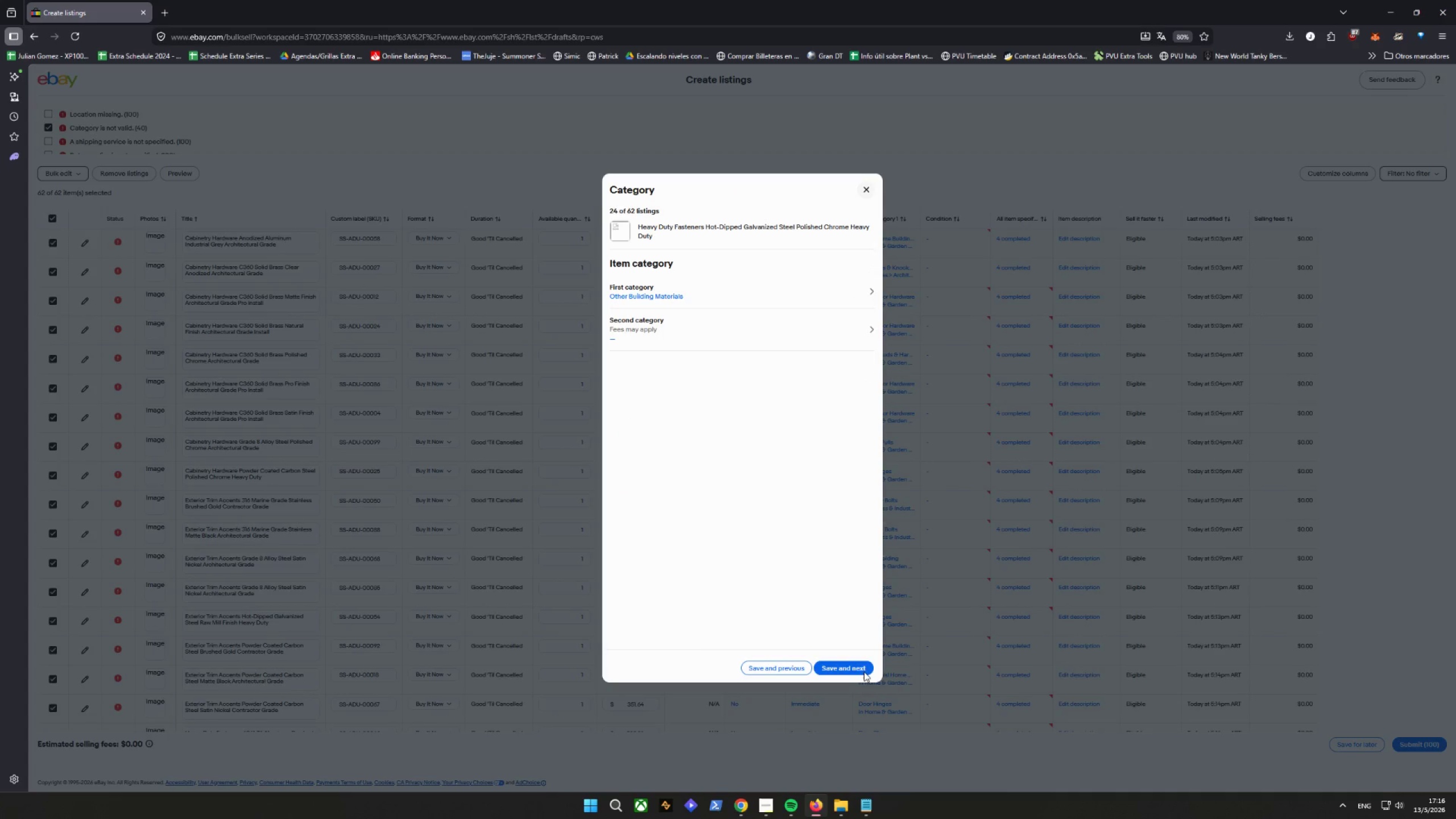 
left_click([863, 668])
 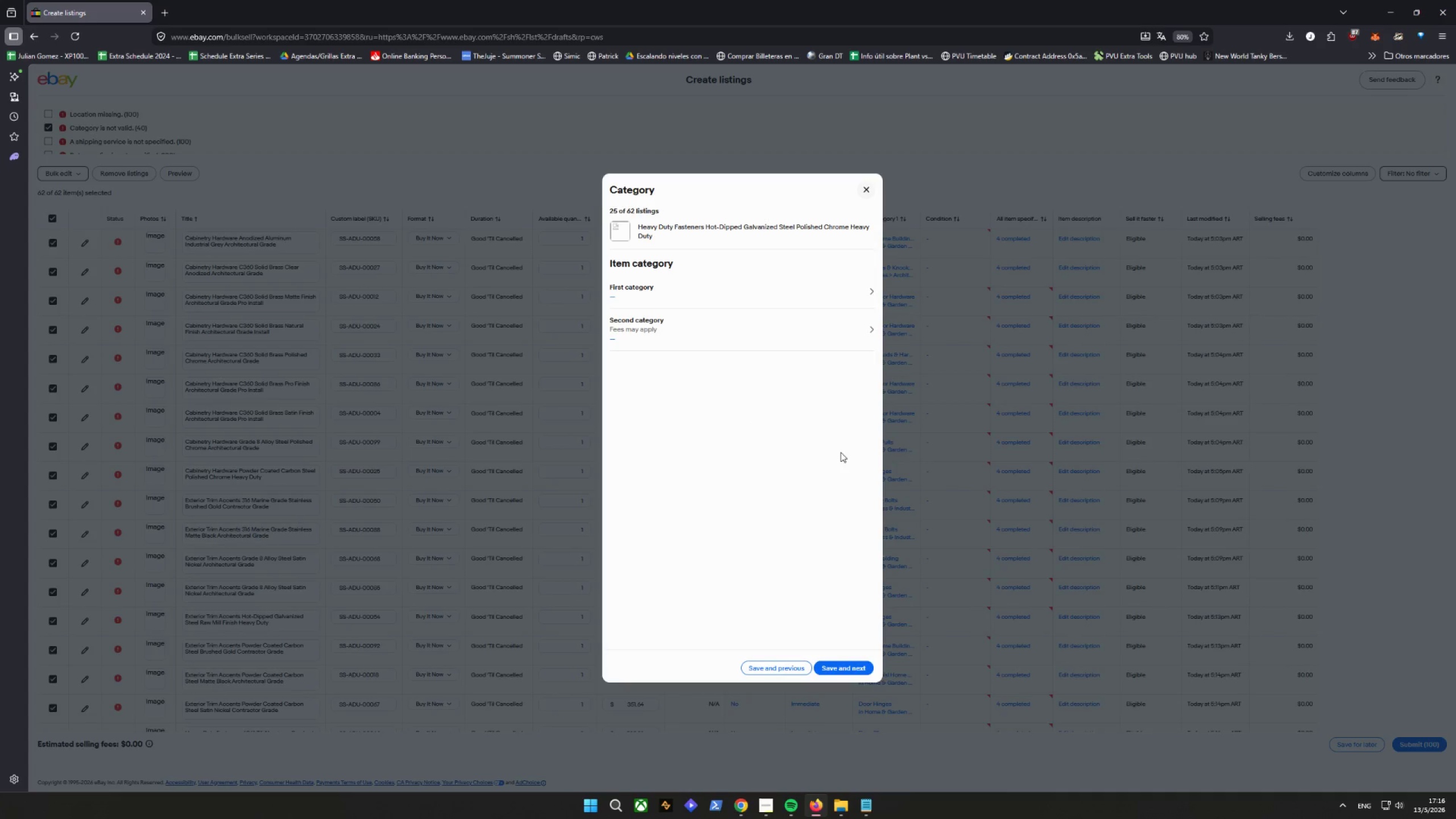 
left_click([755, 293])
 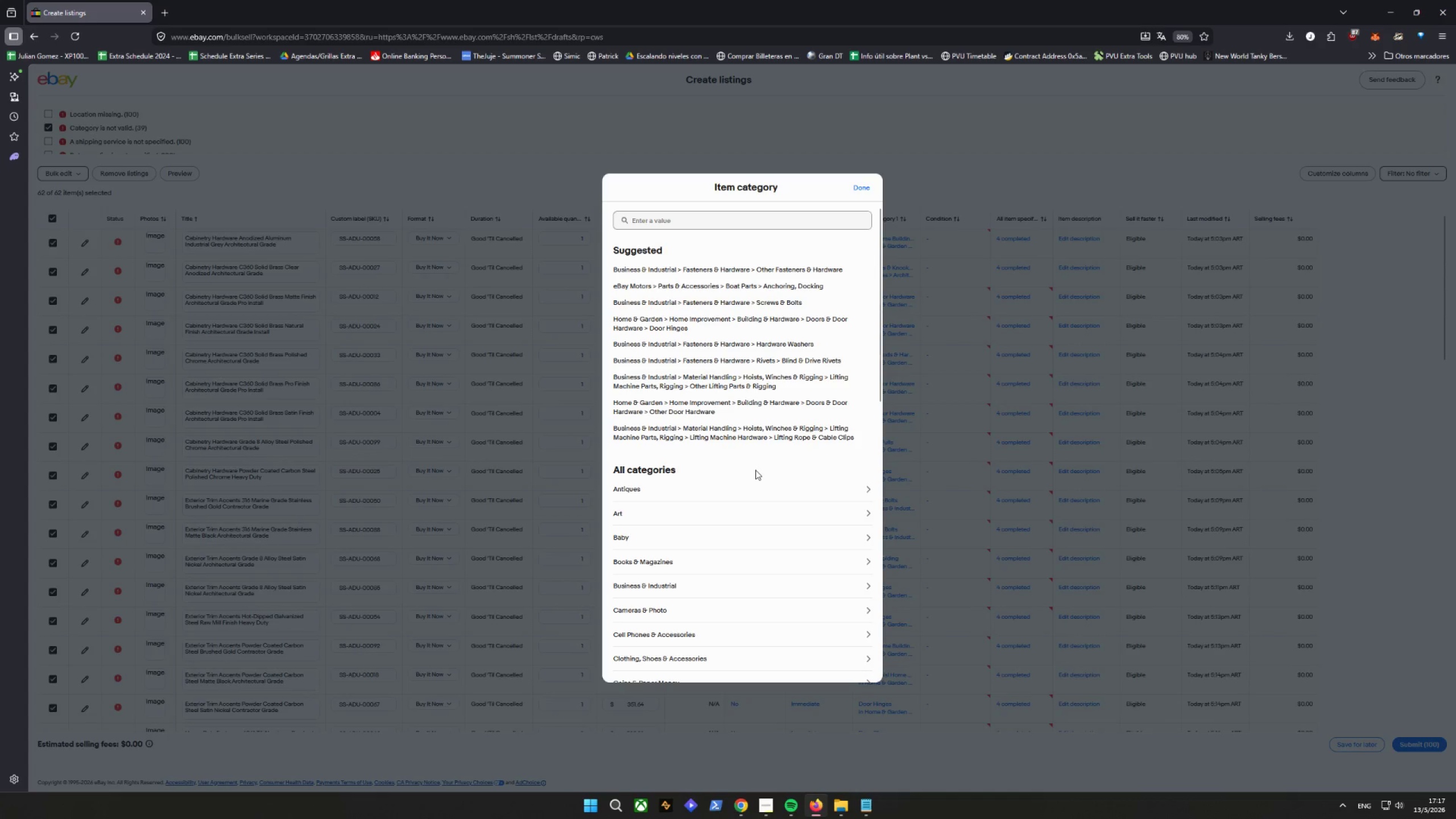 
scroll: coordinate [756, 467], scroll_direction: down, amount: 3.0
 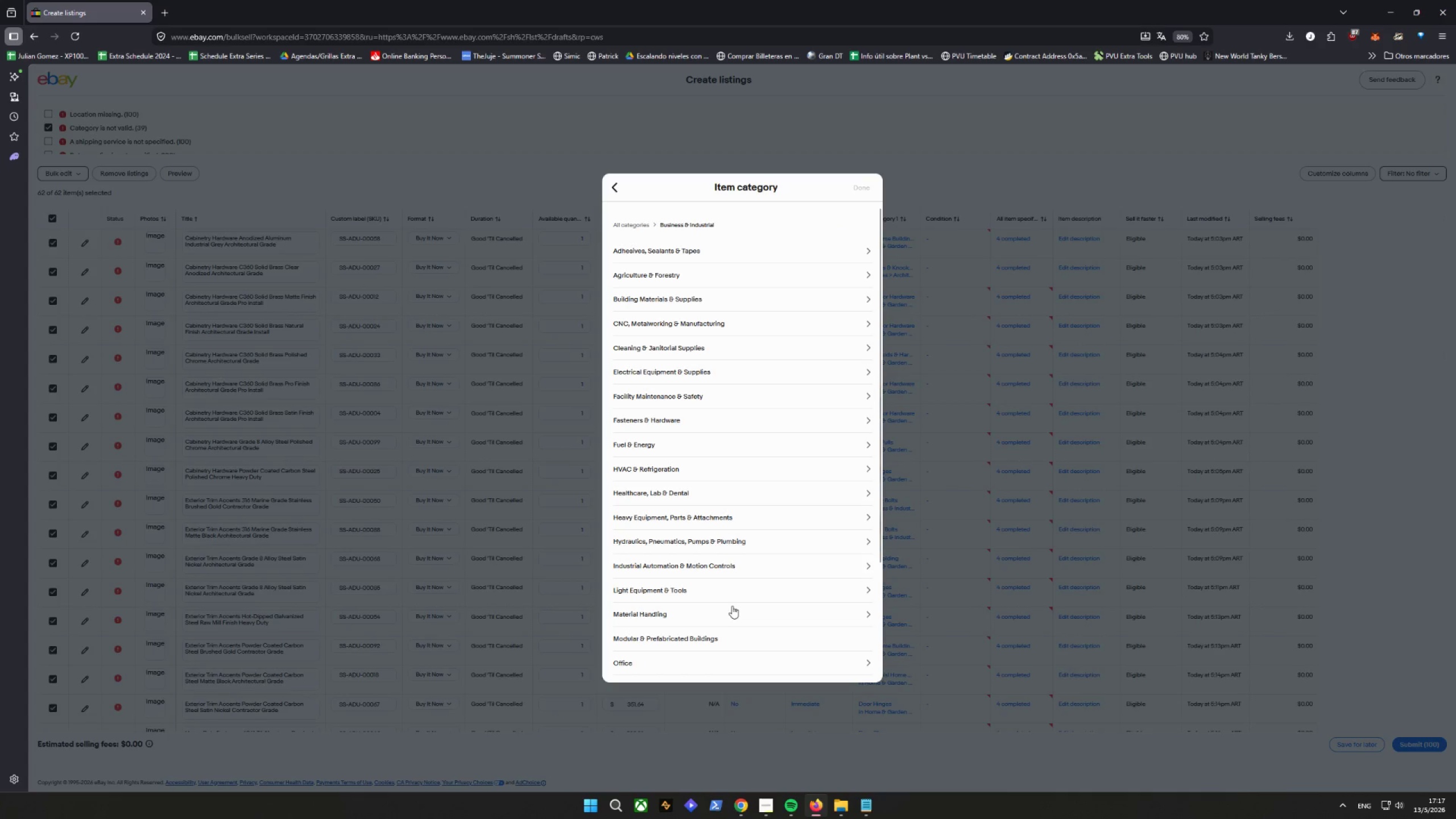 
left_click([690, 300])
 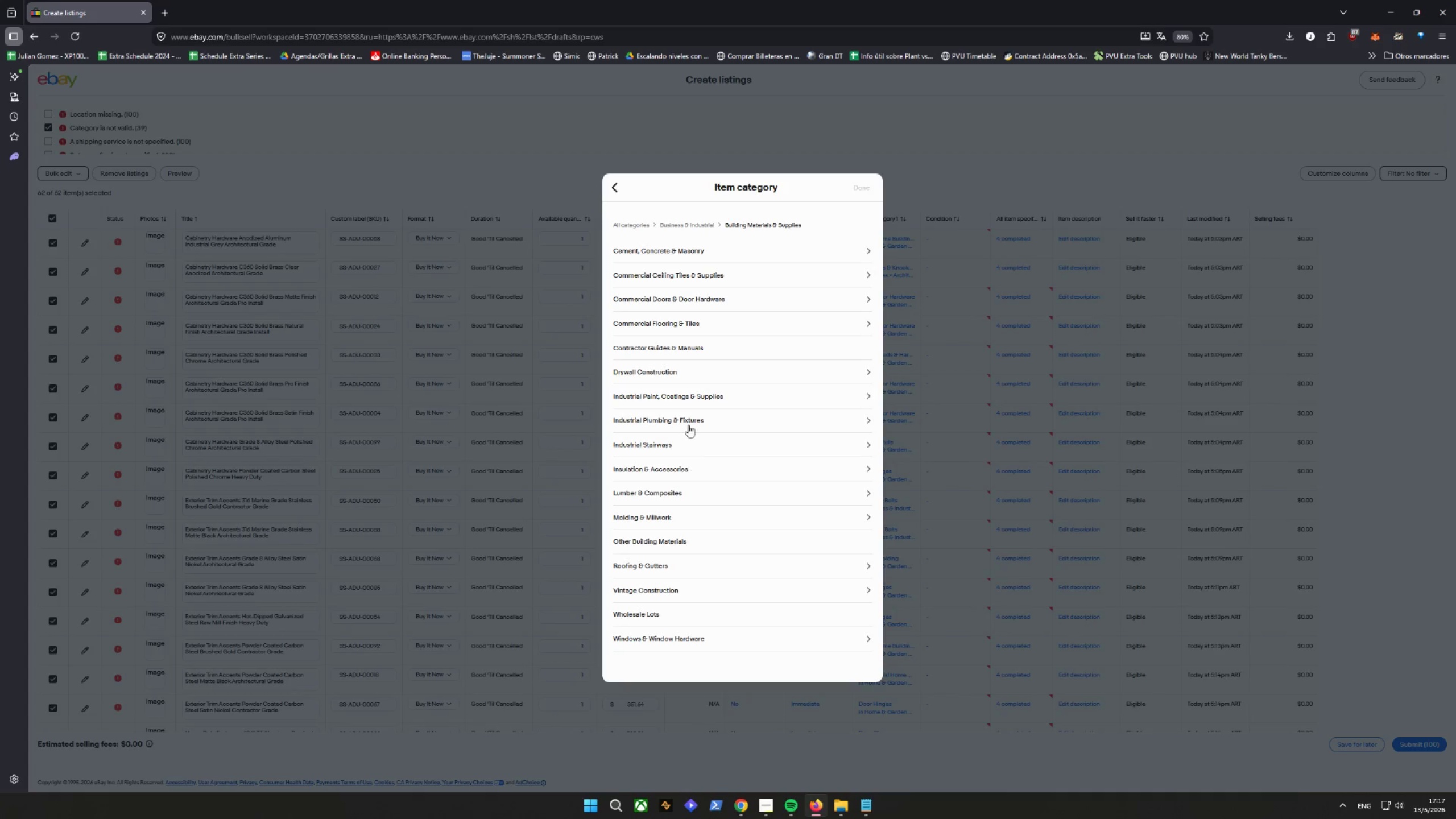 
scroll: coordinate [709, 466], scroll_direction: down, amount: 2.0
 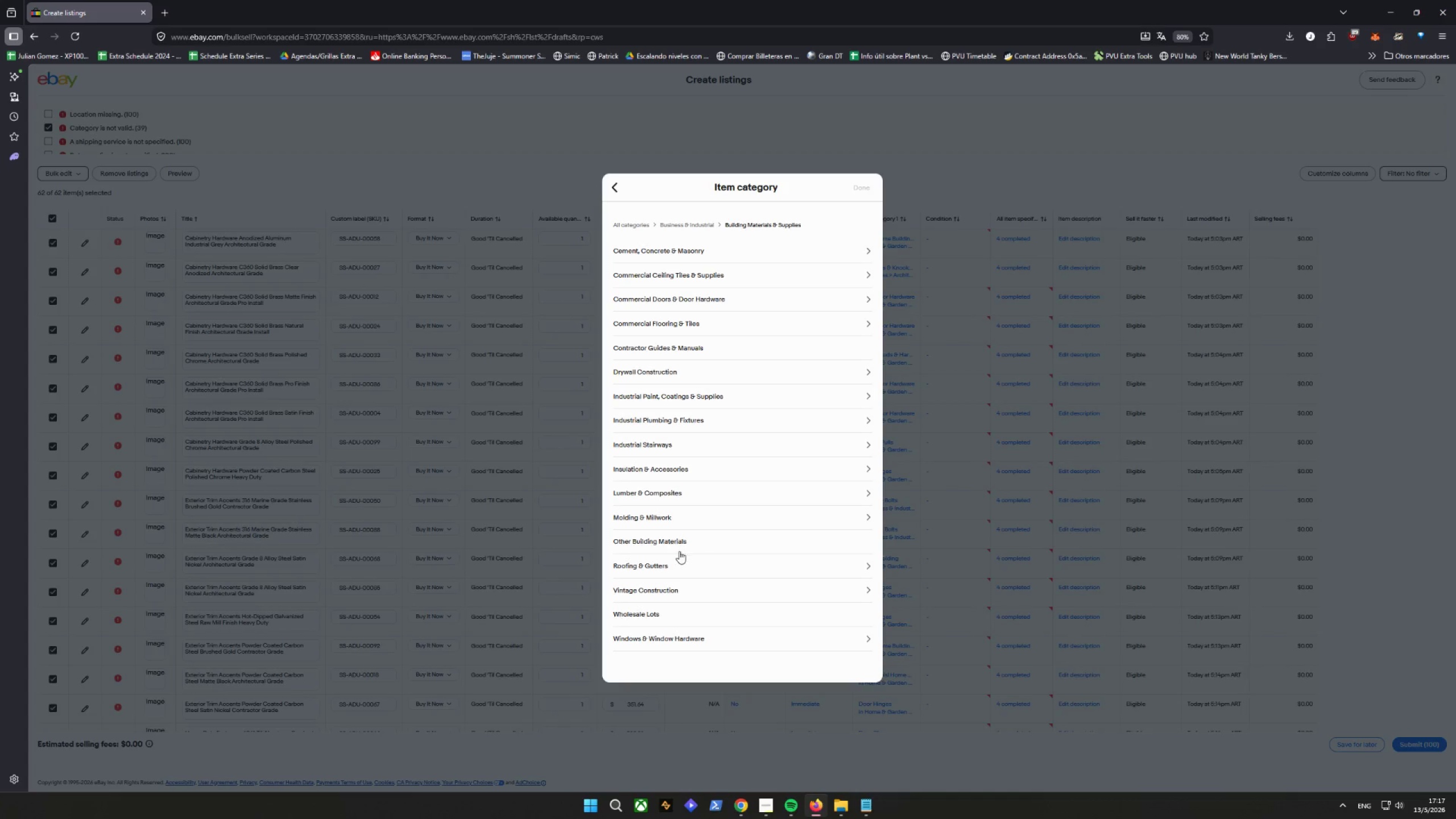 
left_click([676, 541])
 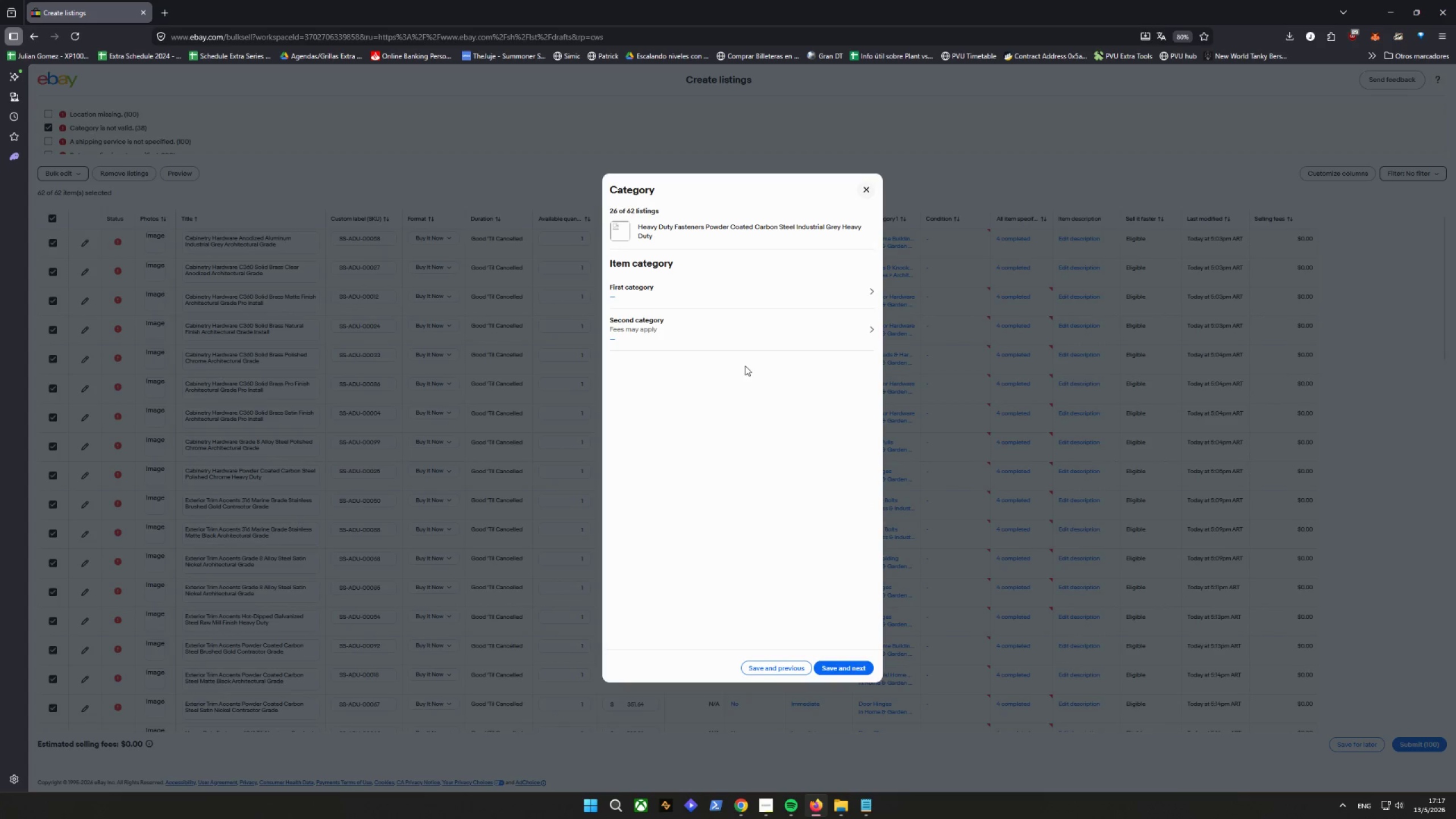 
left_click([743, 307])
 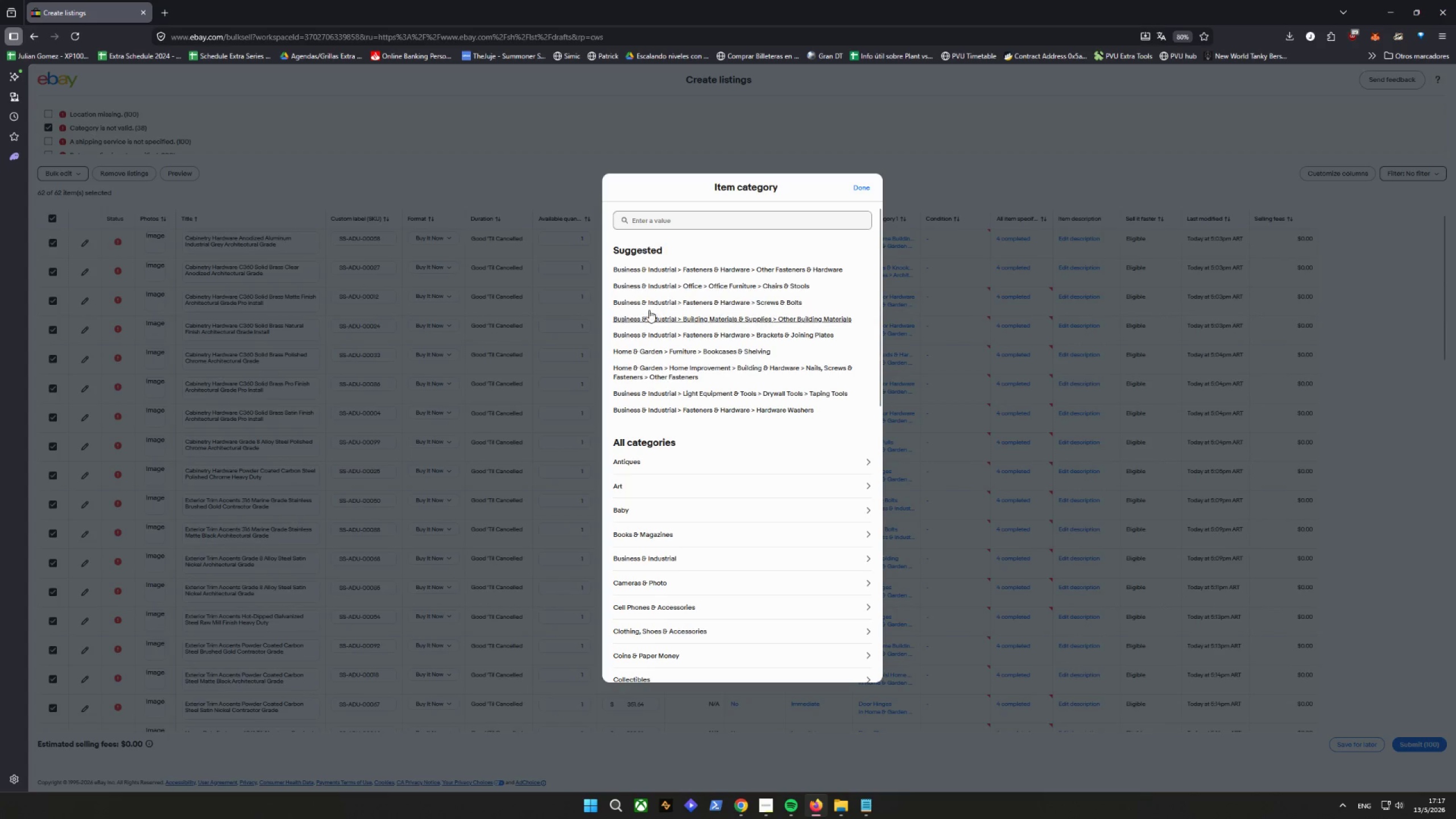 
scroll: coordinate [699, 549], scroll_direction: down, amount: 2.0
 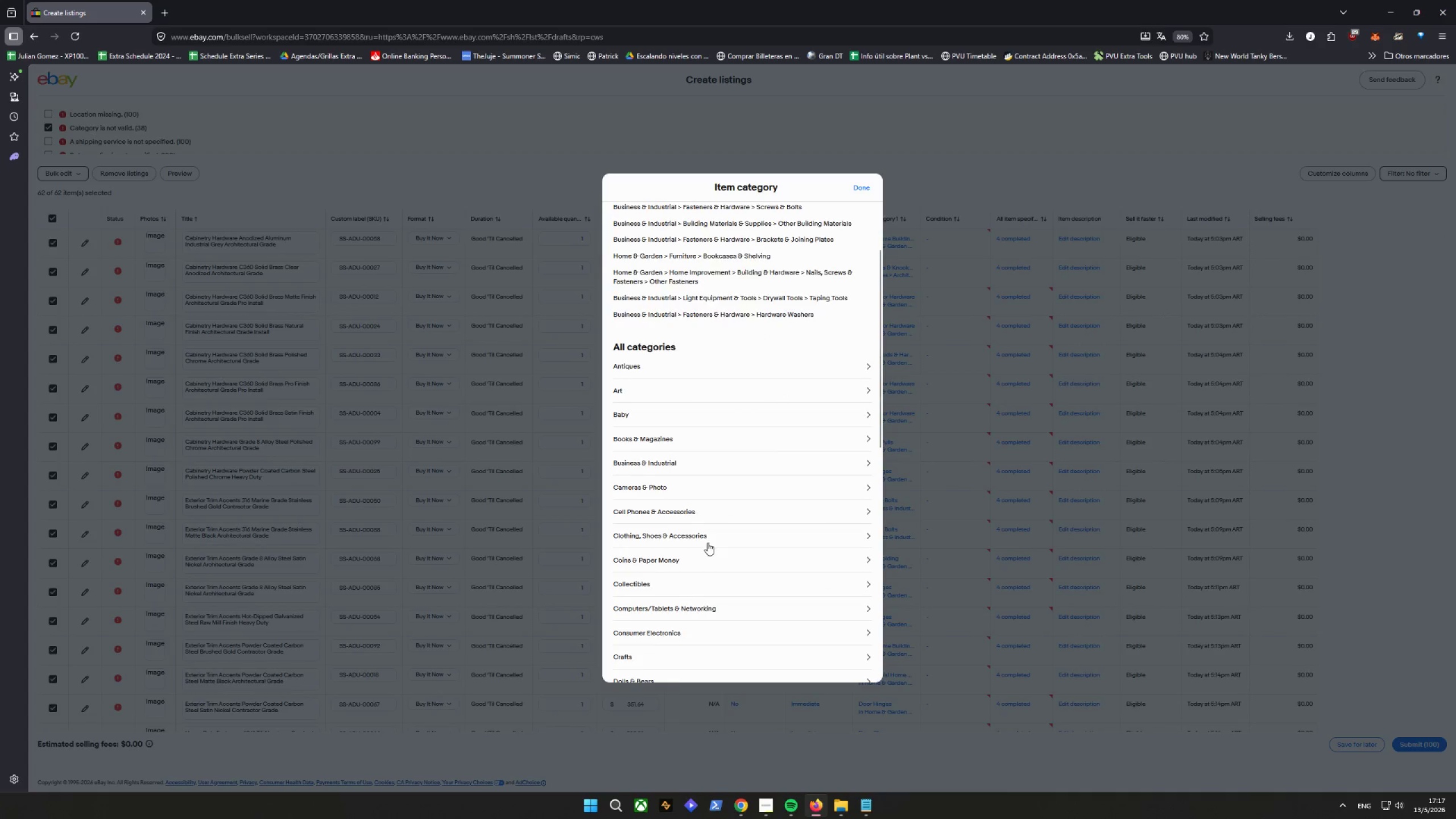 
scroll: coordinate [712, 539], scroll_direction: up, amount: 5.0
 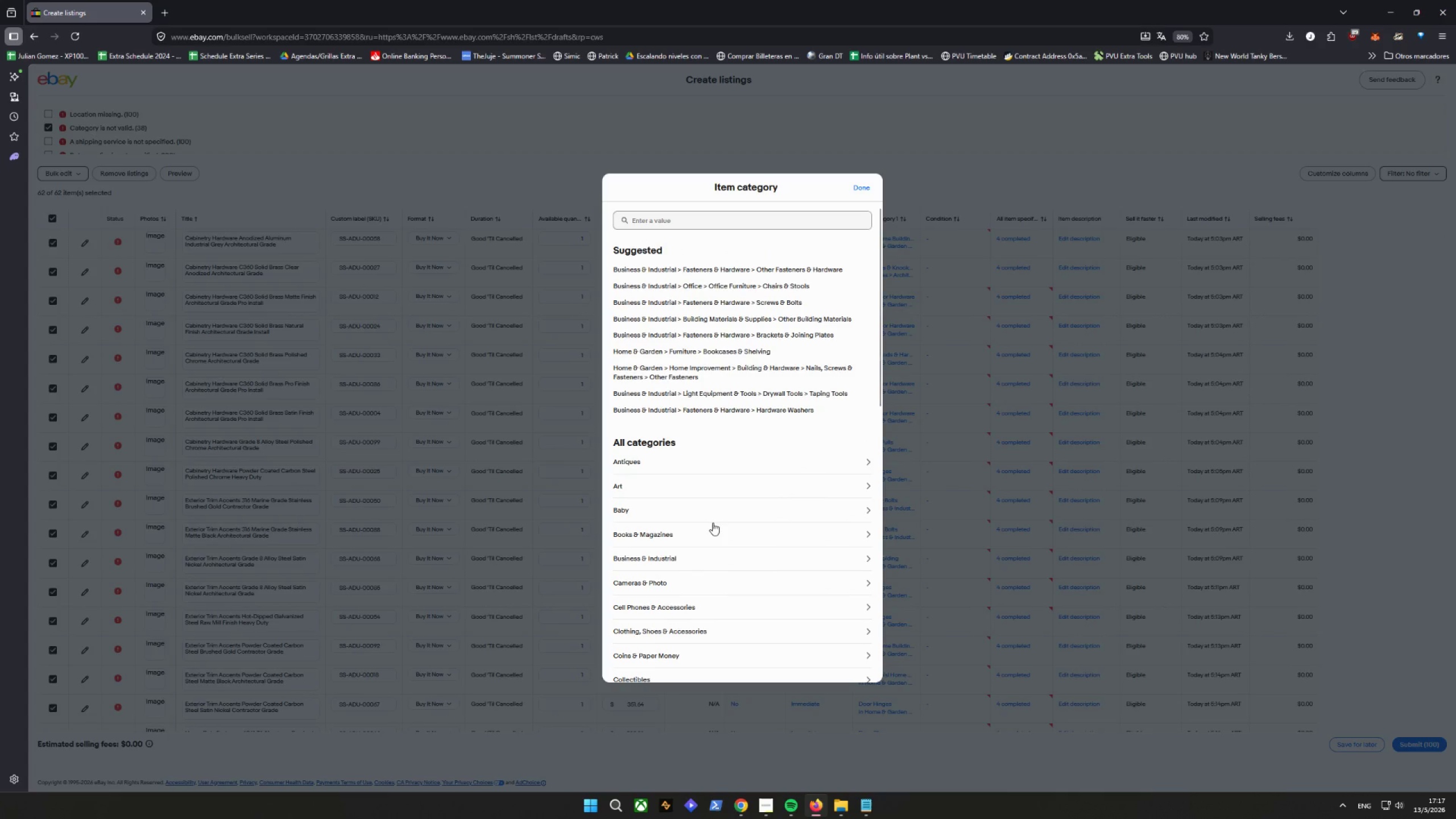 
scroll: coordinate [833, 544], scroll_direction: down, amount: 3.0
 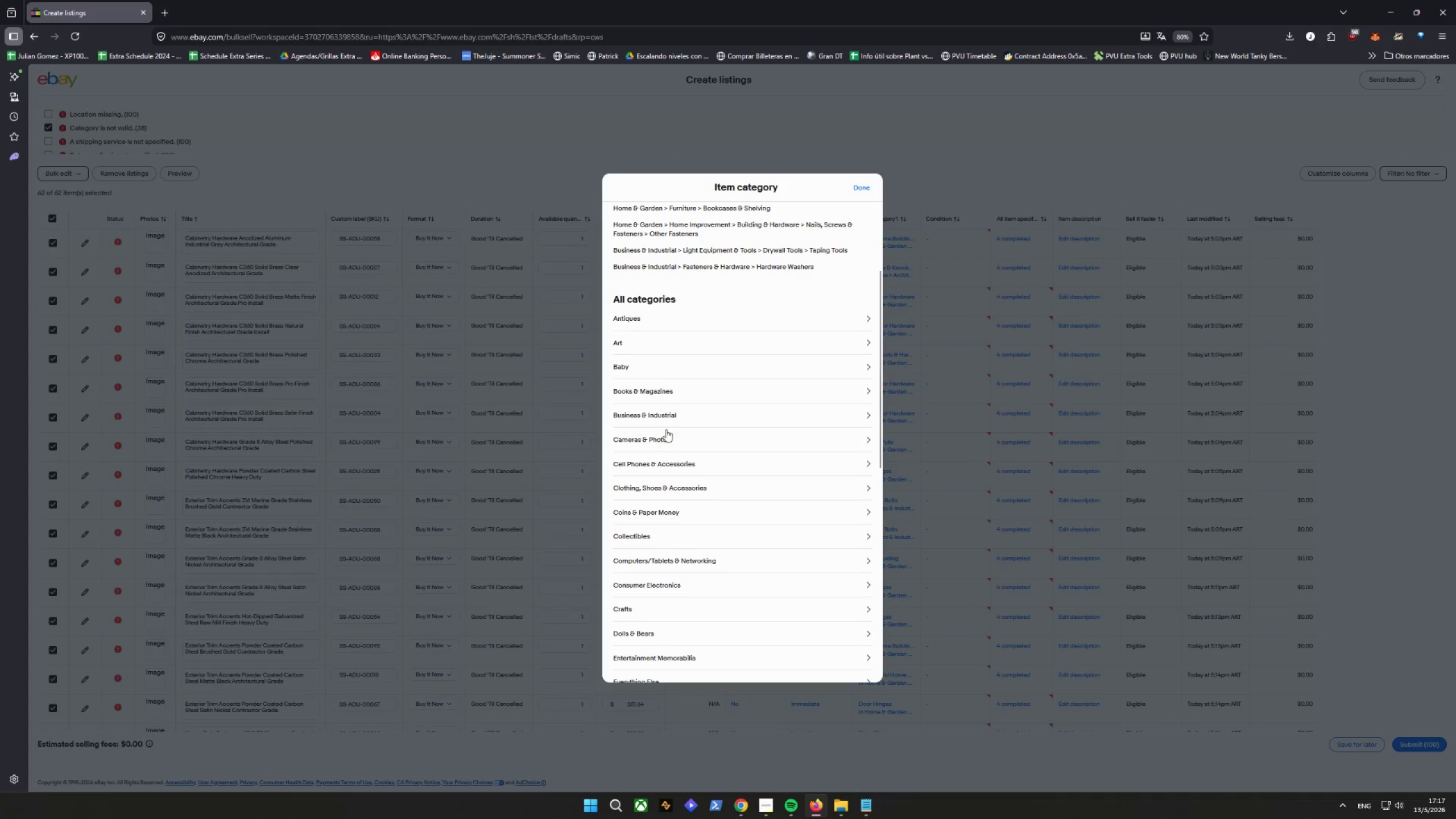 
left_click([664, 419])
 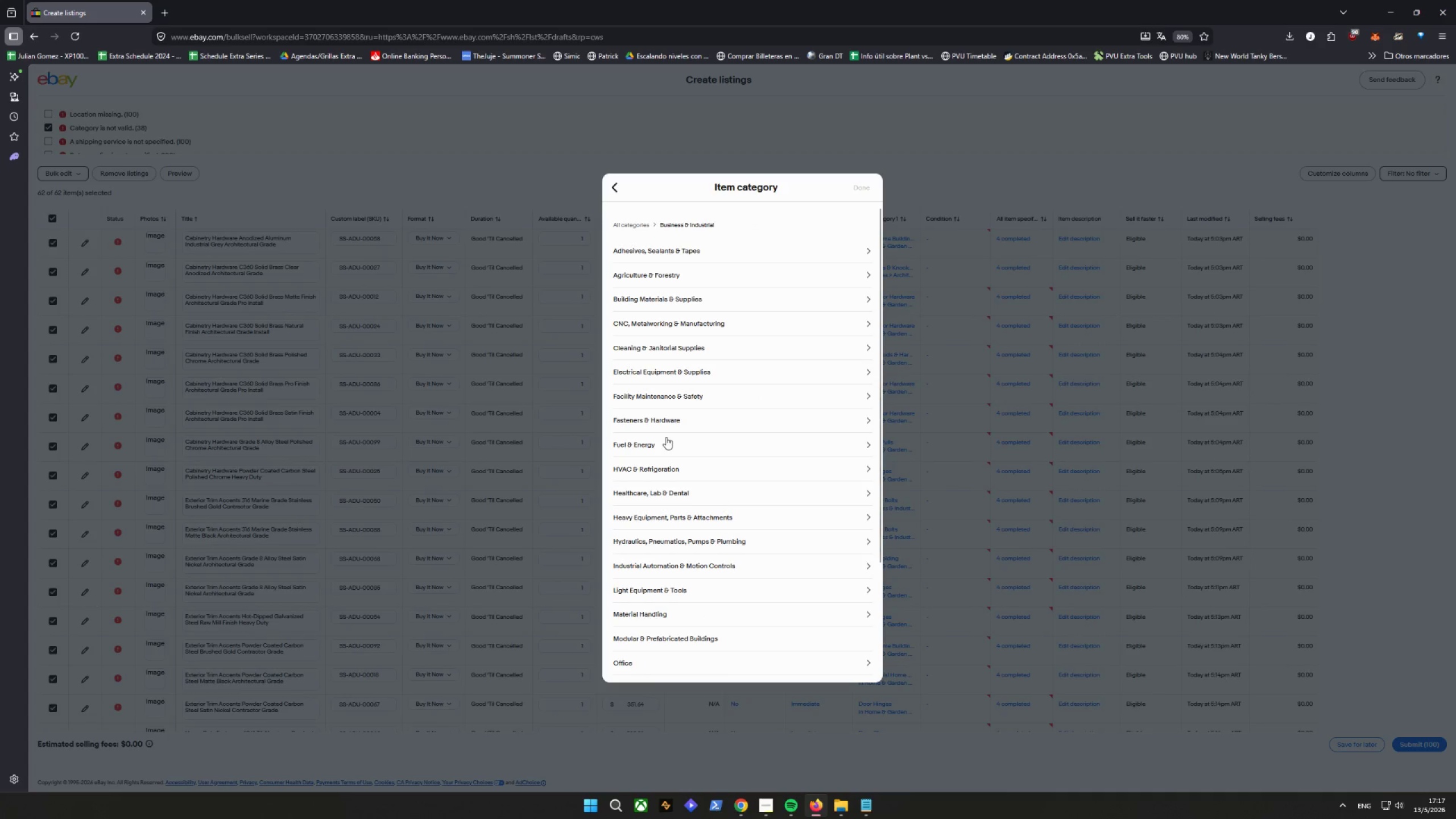 
scroll: coordinate [672, 606], scroll_direction: down, amount: 7.0
 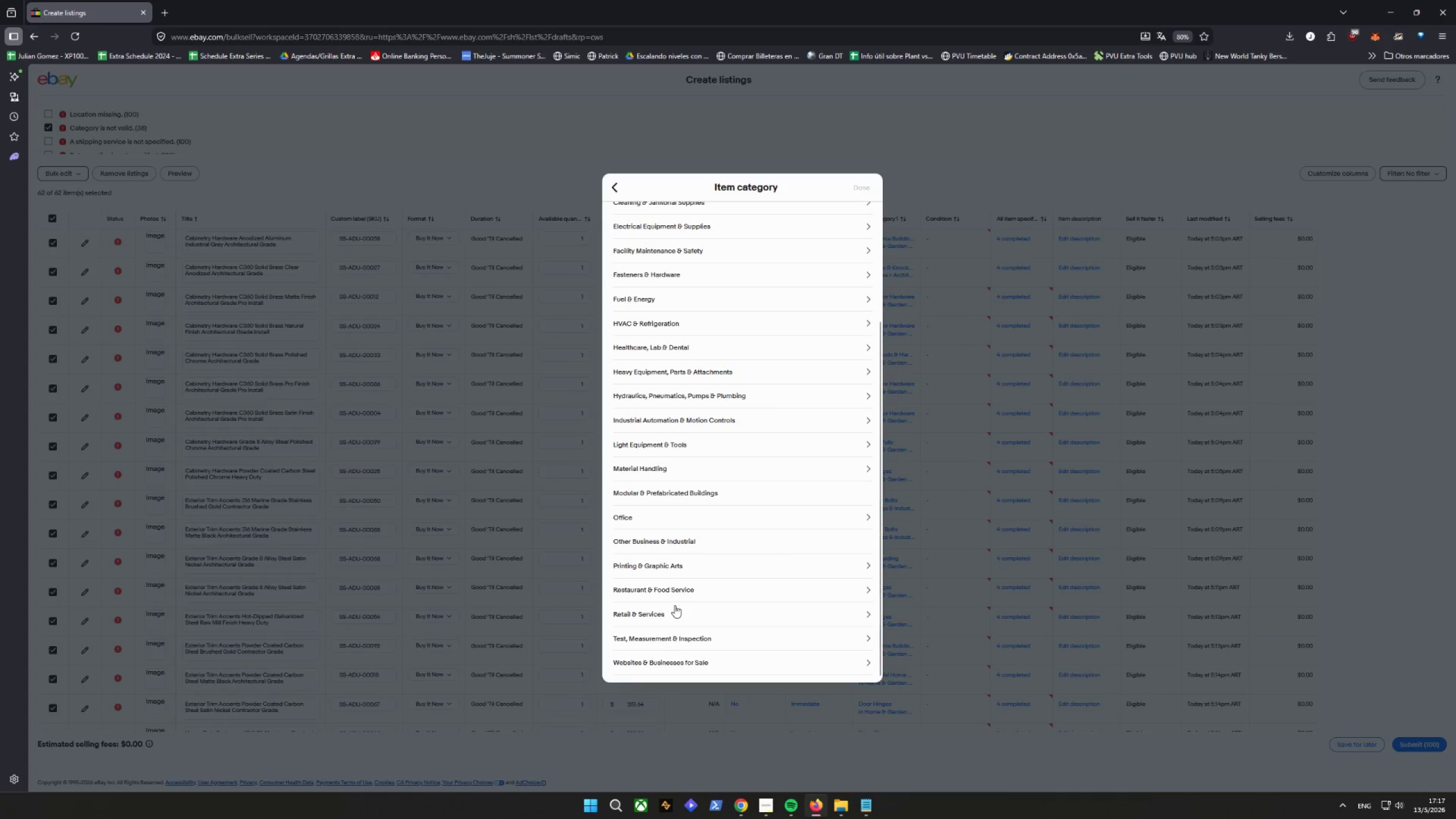 
scroll: coordinate [677, 602], scroll_direction: up, amount: 9.0
 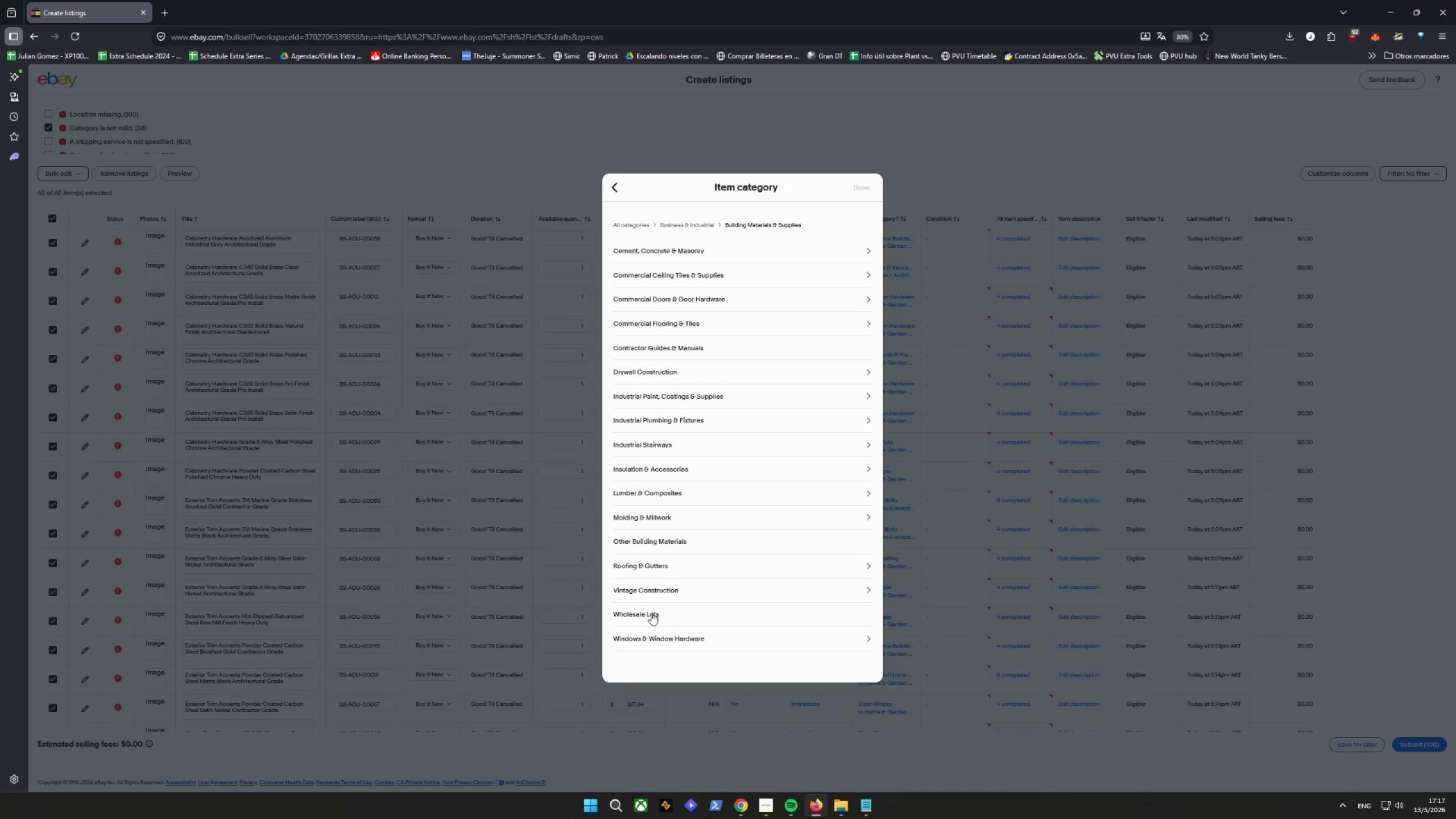 
scroll: coordinate [650, 545], scroll_direction: down, amount: 4.0
 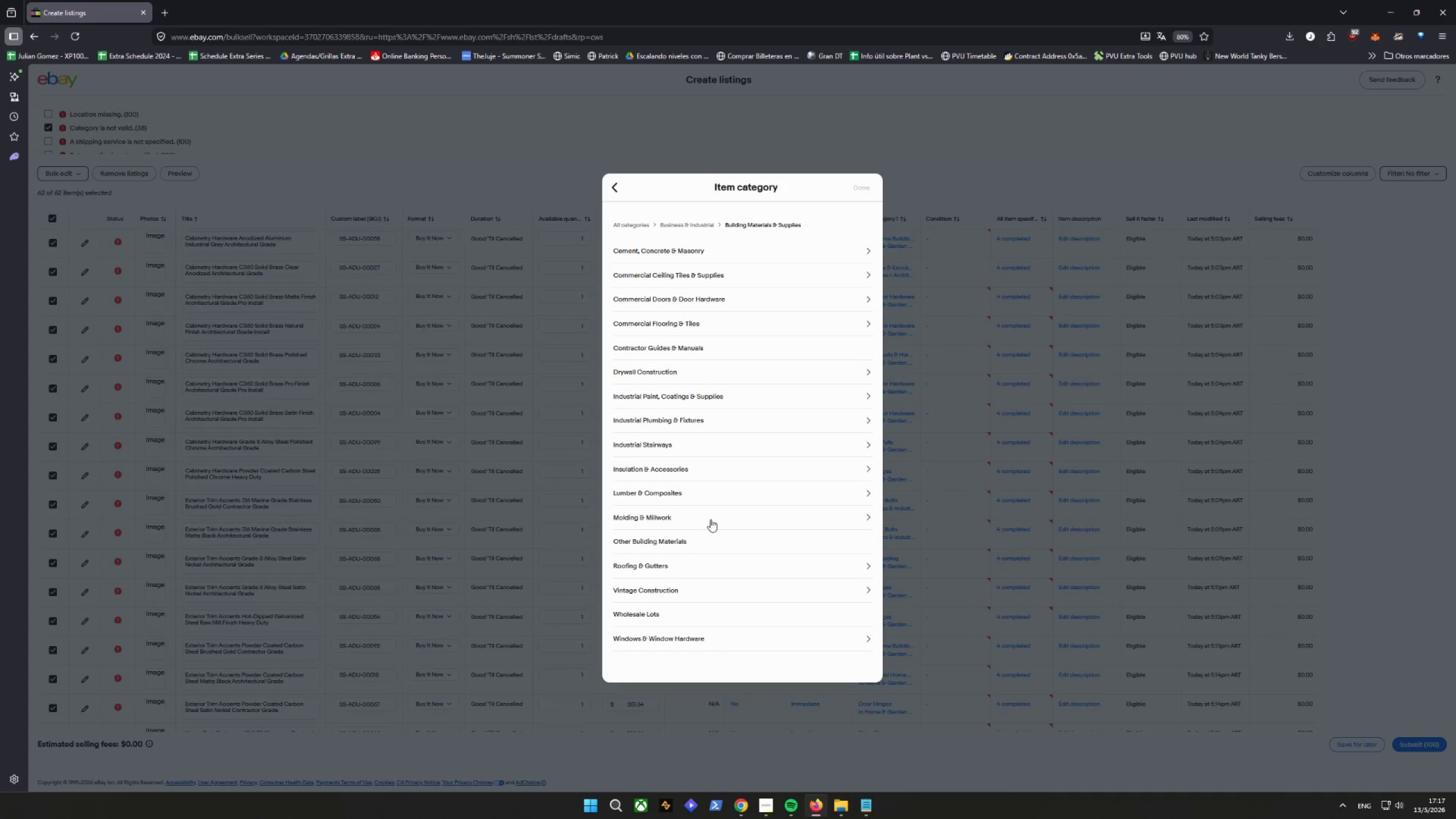 
scroll: coordinate [701, 622], scroll_direction: up, amount: 1.0
 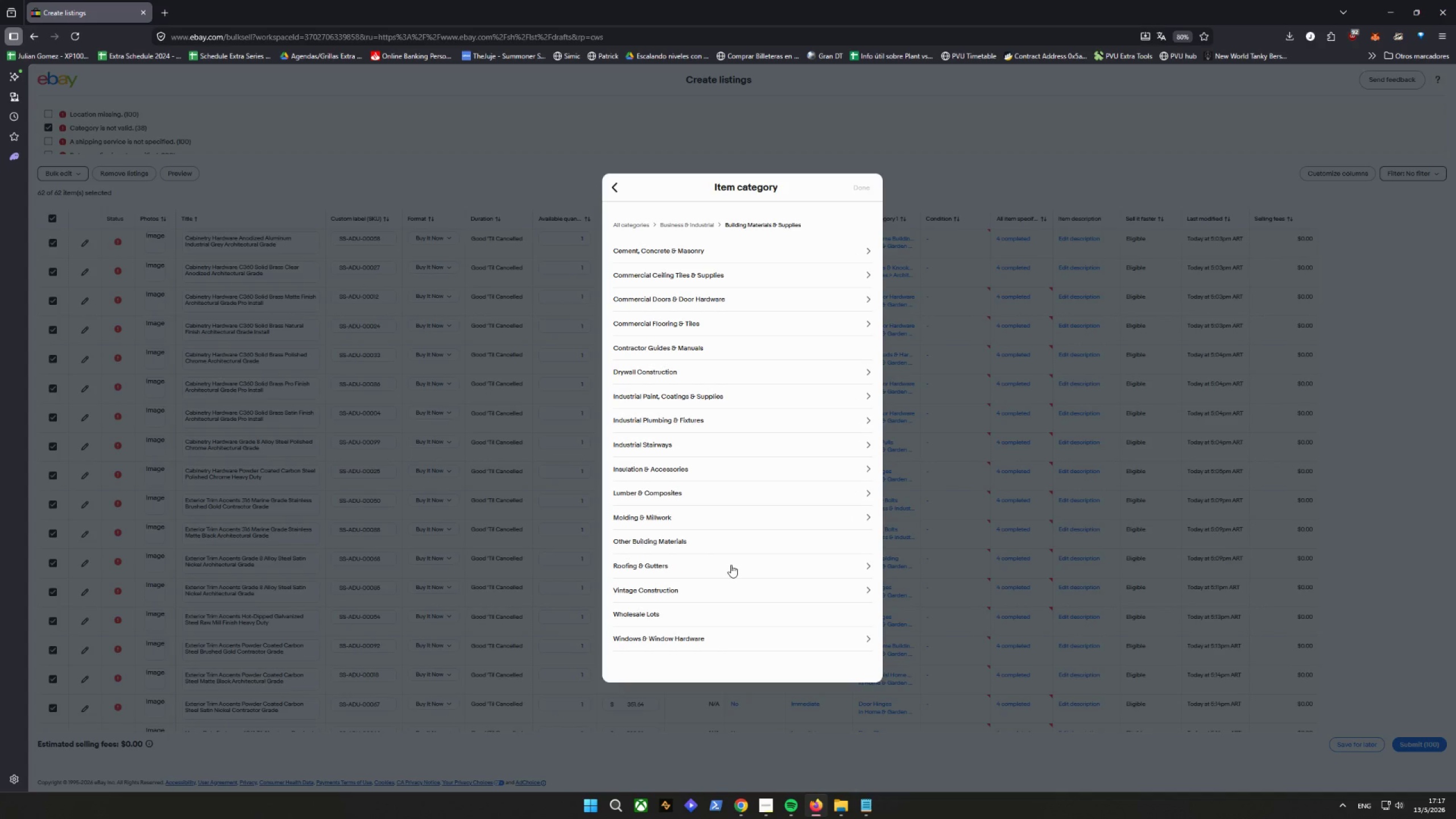 
left_click([688, 540])
 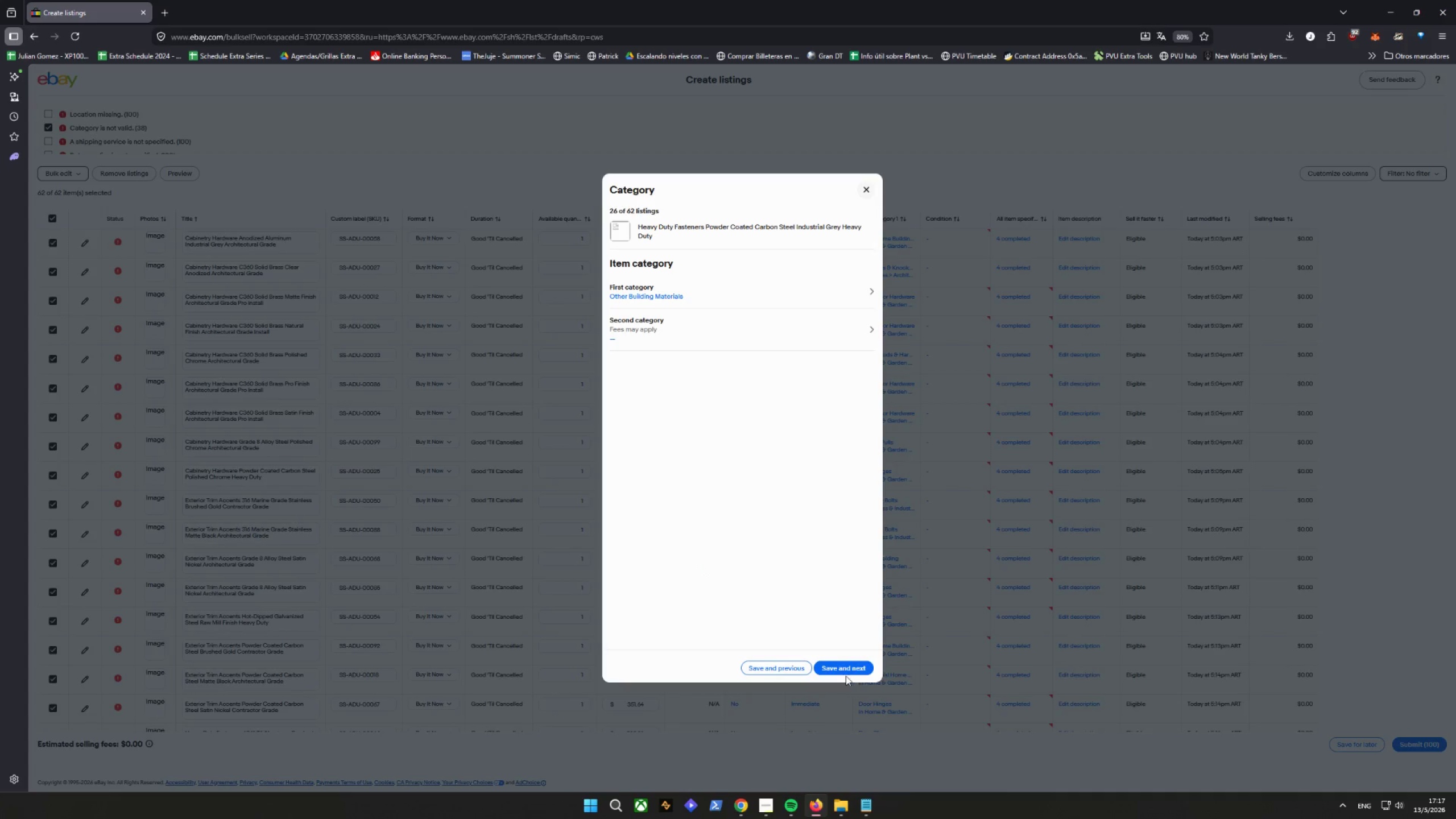 
left_click([840, 666])
 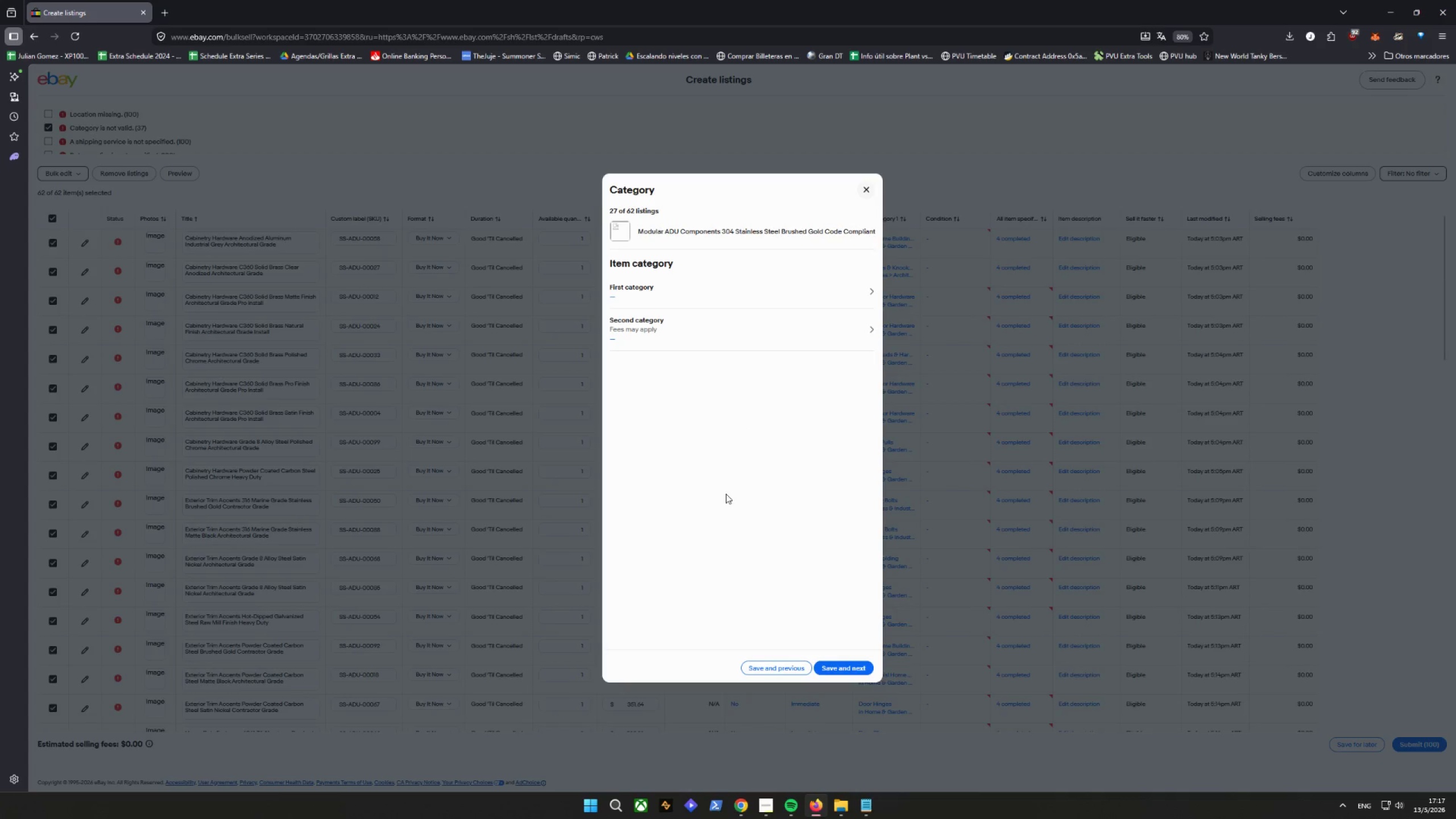 
left_click([844, 671])
 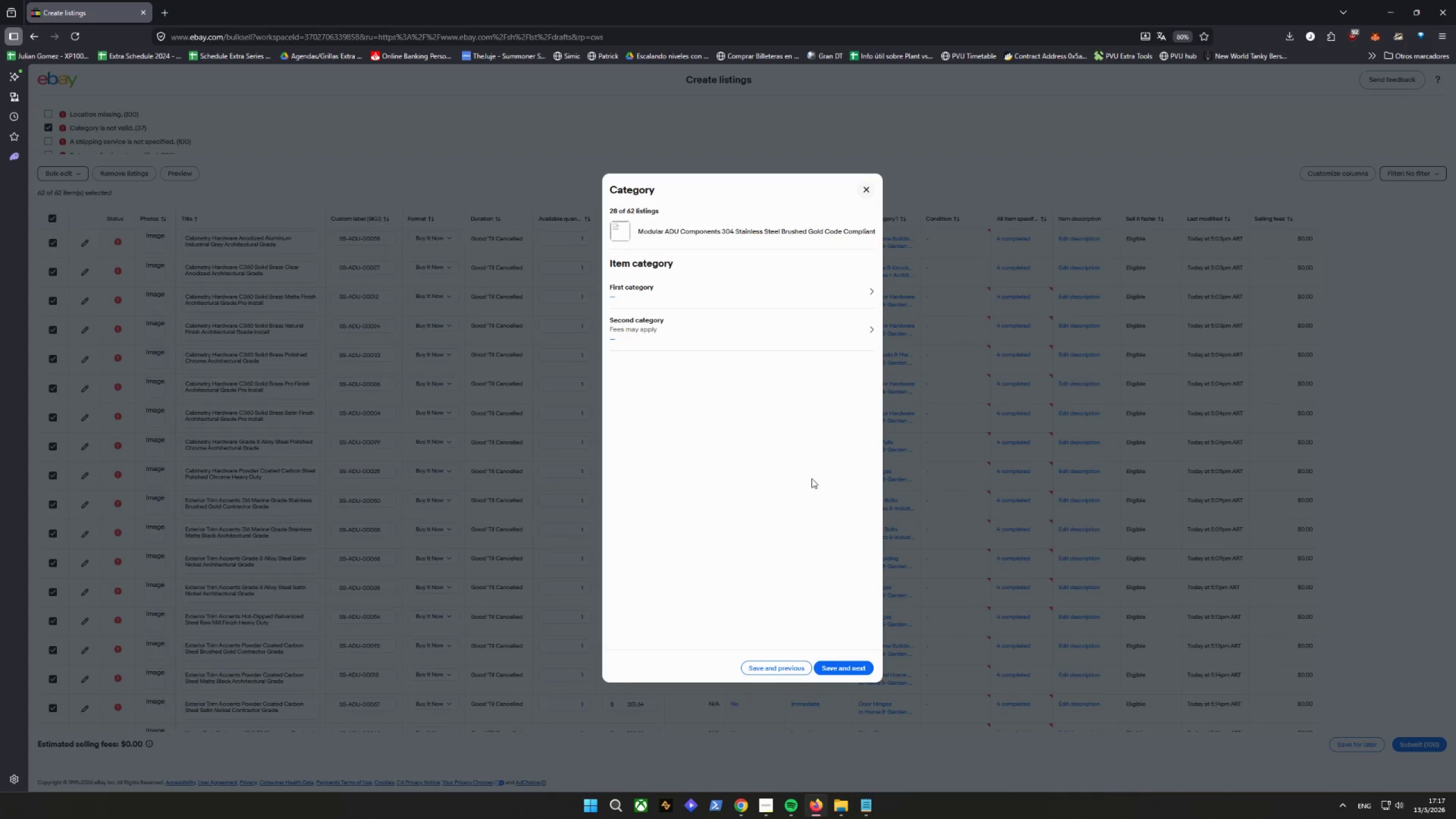 
wait(6.32)
 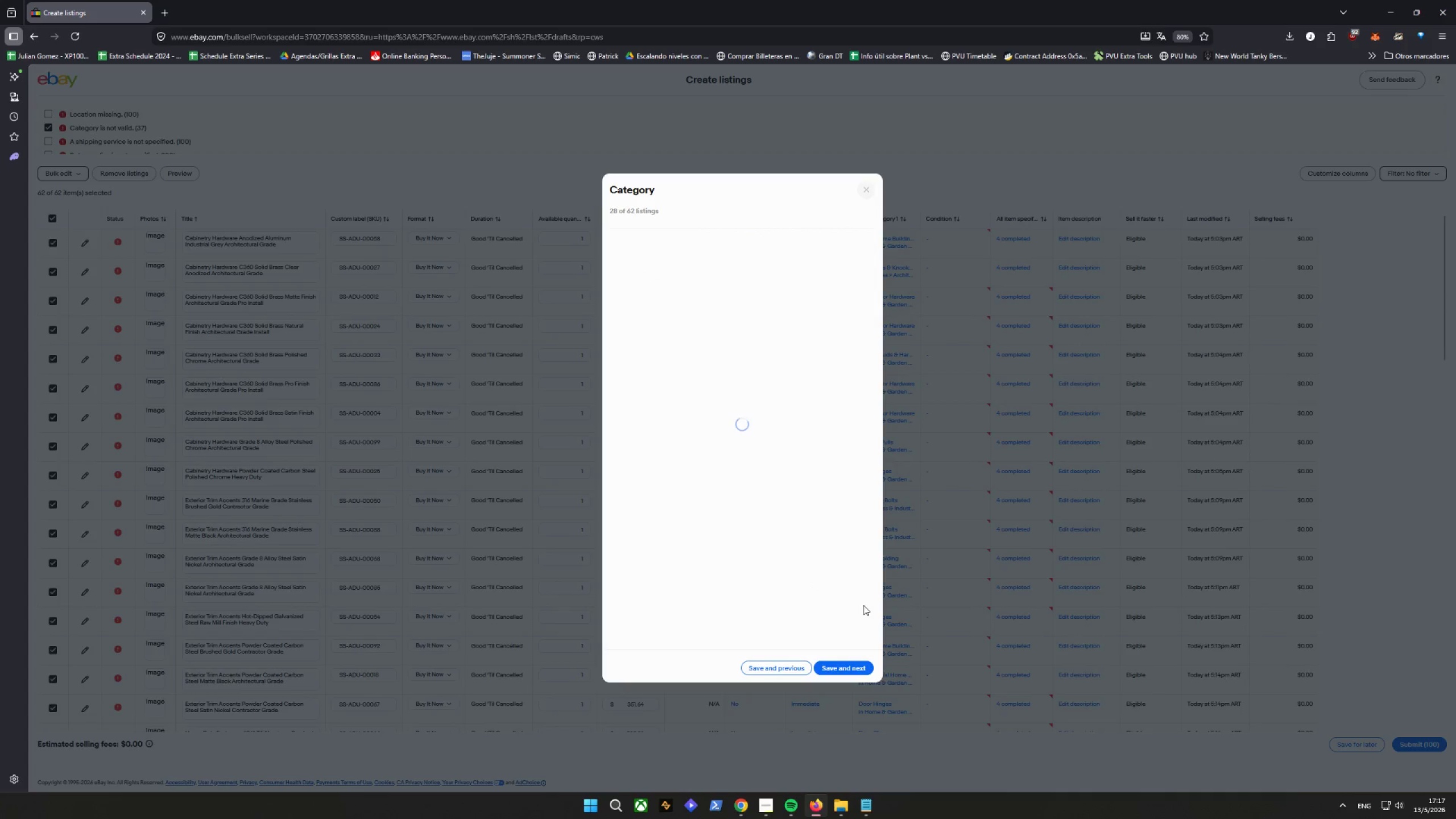 
left_click([871, 235])
 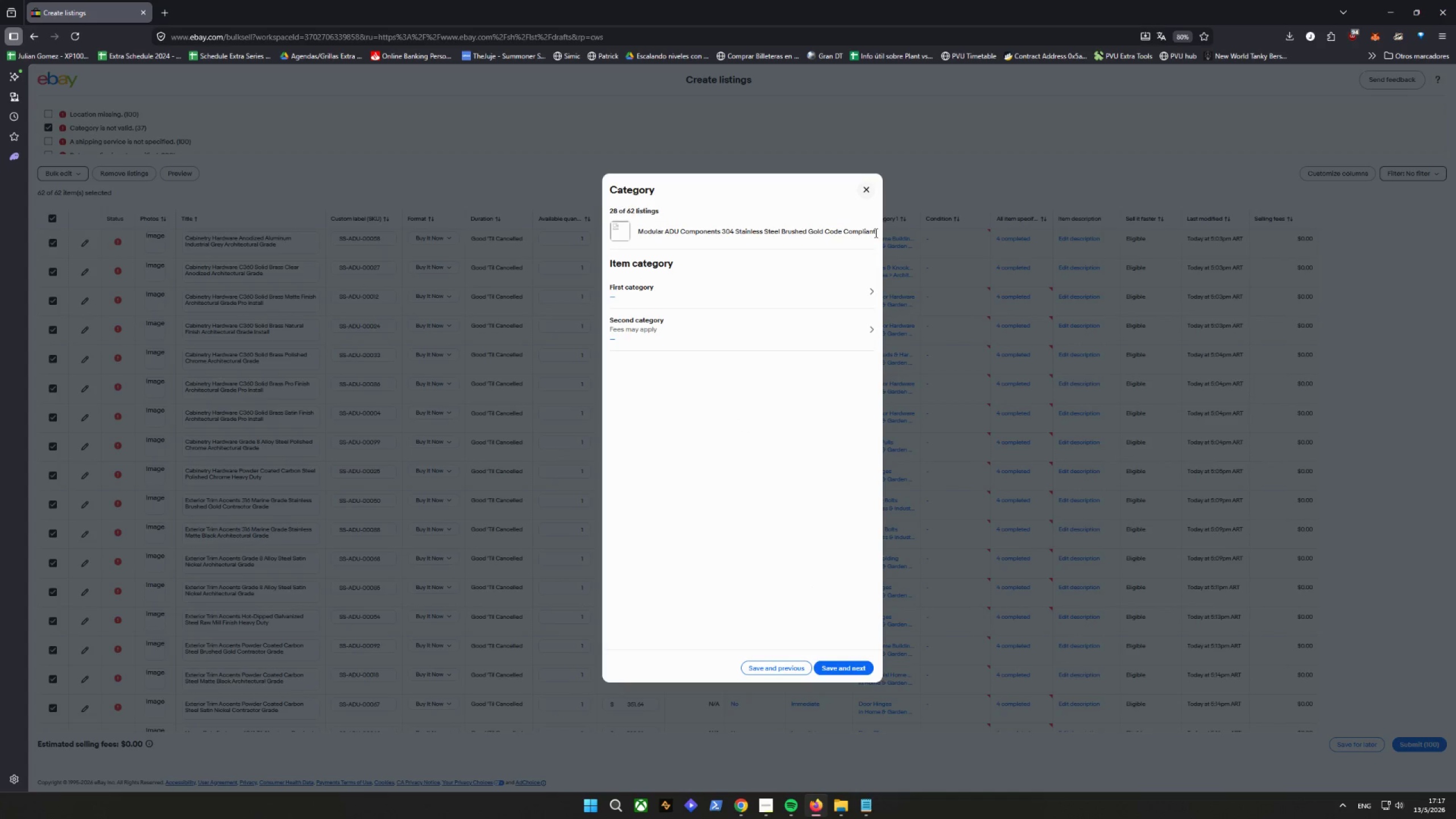 
left_click_drag(start_coordinate=[875, 231], to_coordinate=[640, 229])
 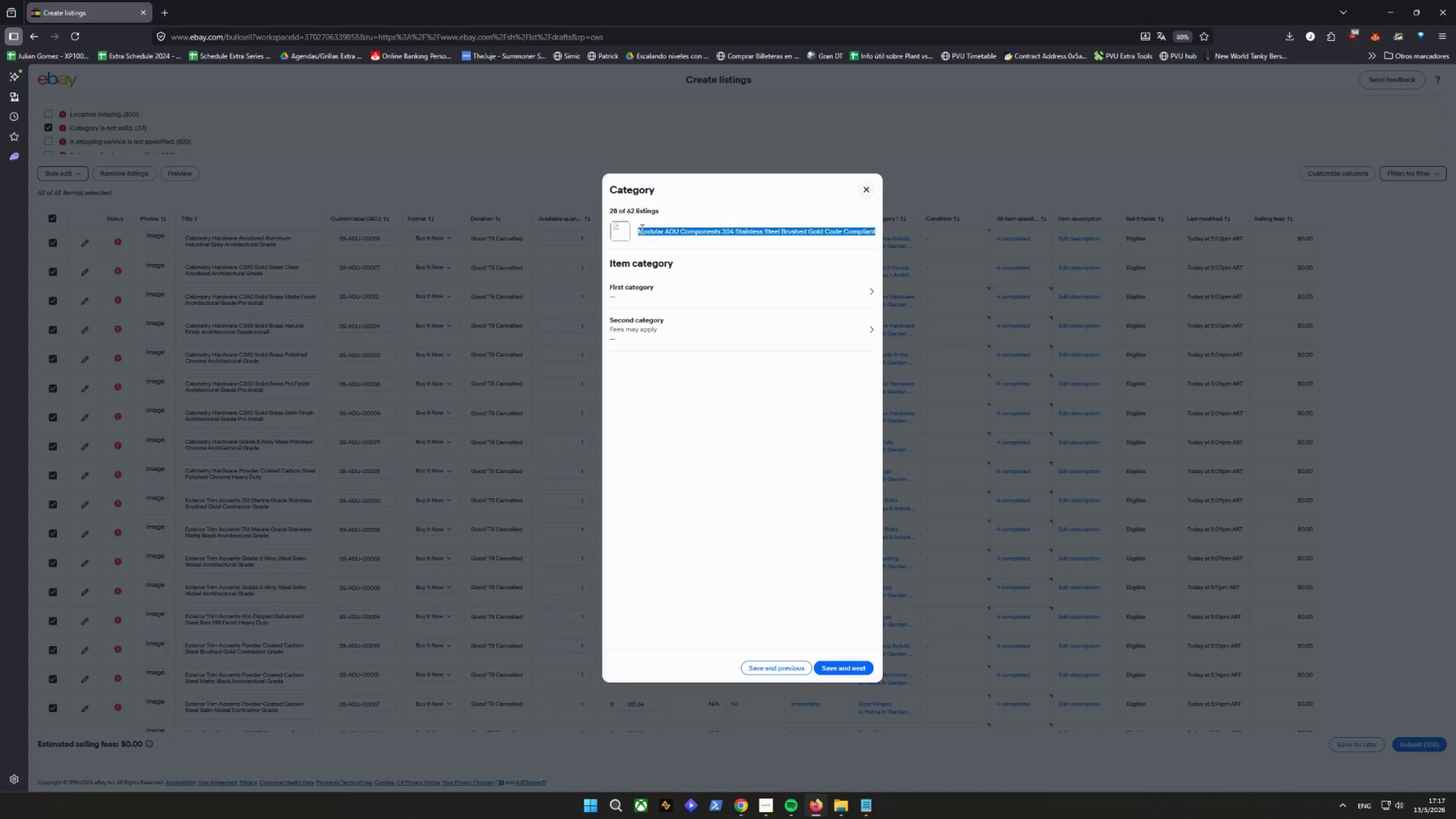 
right_click([641, 229])
 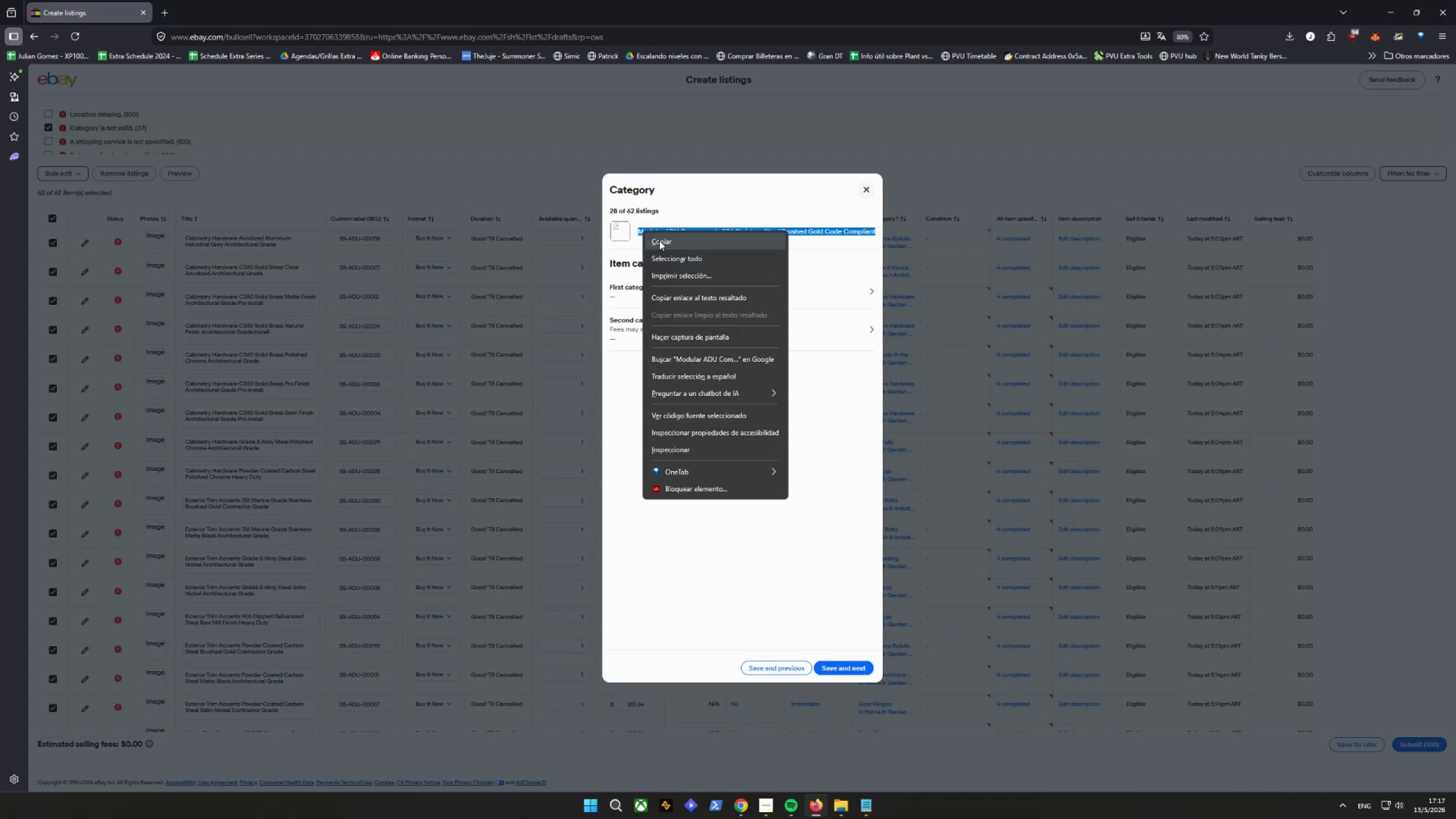 
left_click([659, 241])
 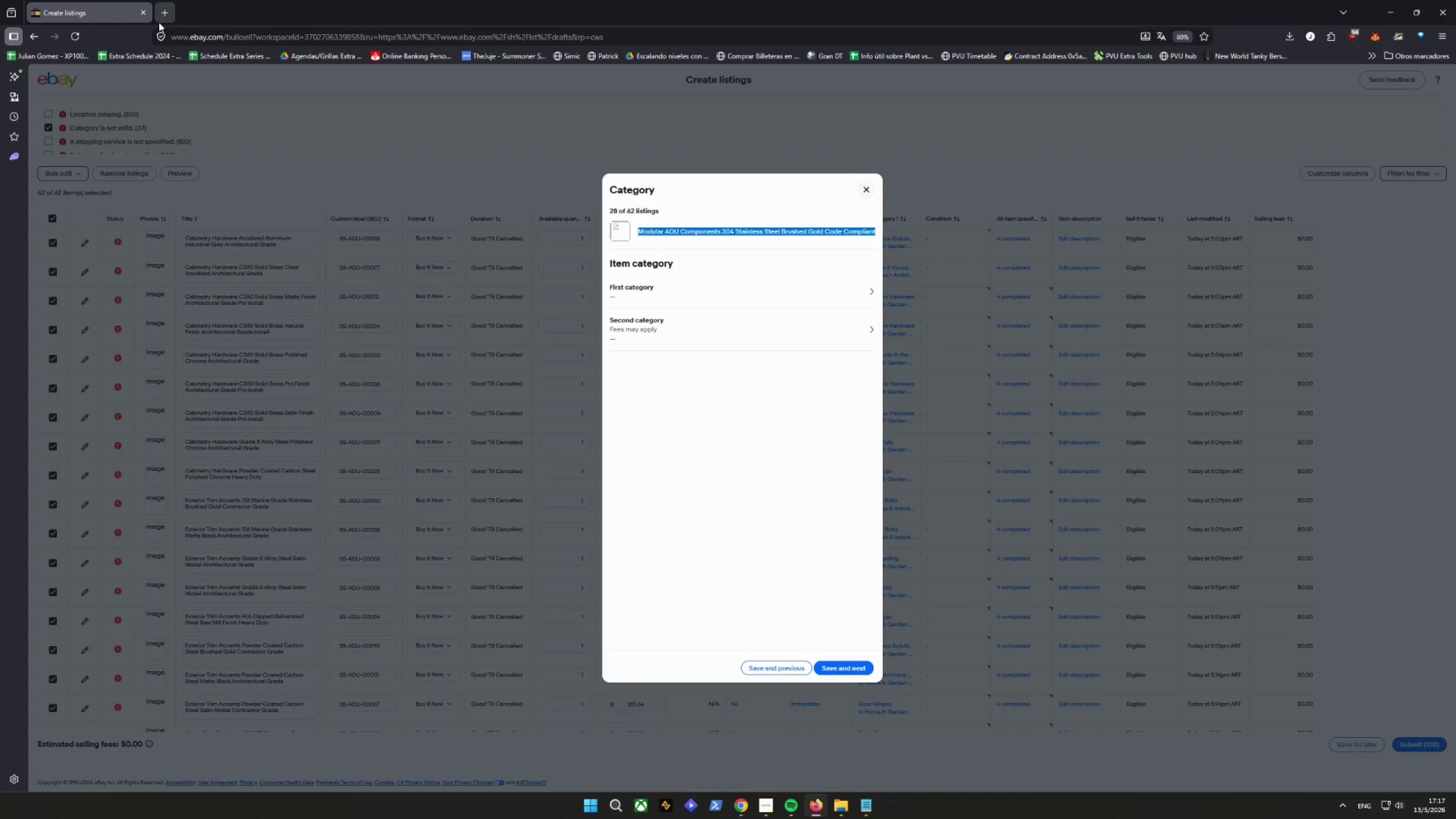 
left_click([167, 13])
 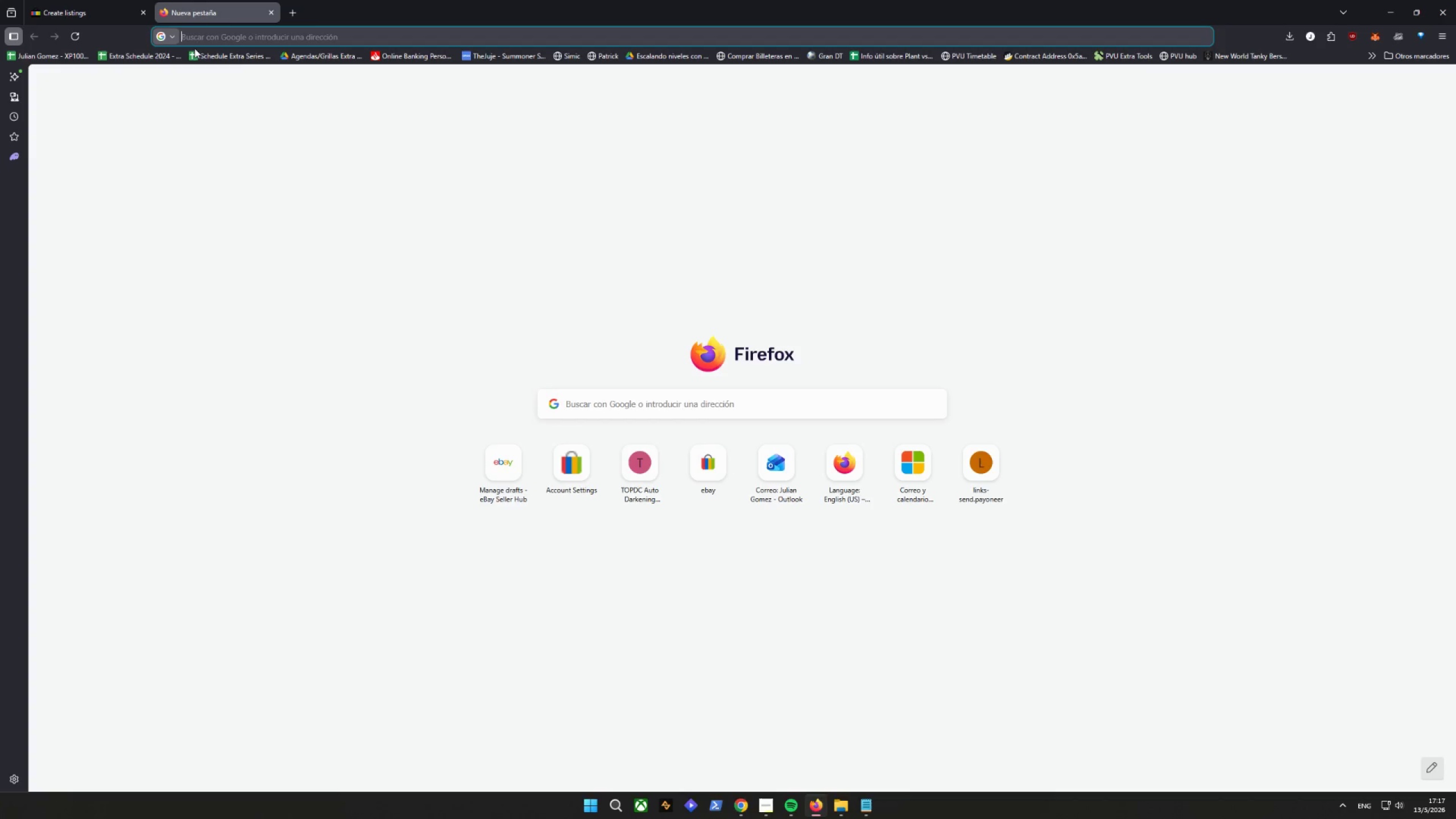 
right_click([193, 32])
 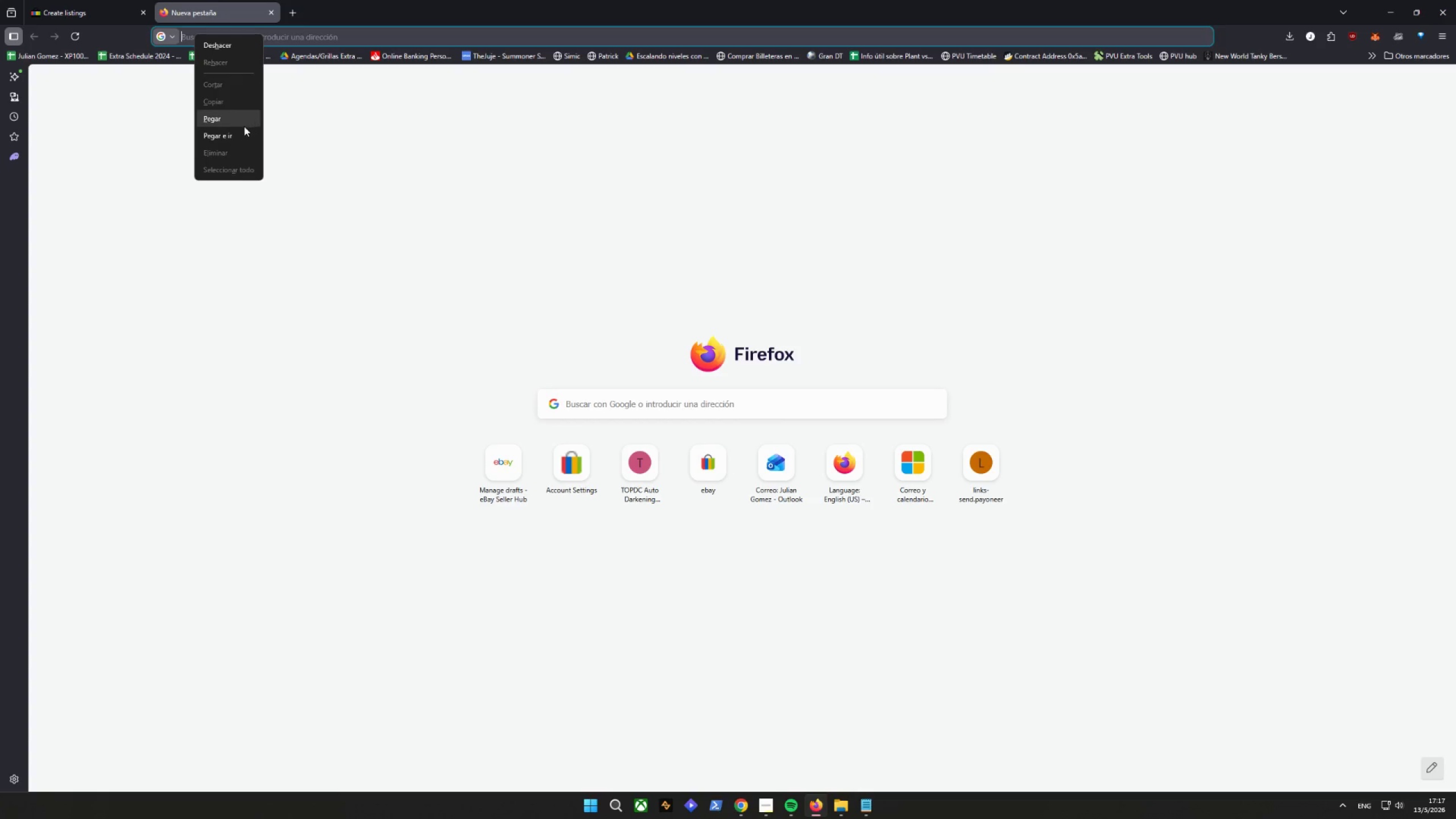 
left_click([236, 135])
 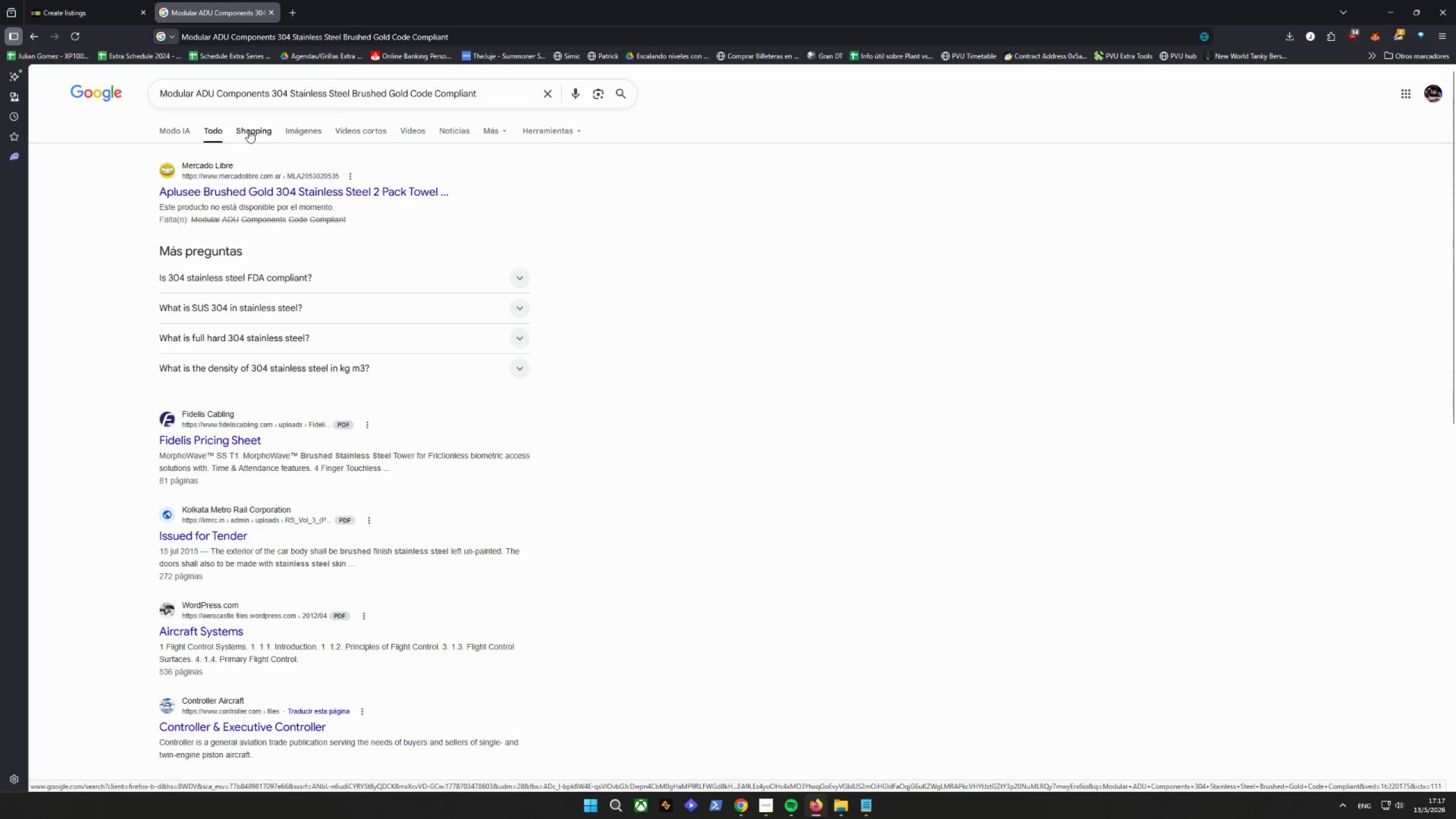 
left_click([295, 126])
 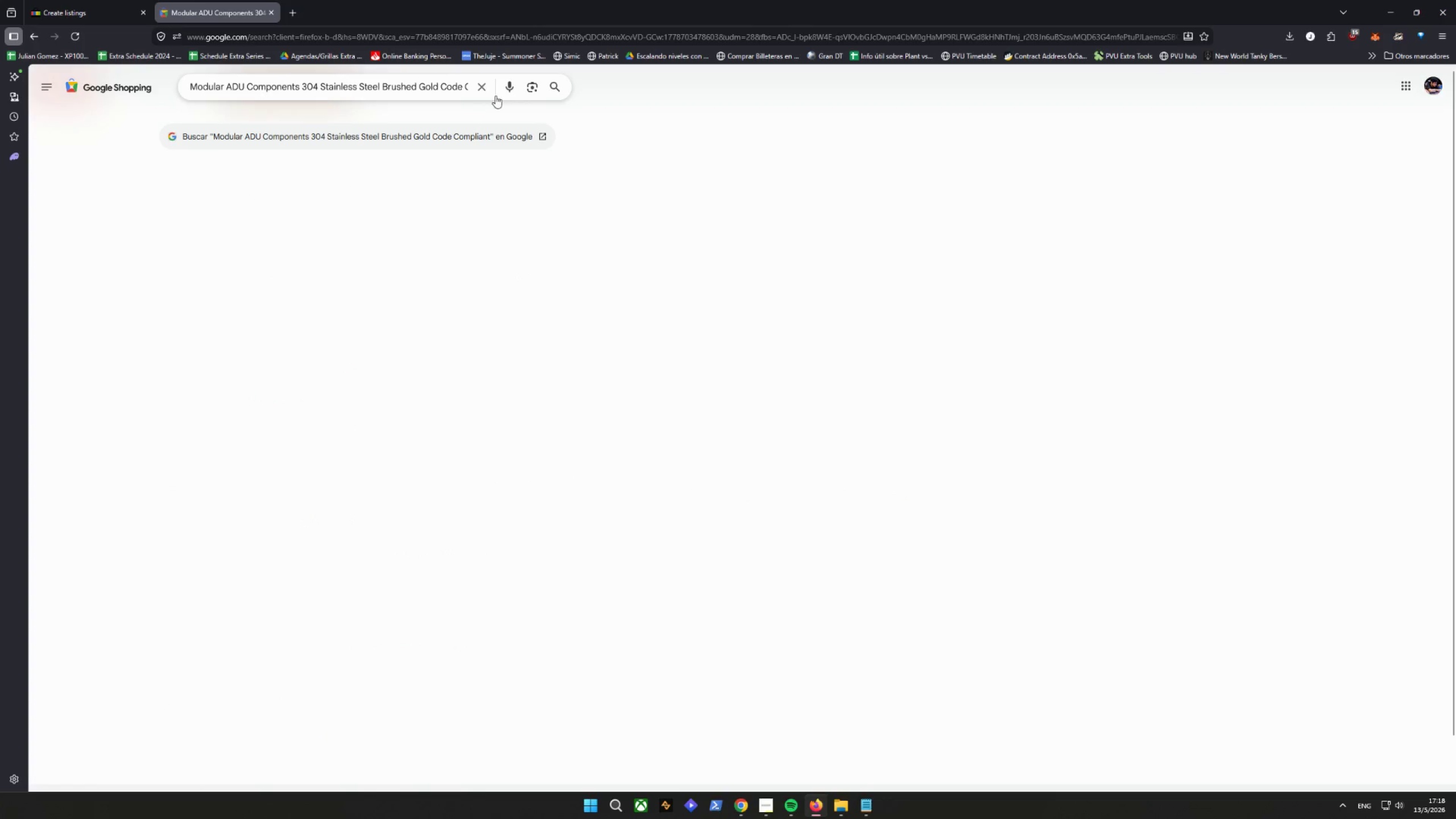 
double_click([557, 88])
 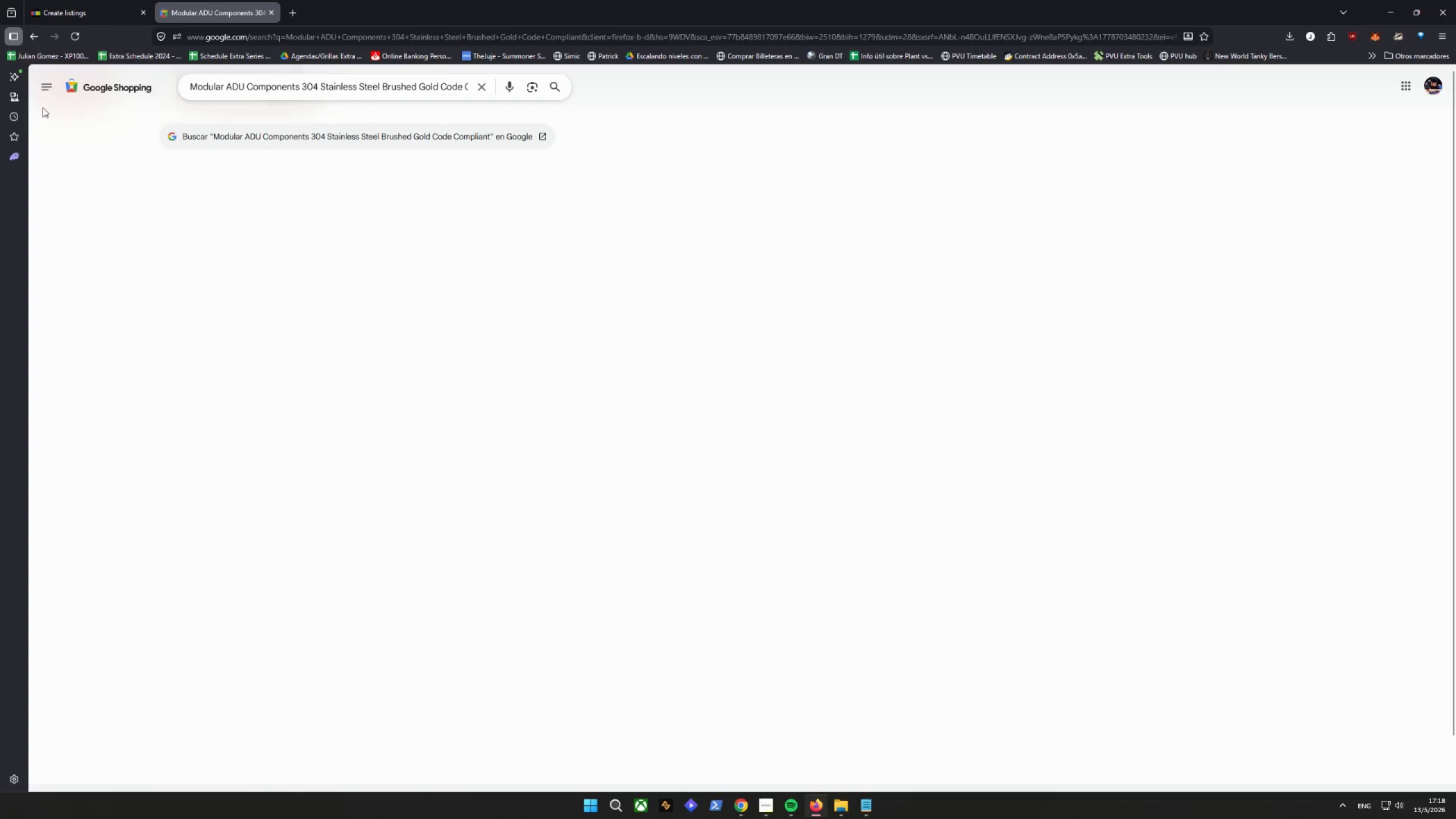 
left_click([32, 44])
 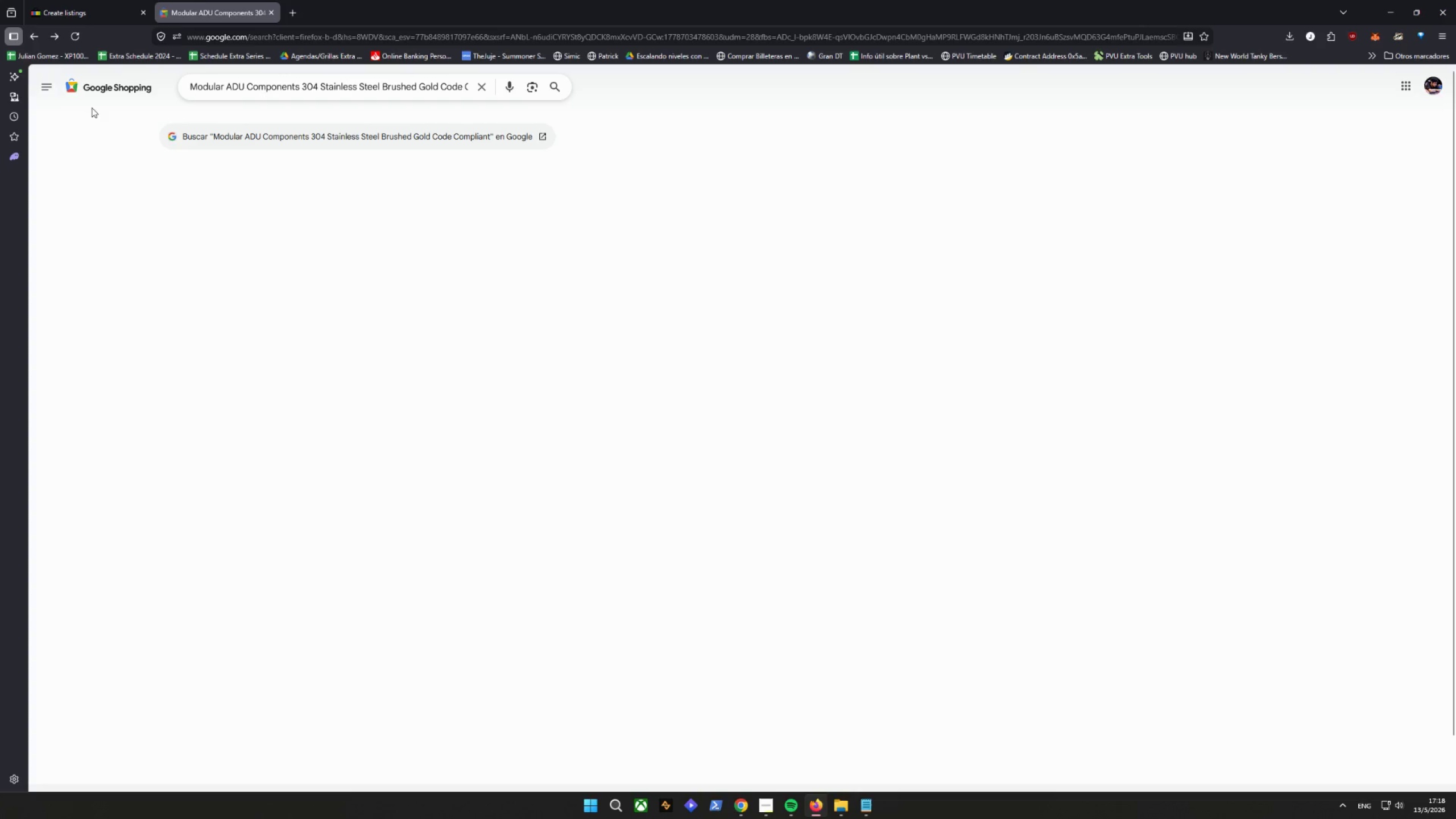 
left_click([42, 43])
 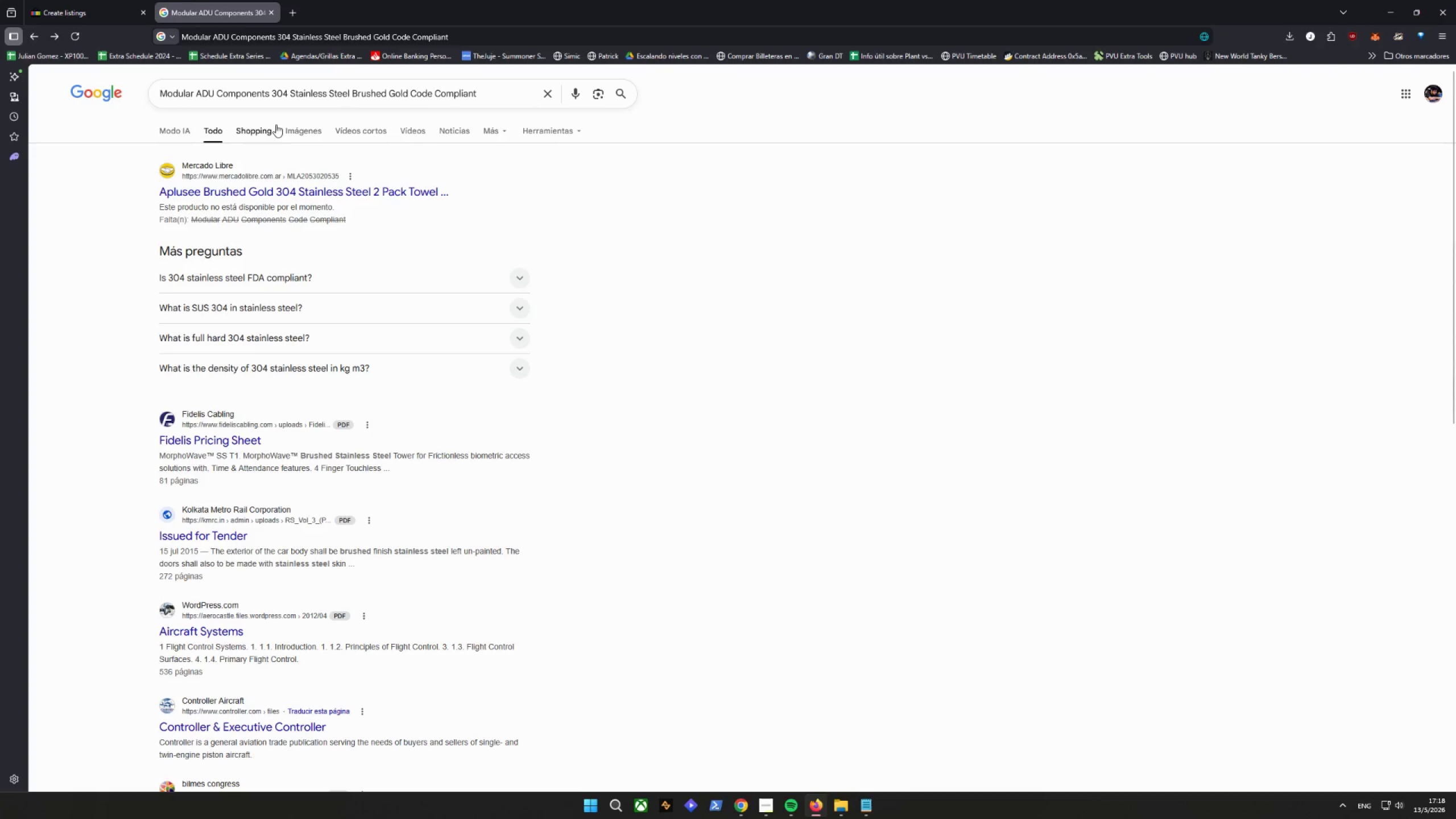 
left_click([302, 134])
 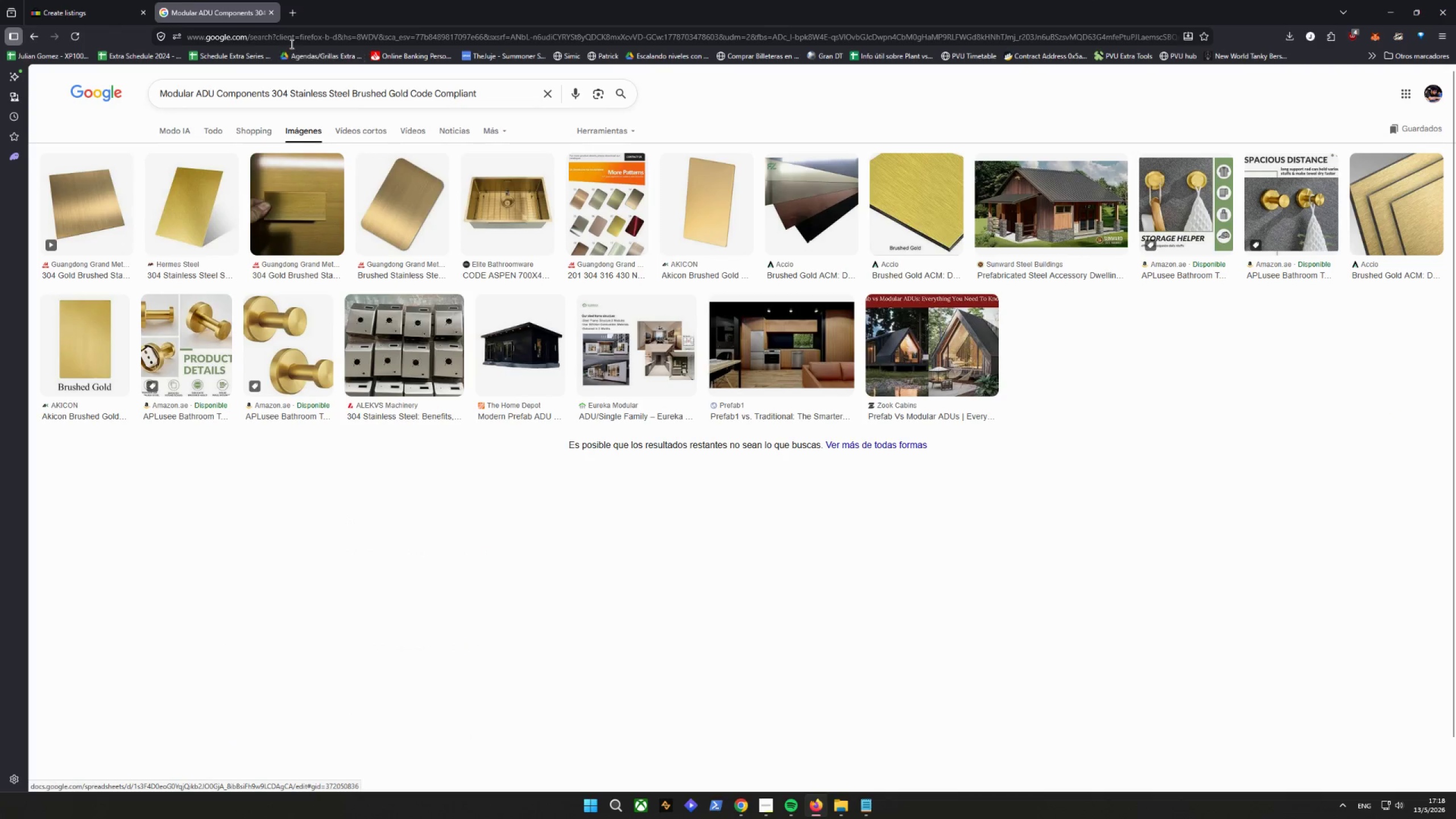 
mouse_move([342, 38])
 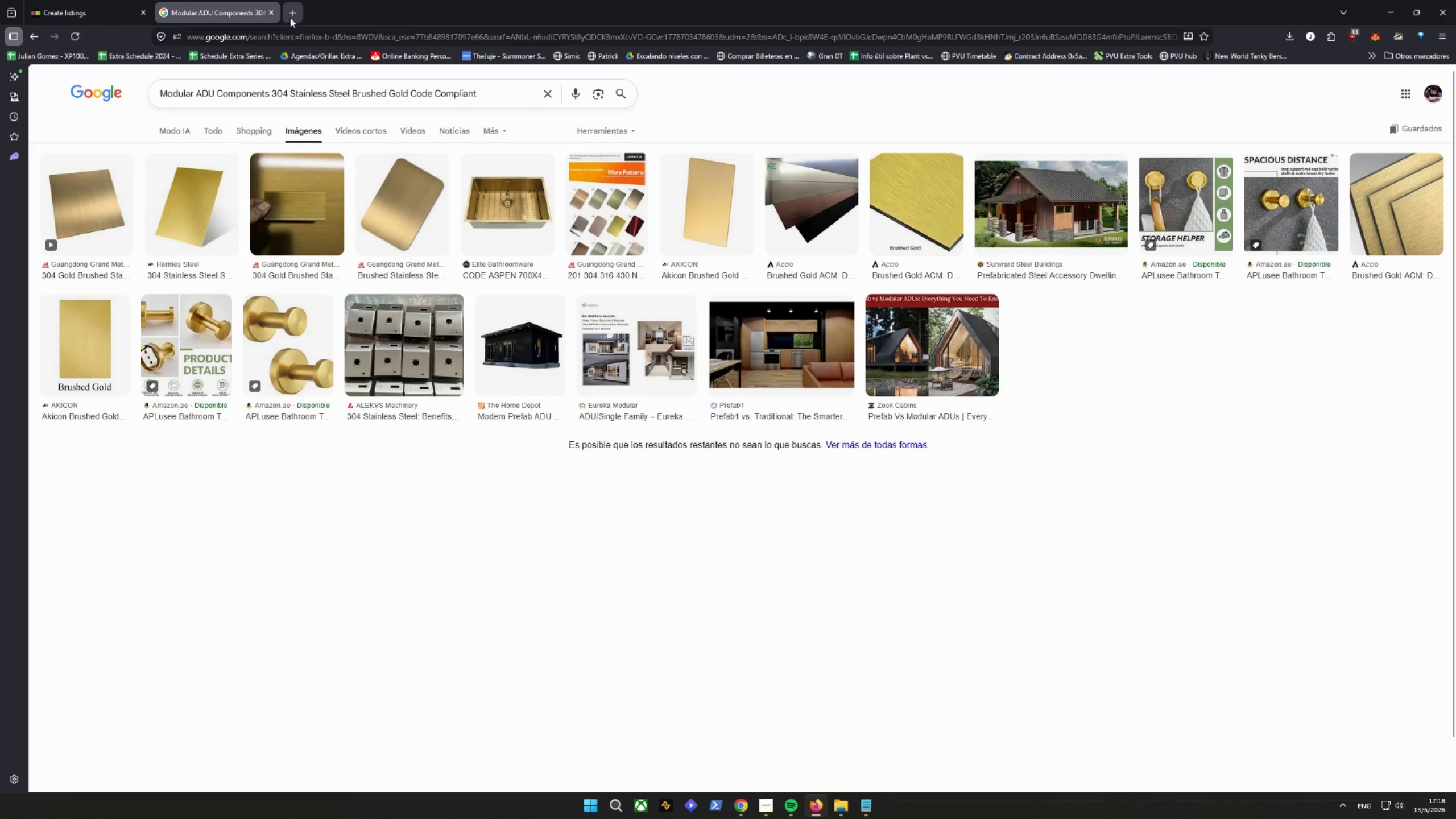 
left_click([275, 13])
 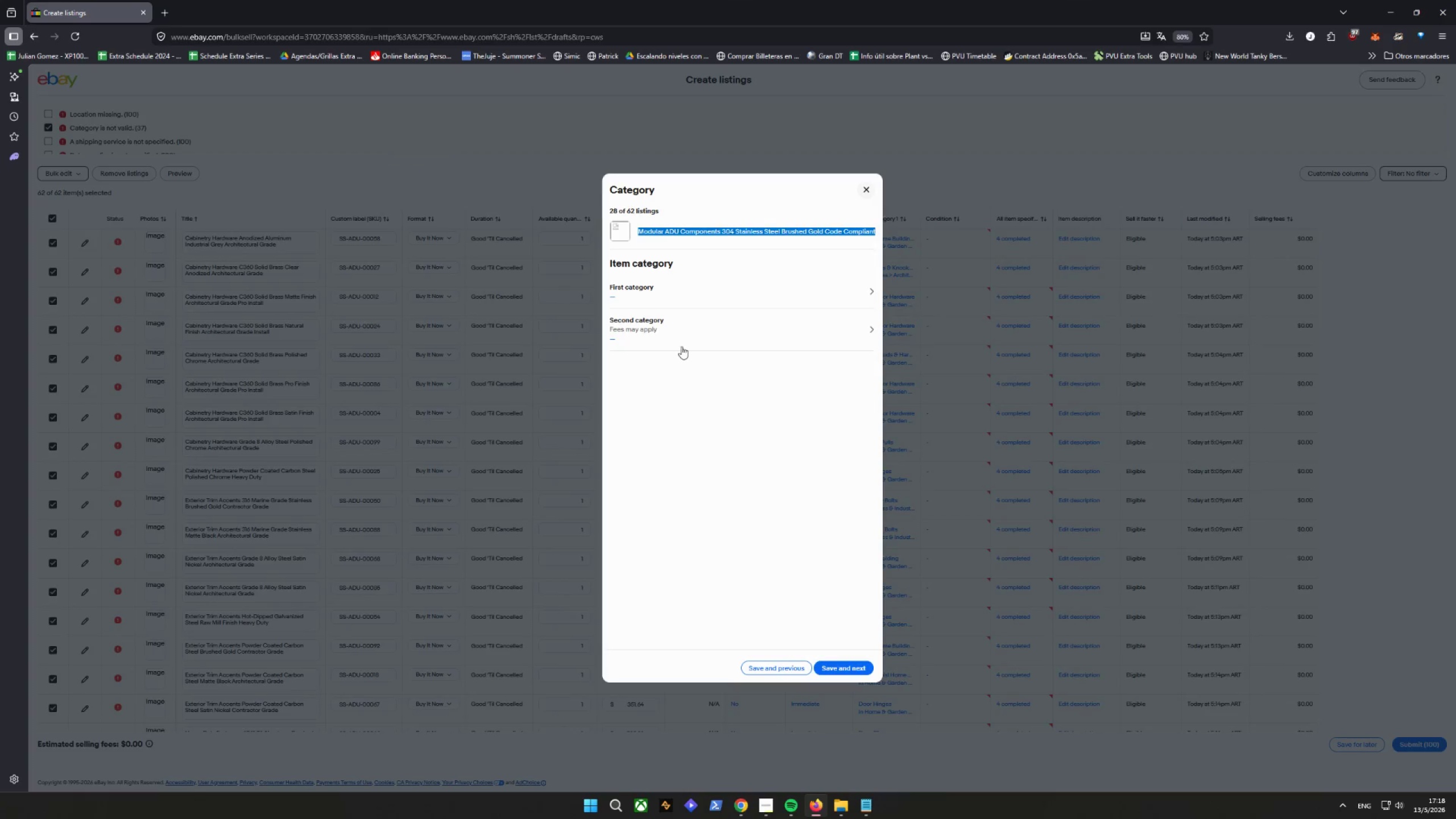 
mouse_move([701, 287])
 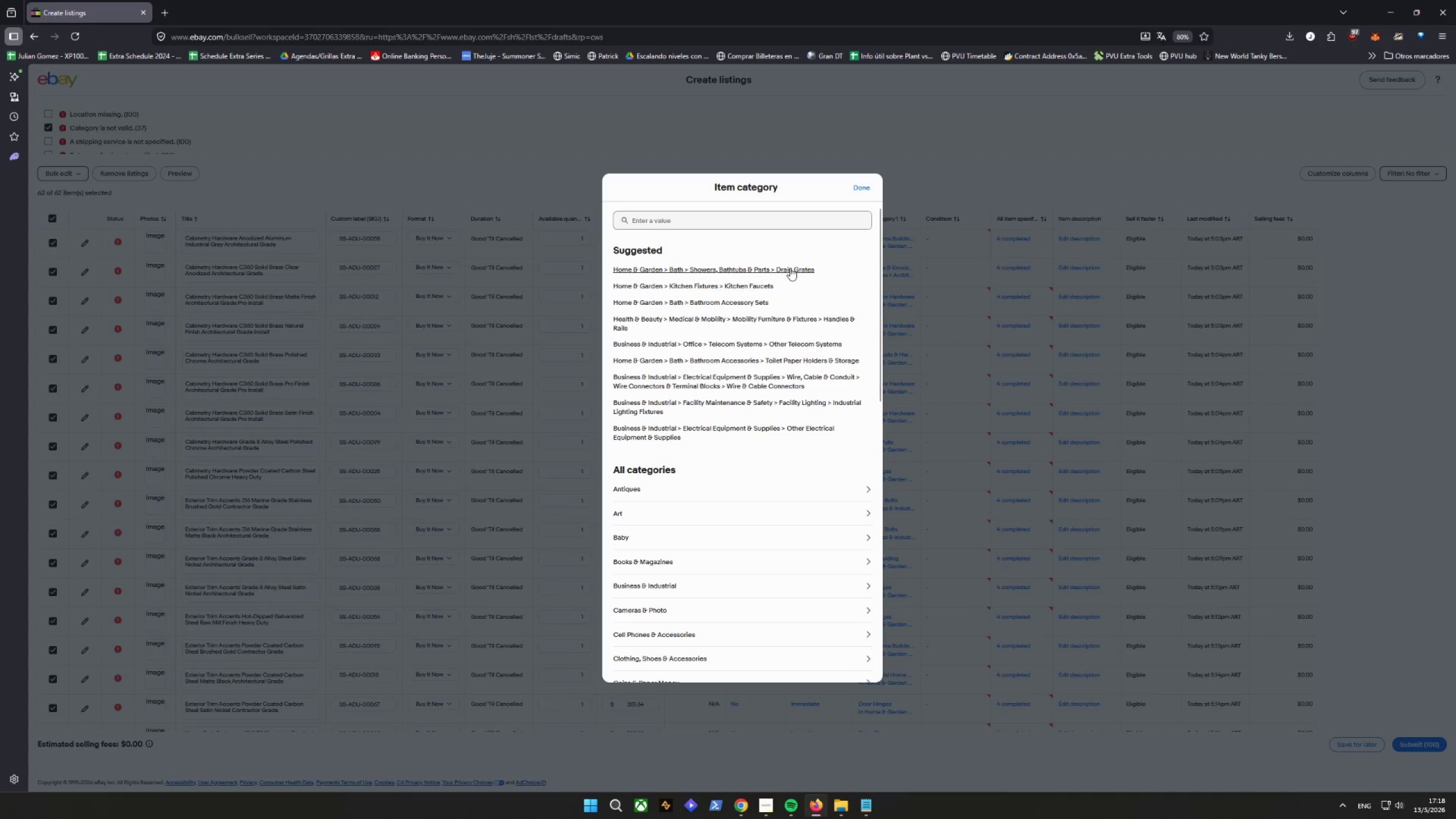 
left_click([790, 268])
 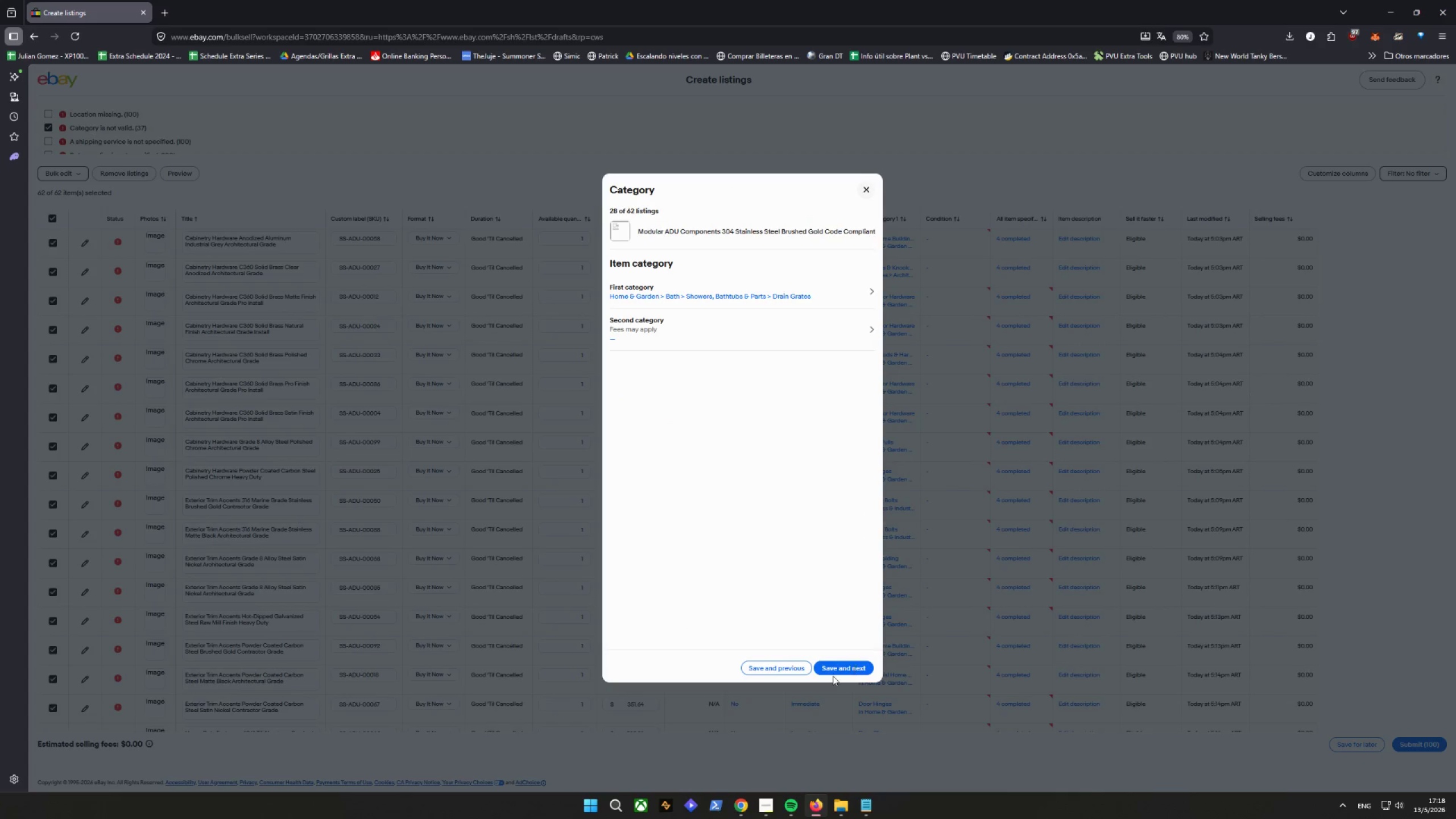 
left_click([842, 669])
 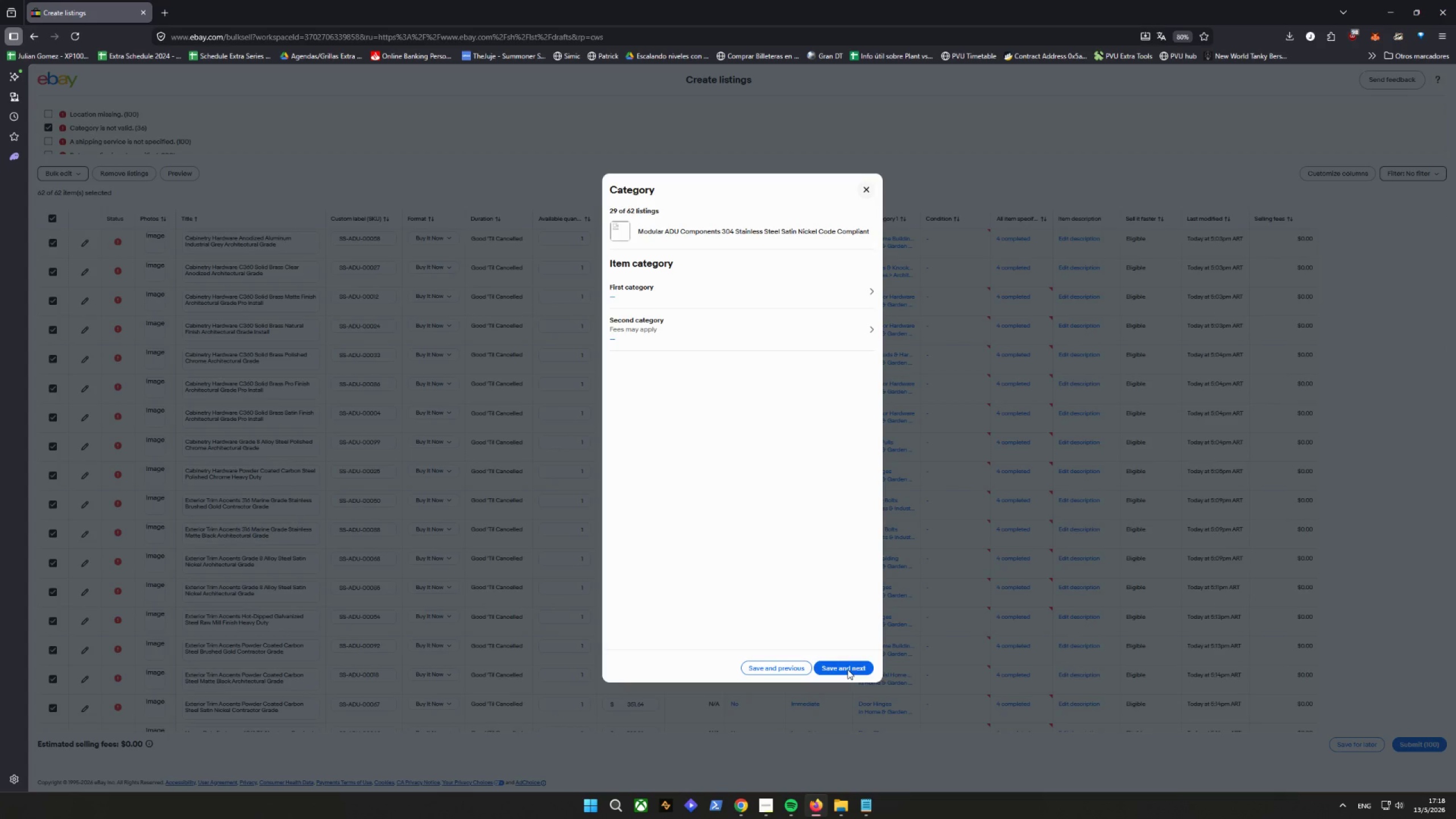 
wait(15.51)
 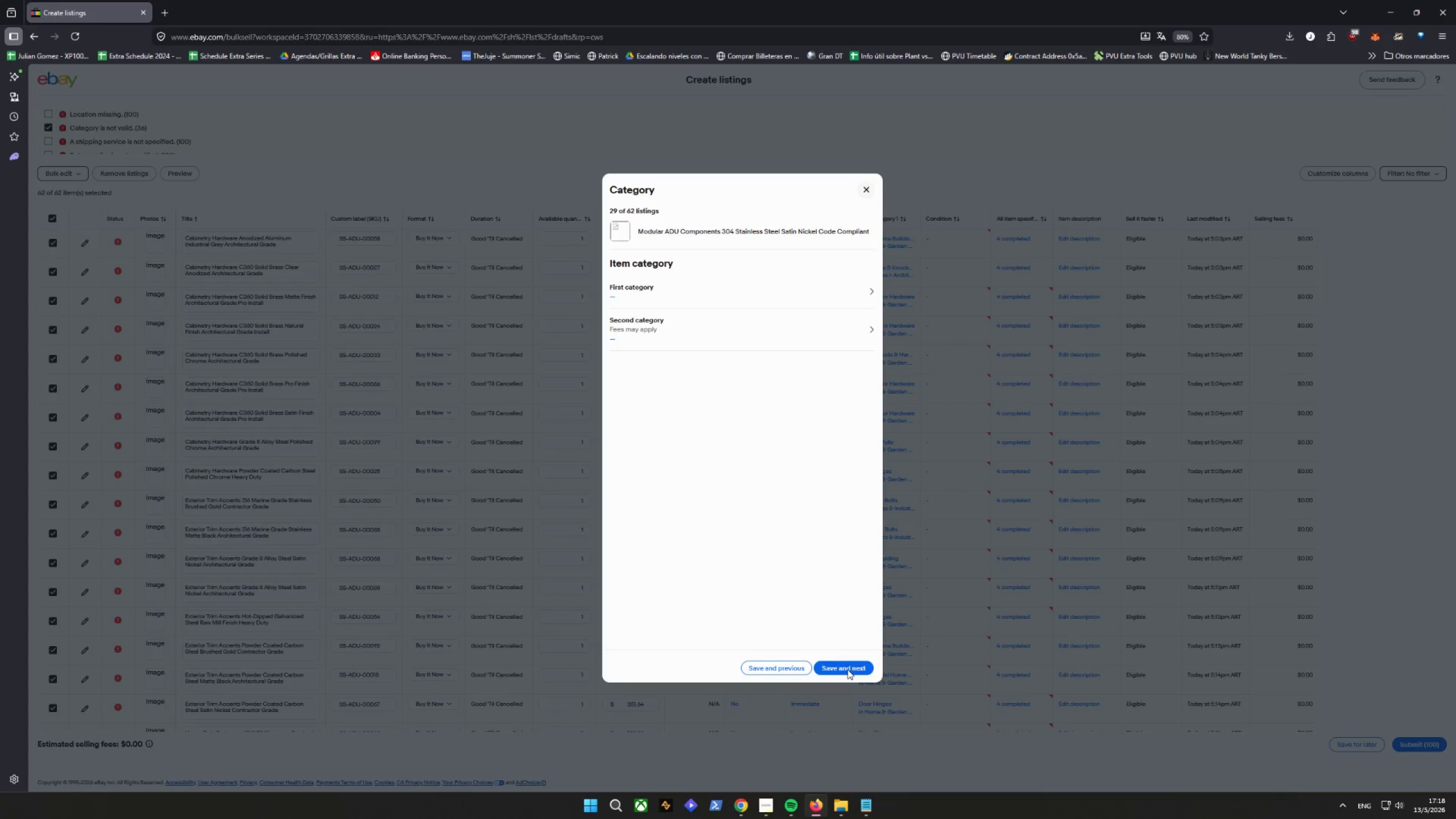 
left_click([825, 299])
 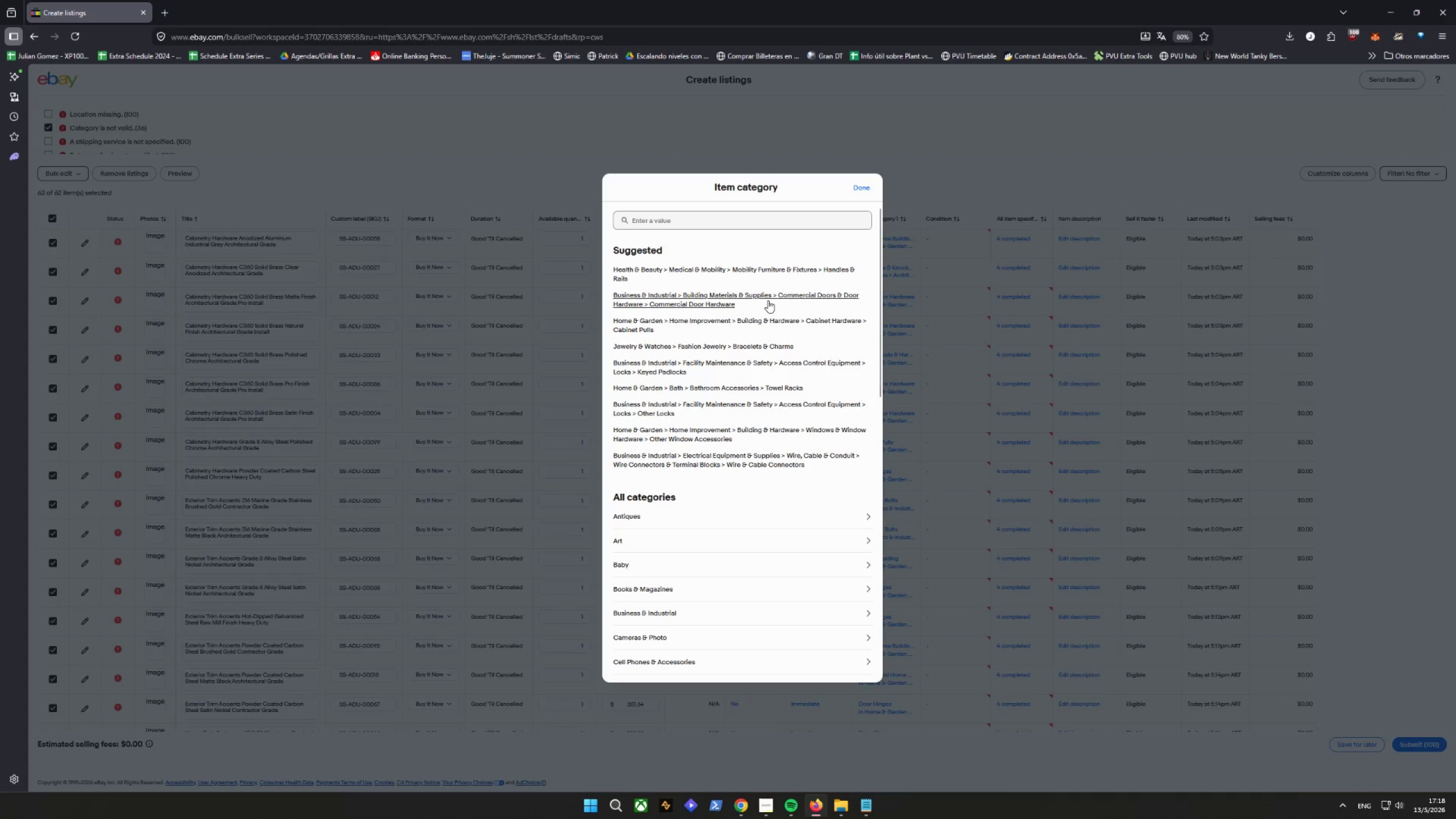 
wait(5.78)
 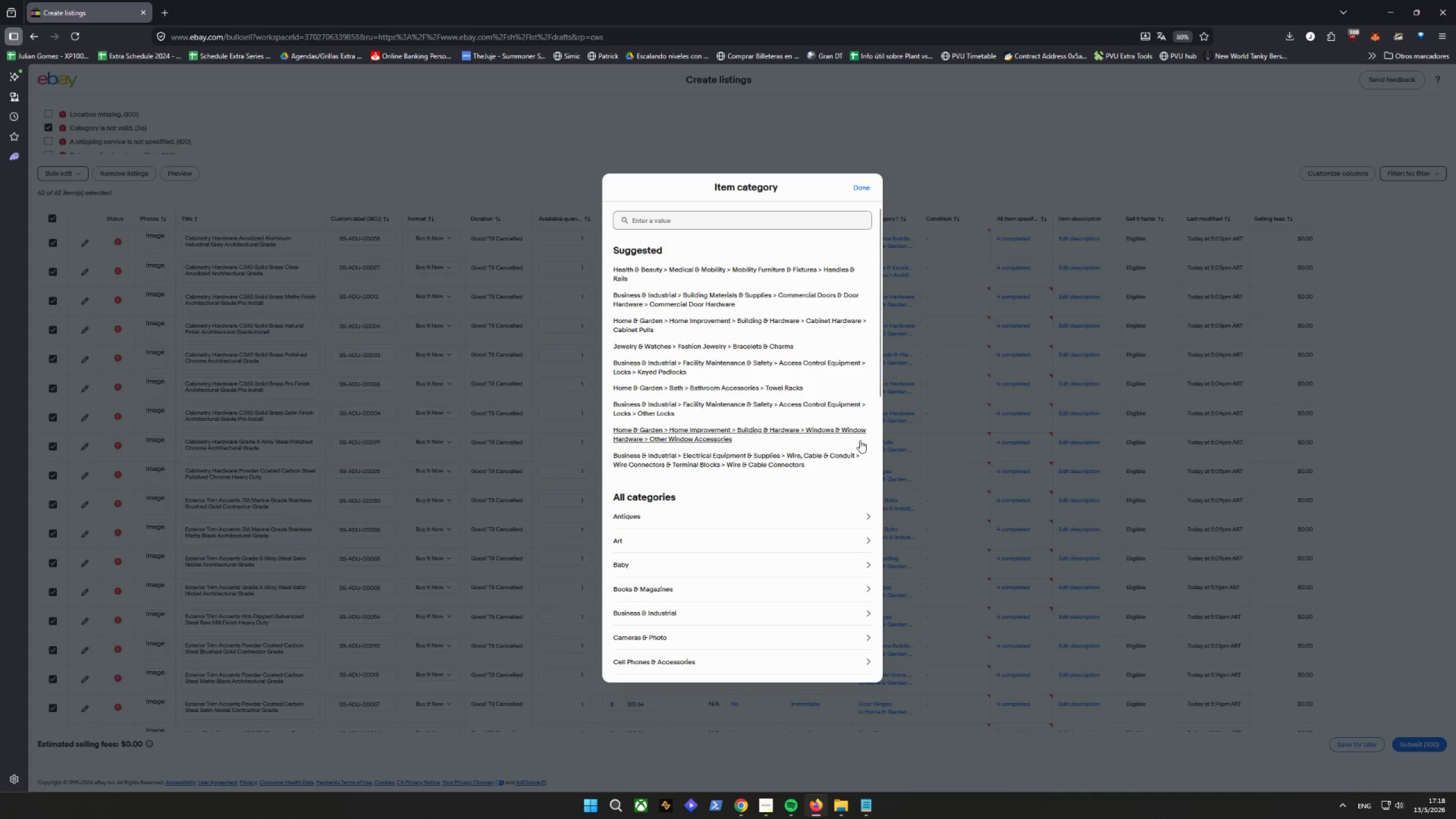 
left_click([768, 300])
 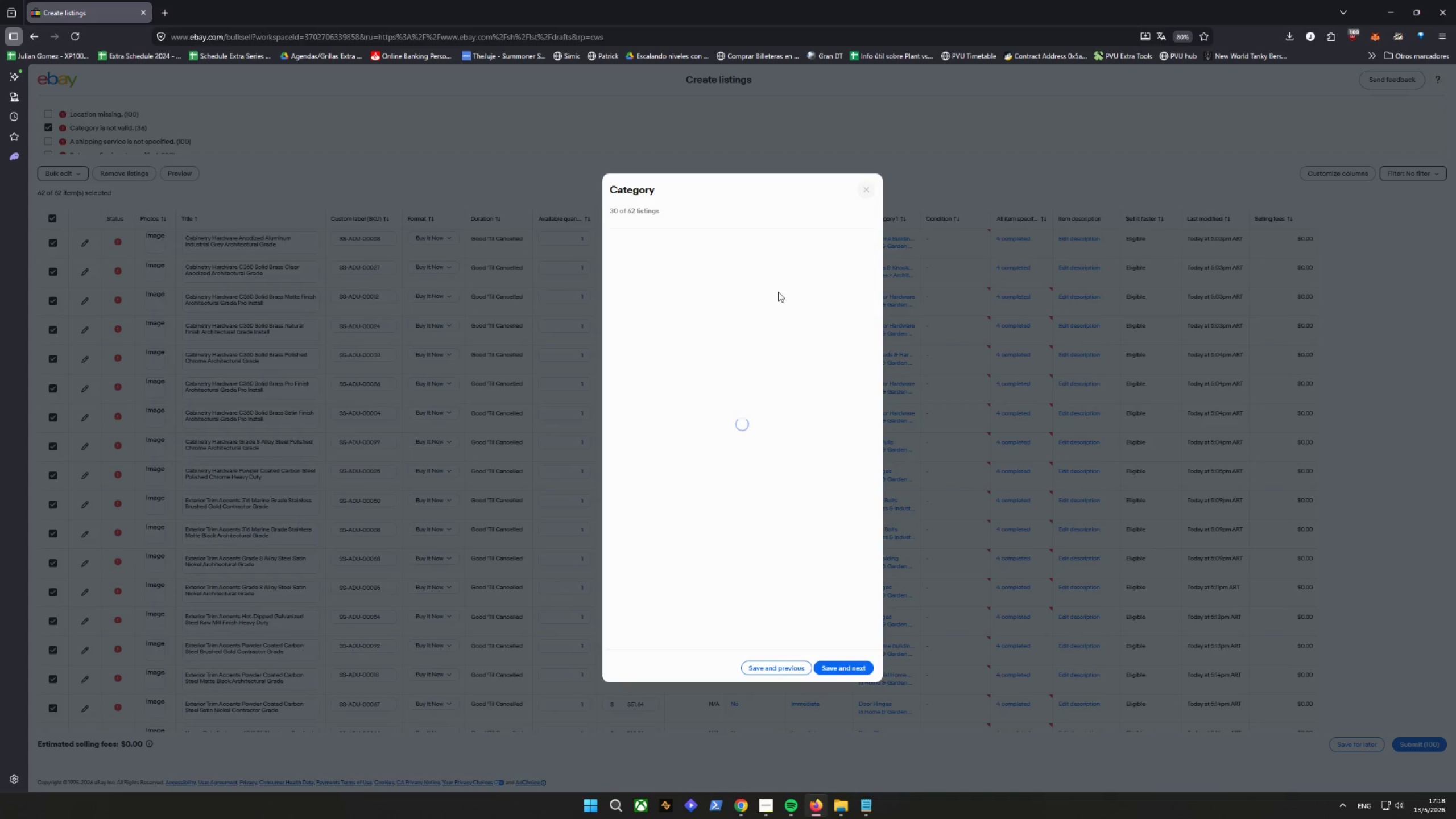 
wait(9.58)
 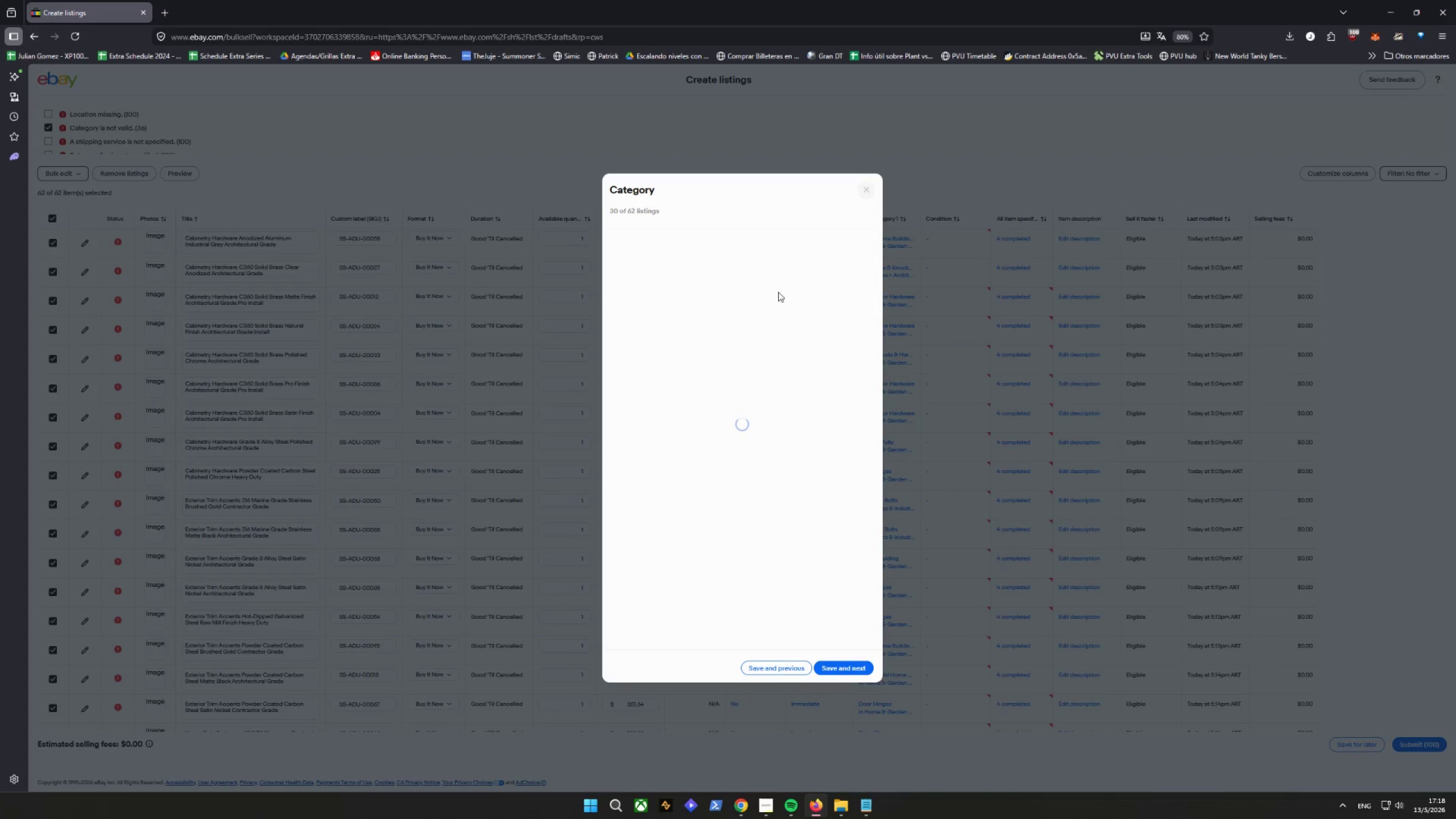 
left_click([859, 192])
 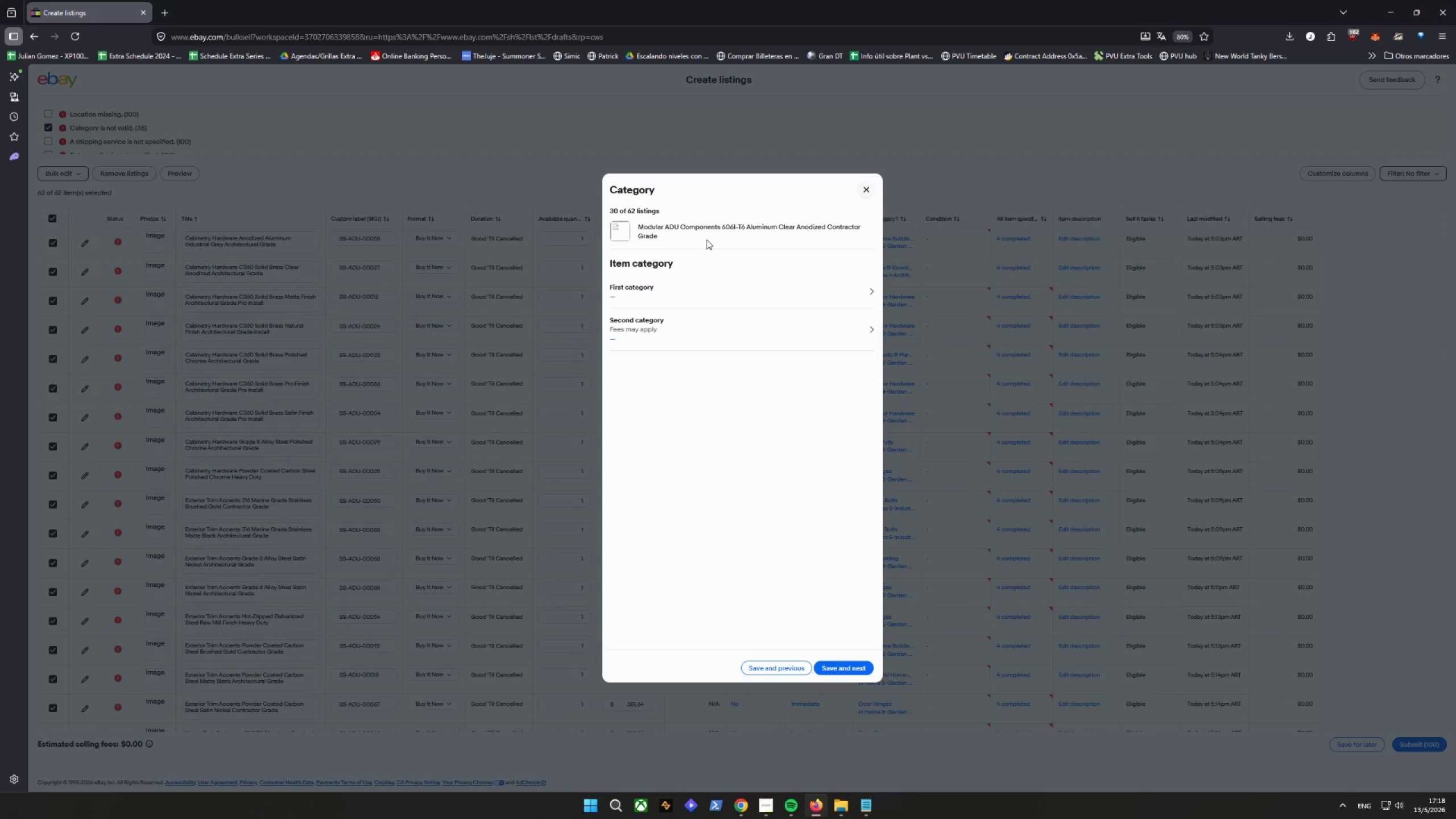 
left_click_drag(start_coordinate=[692, 241], to_coordinate=[634, 226])
 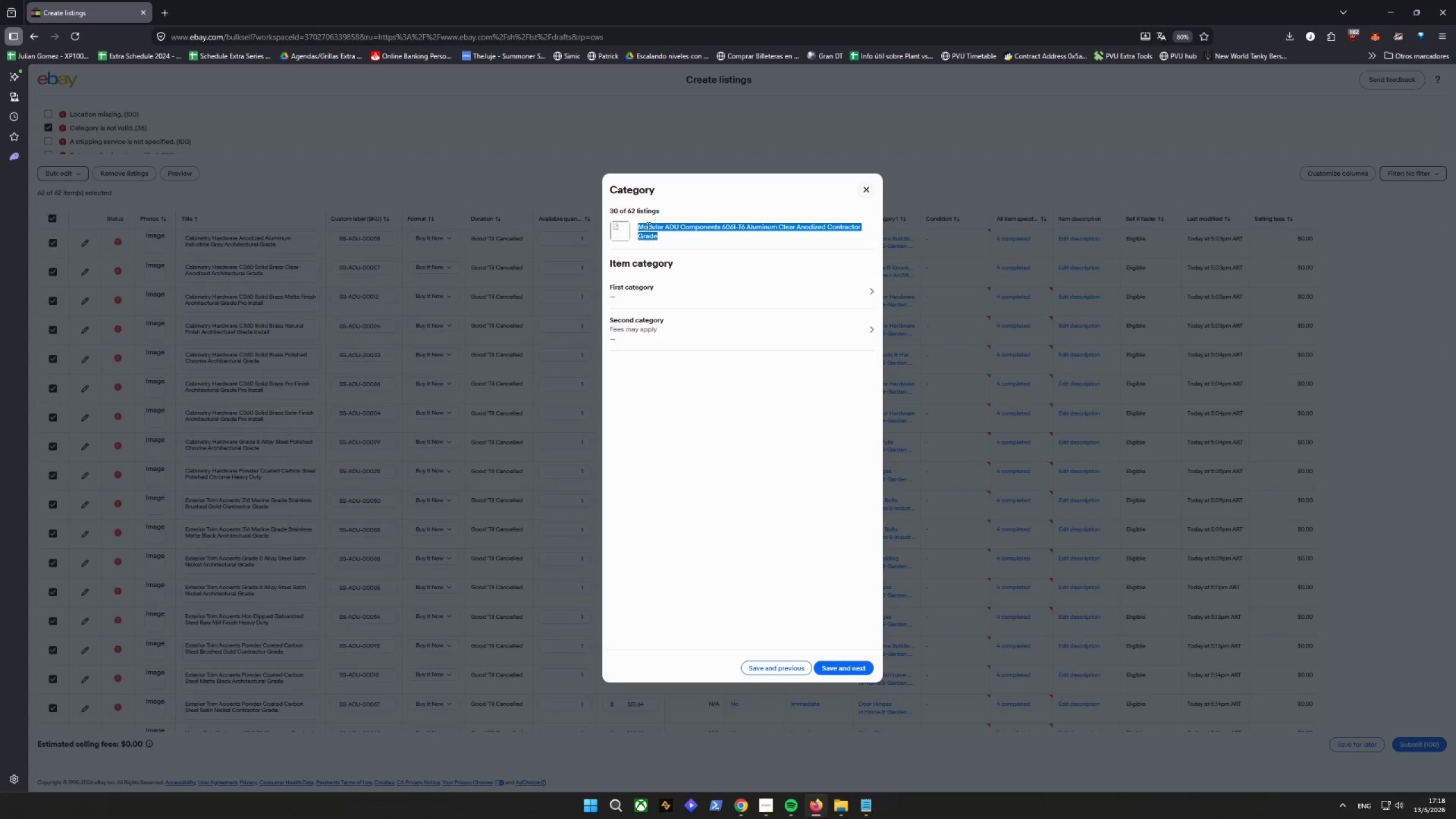 
right_click([647, 226])
 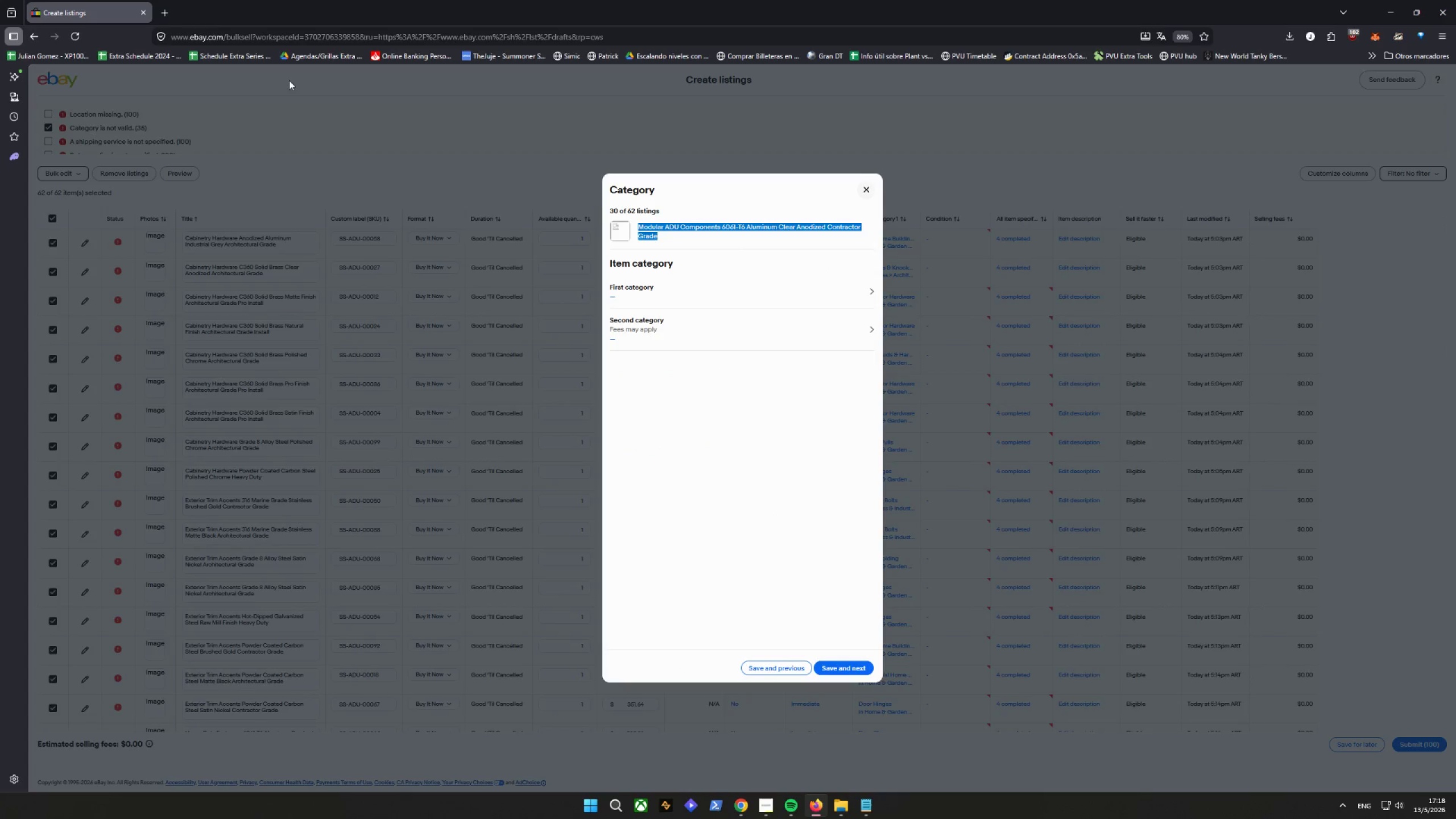 
left_click([167, 7])
 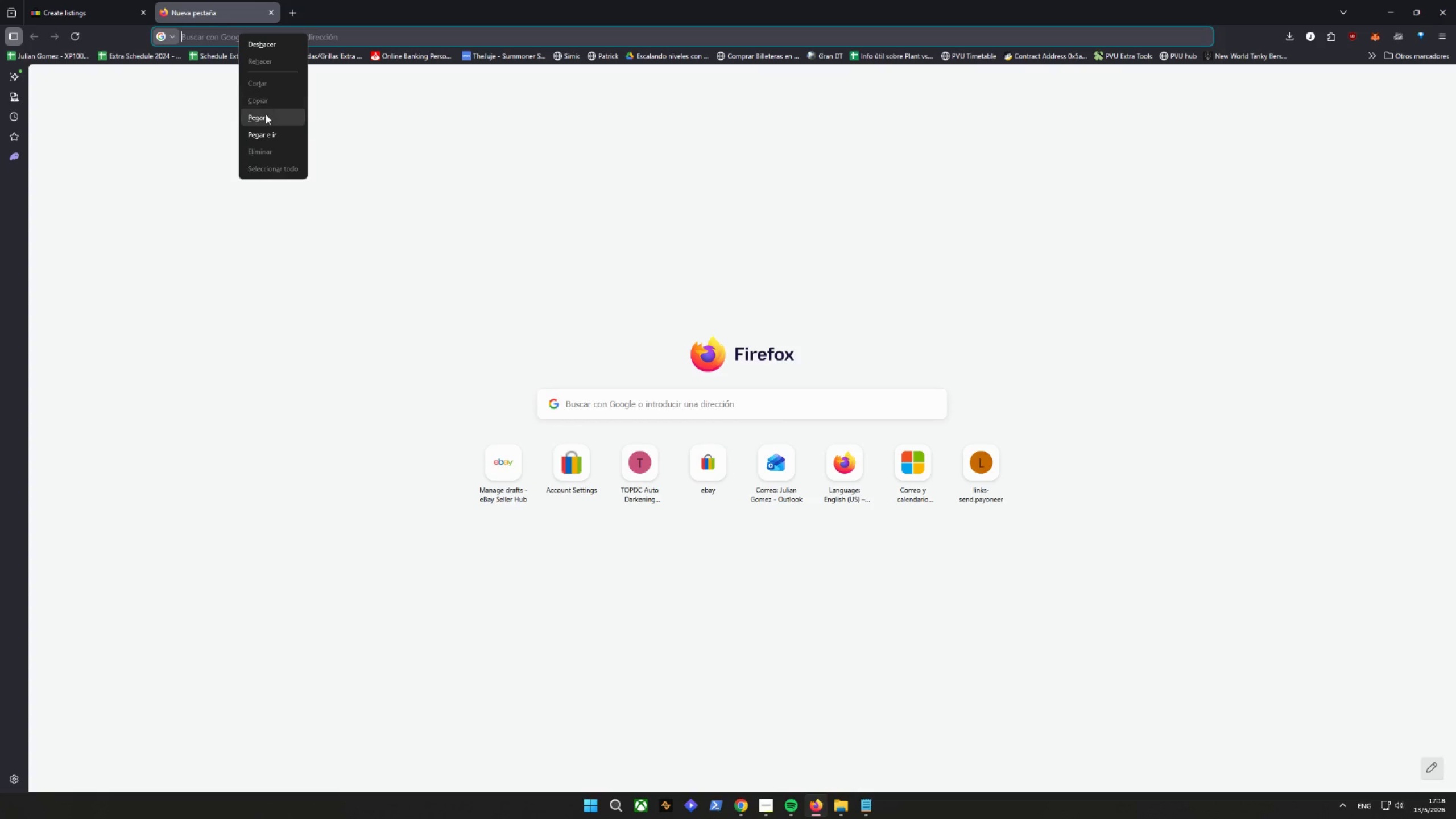 
left_click([263, 133])
 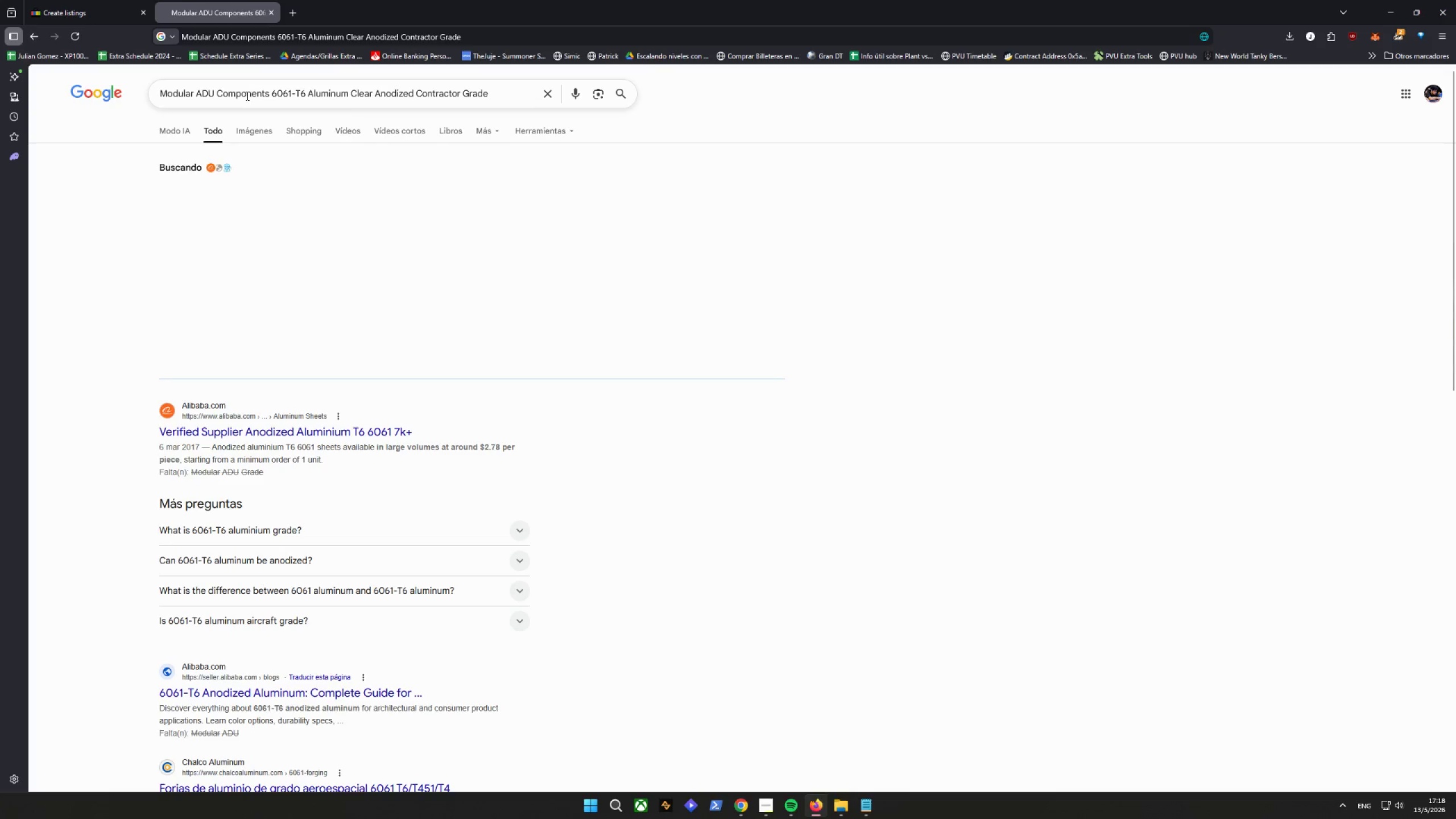 
left_click([256, 130])
 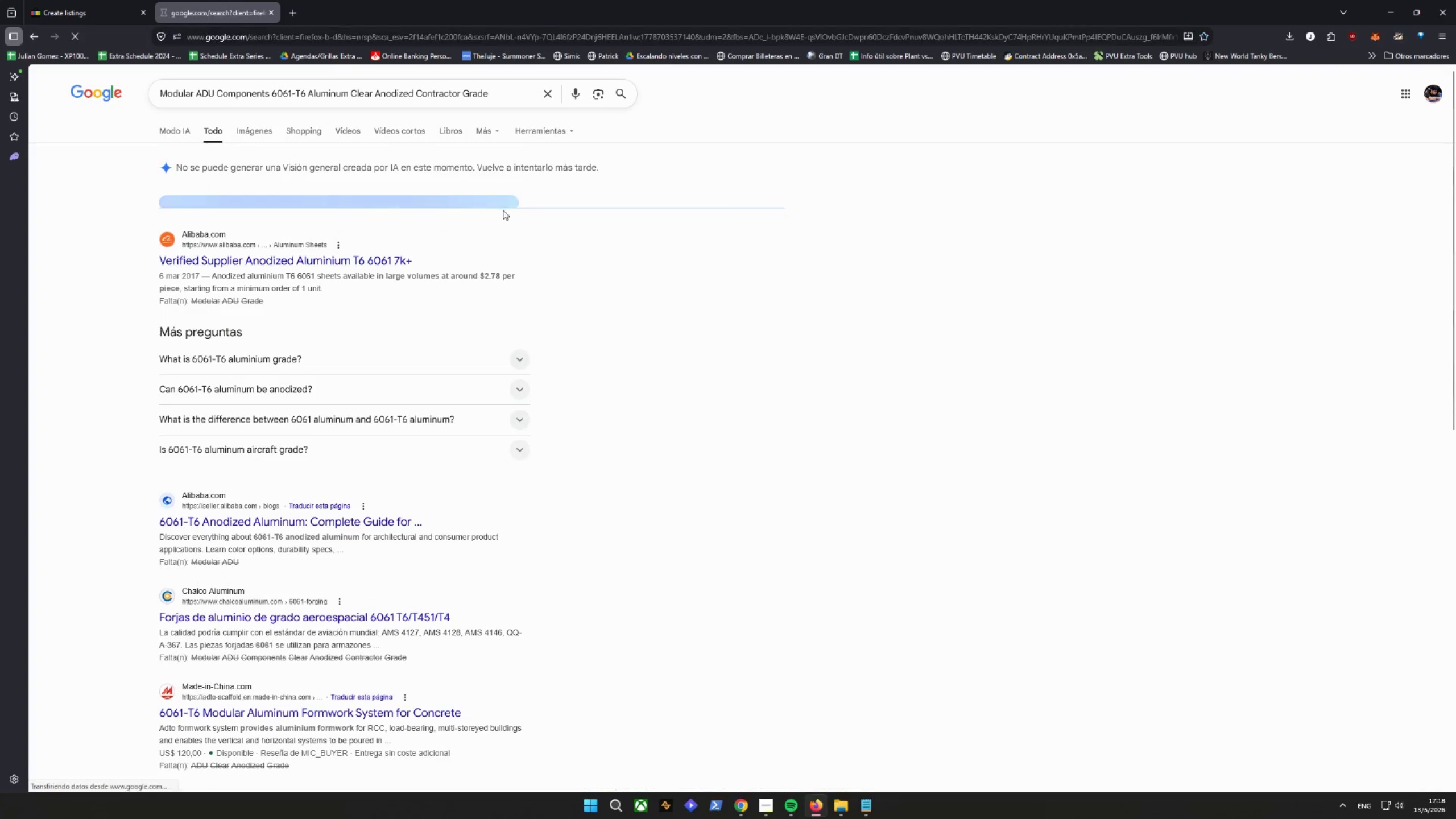 
mouse_move([495, 215])
 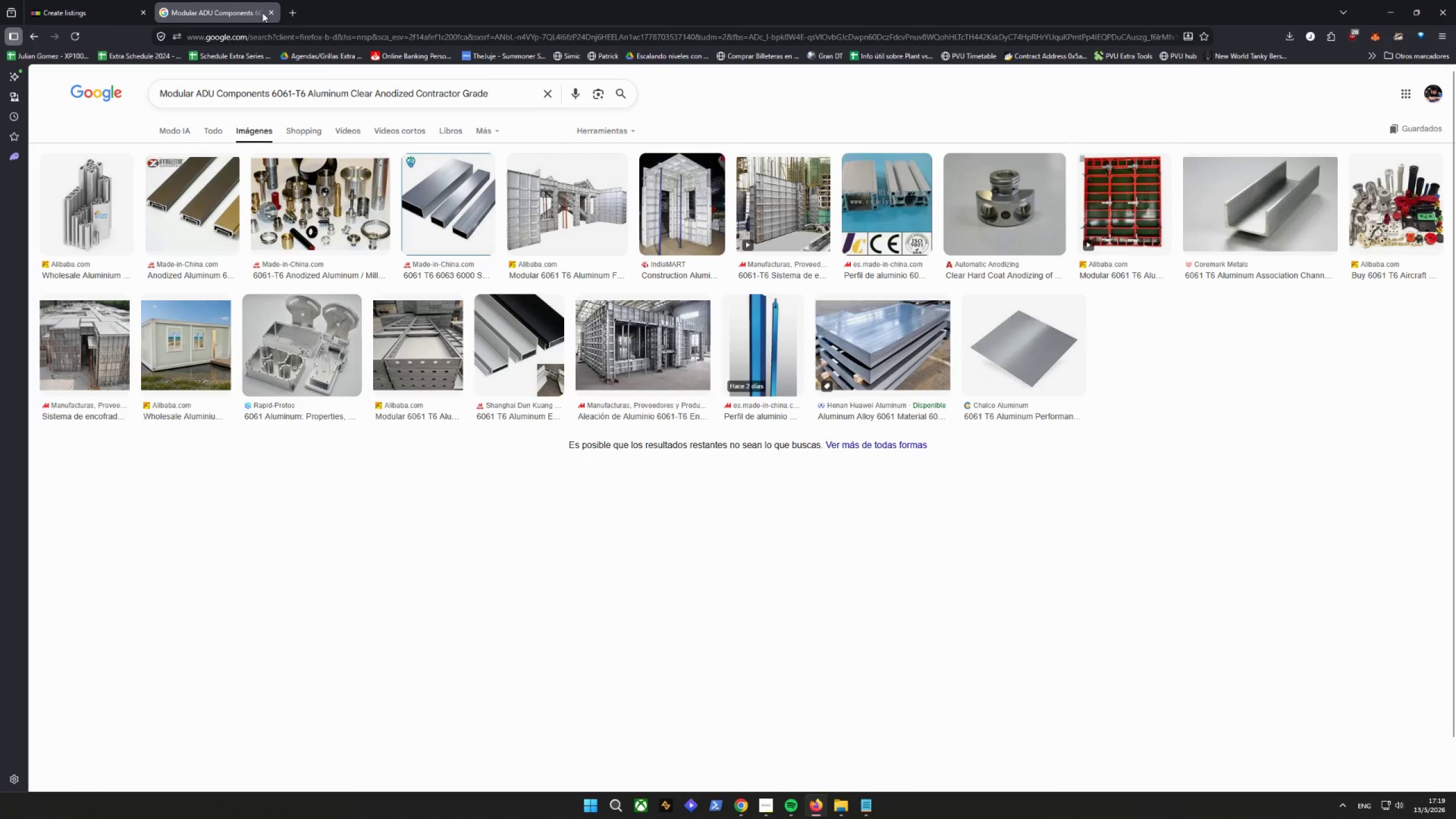 
double_click([265, 10])
 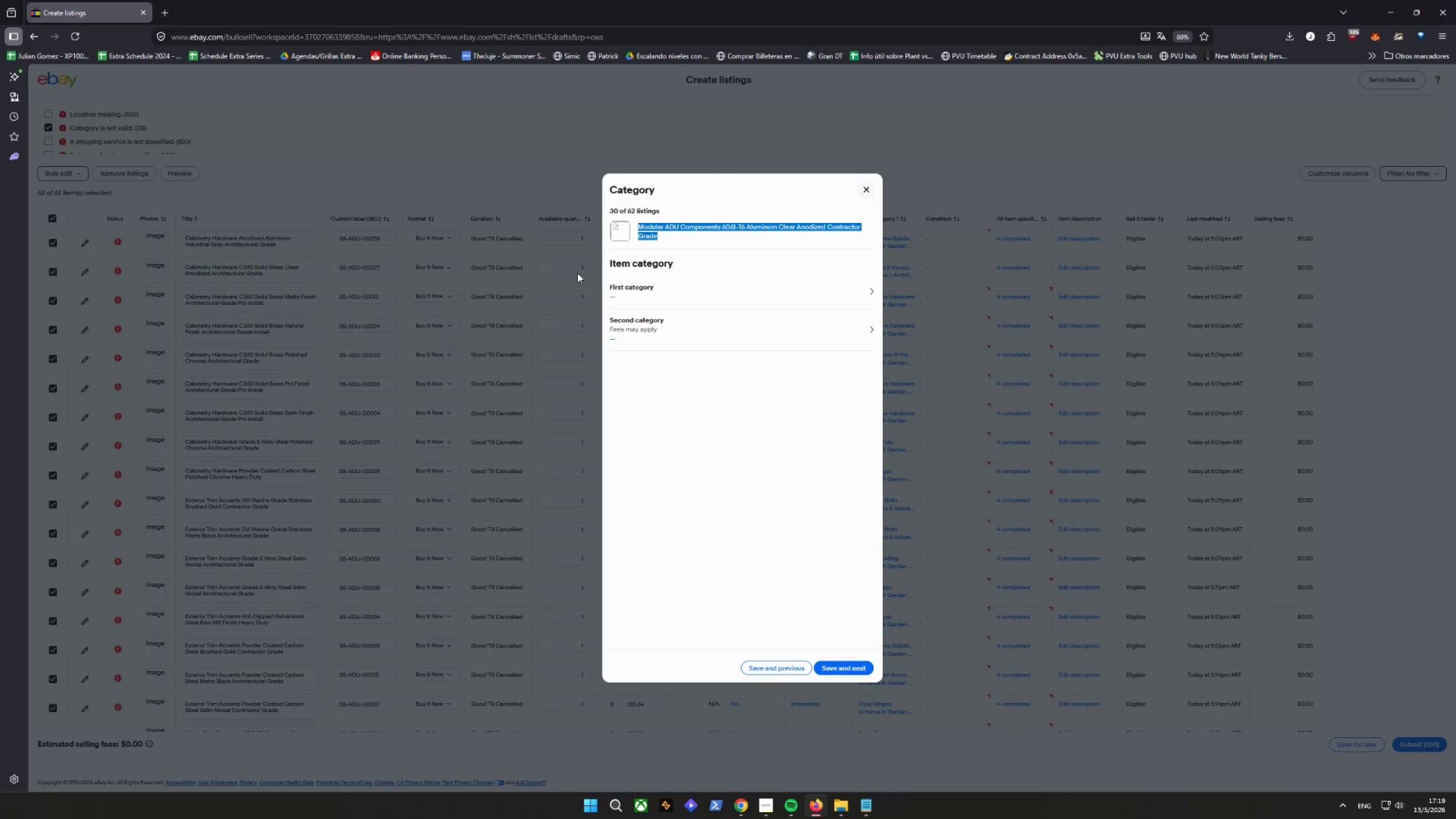 
left_click([615, 289])
 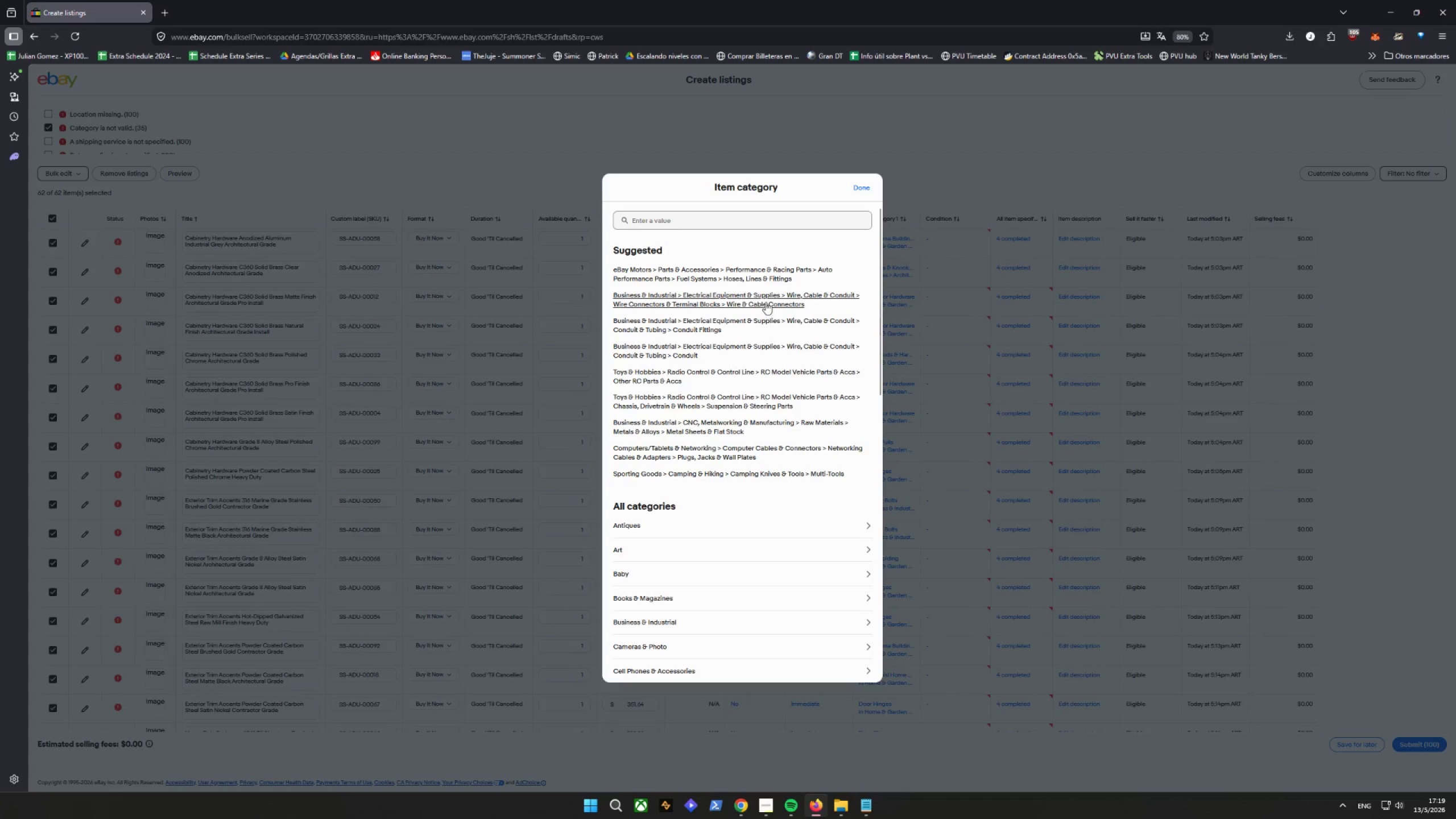 
left_click([766, 302])
 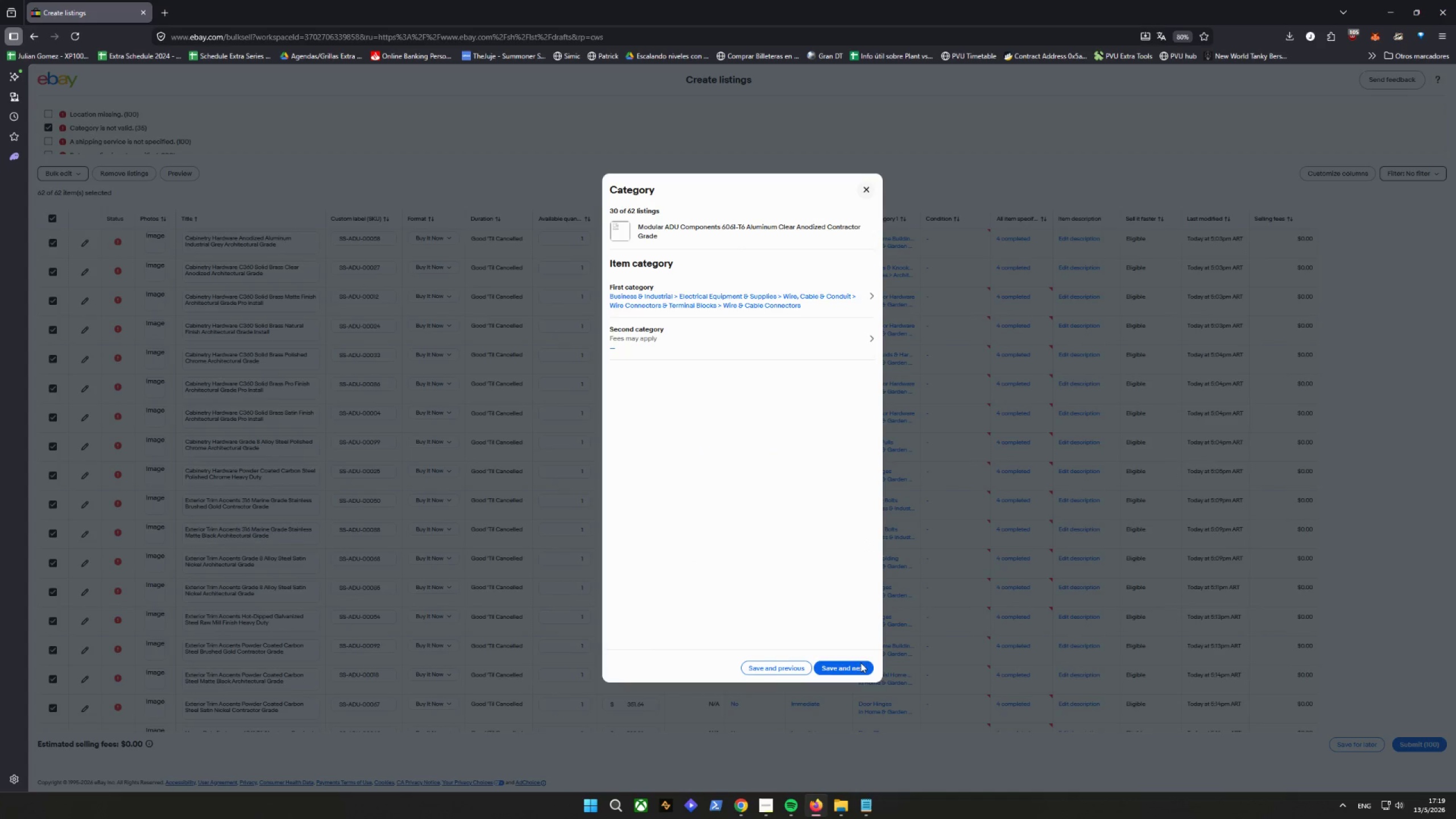 
left_click([857, 665])
 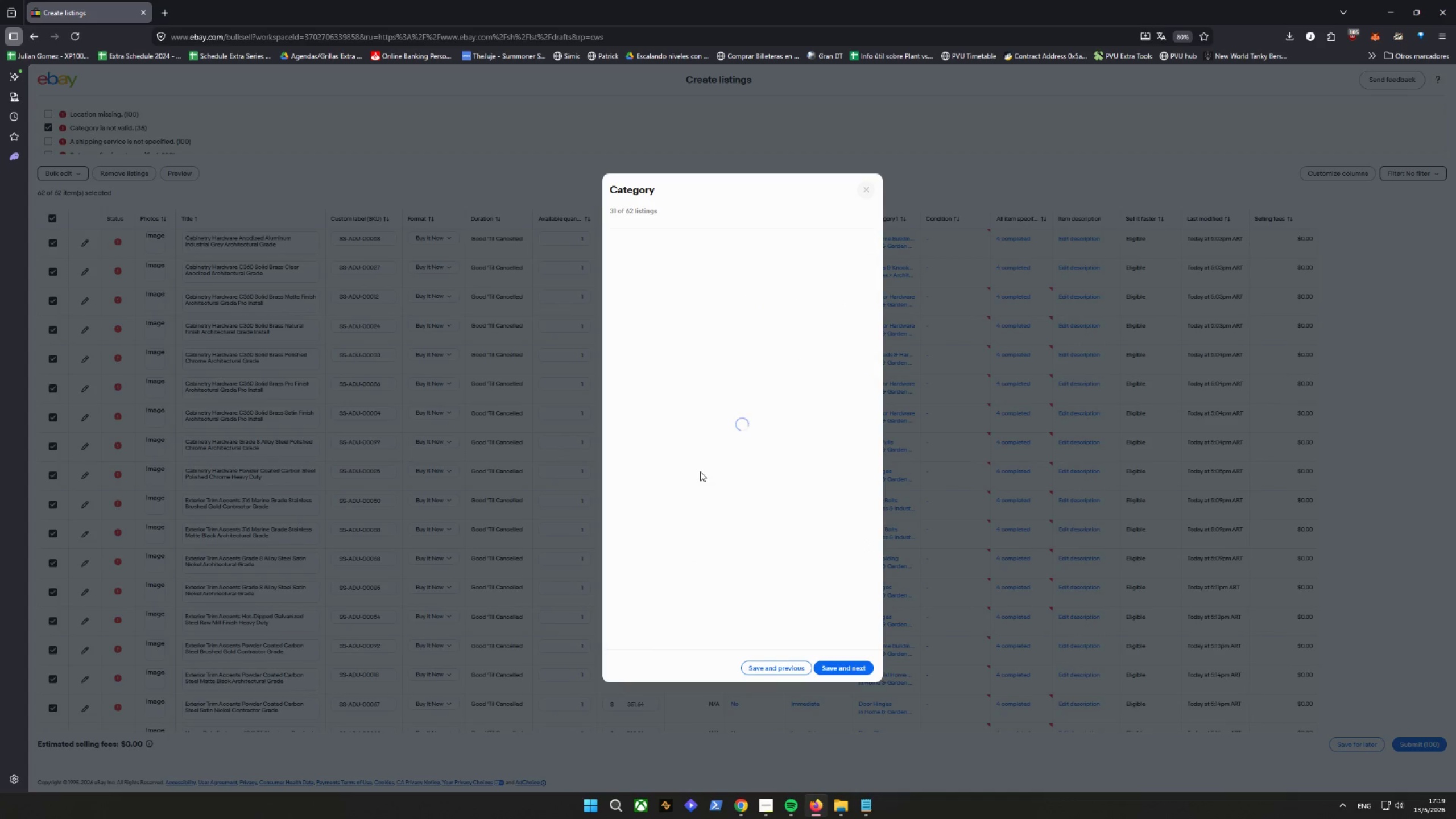 
mouse_move([677, 369])
 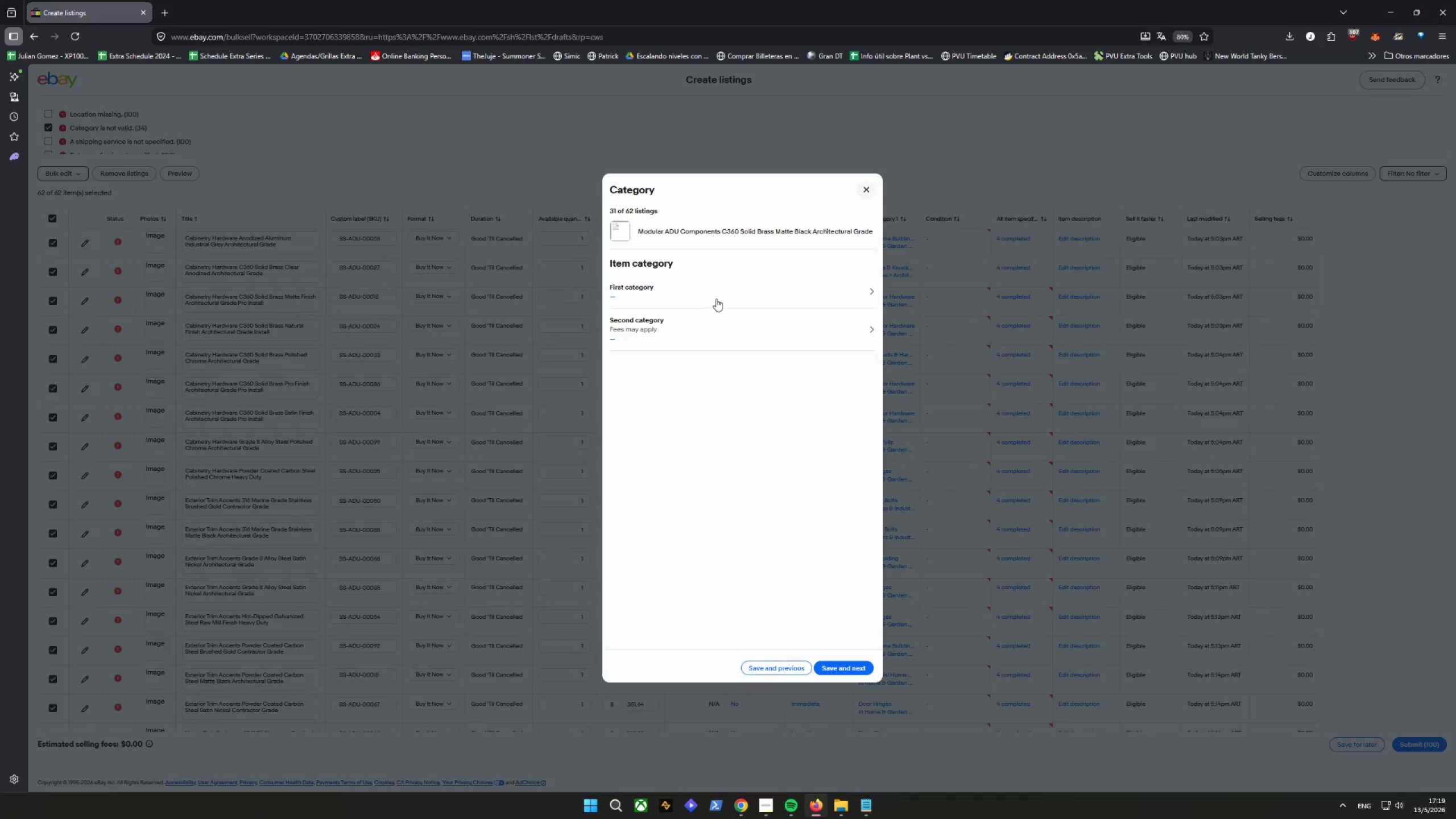 
left_click([716, 299])
 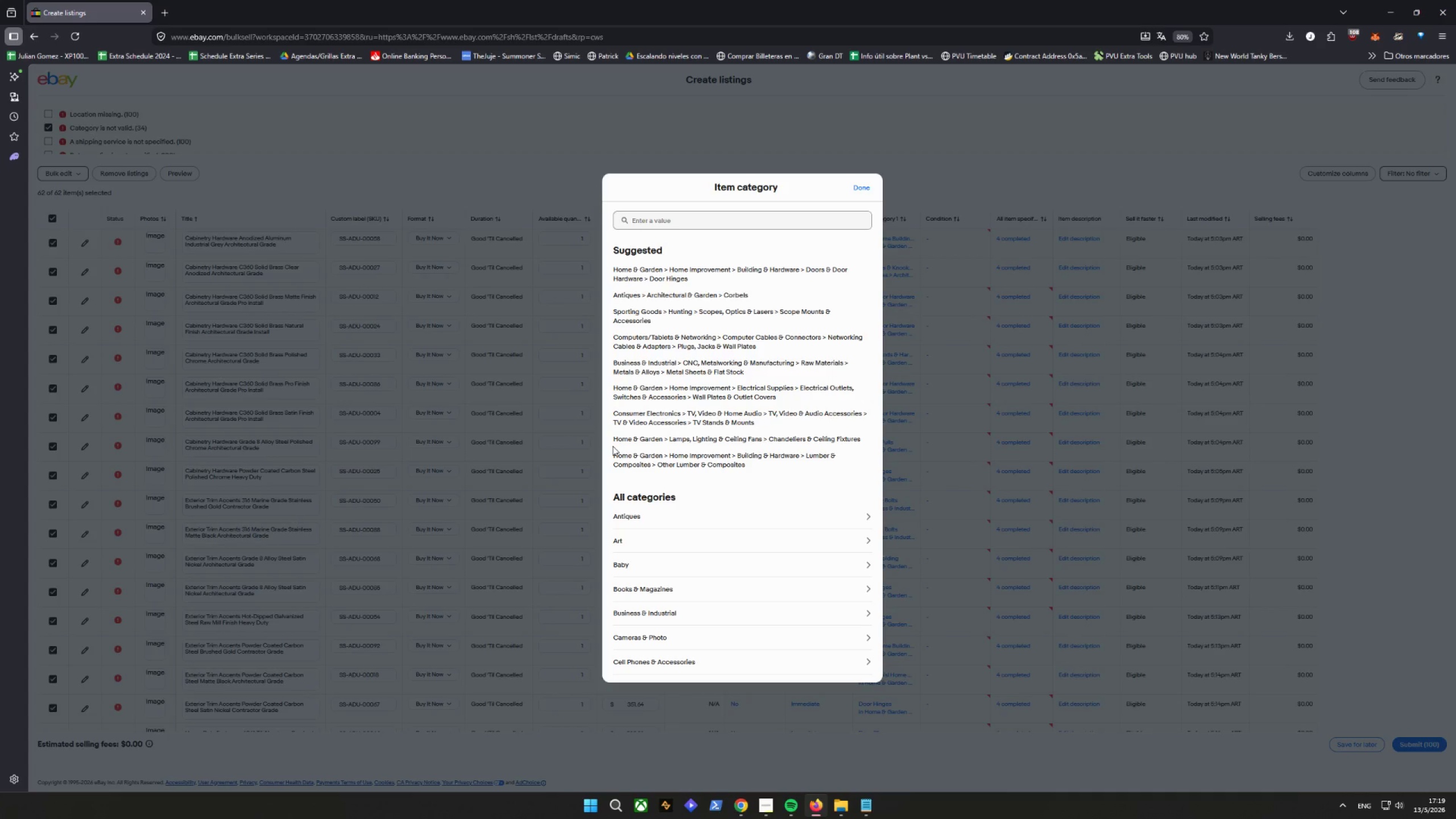 
wait(21.73)
 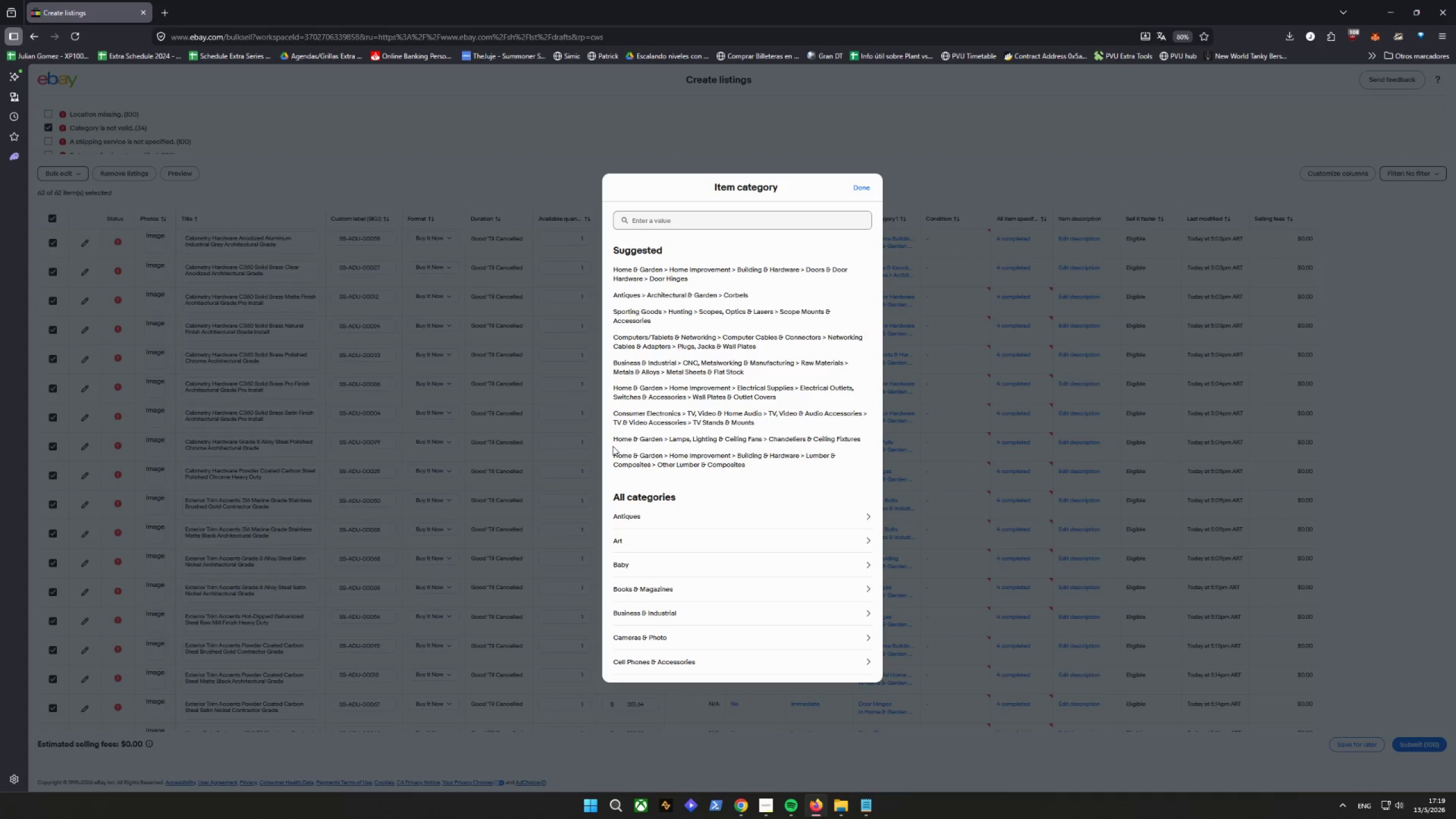 
left_click([857, 396])
 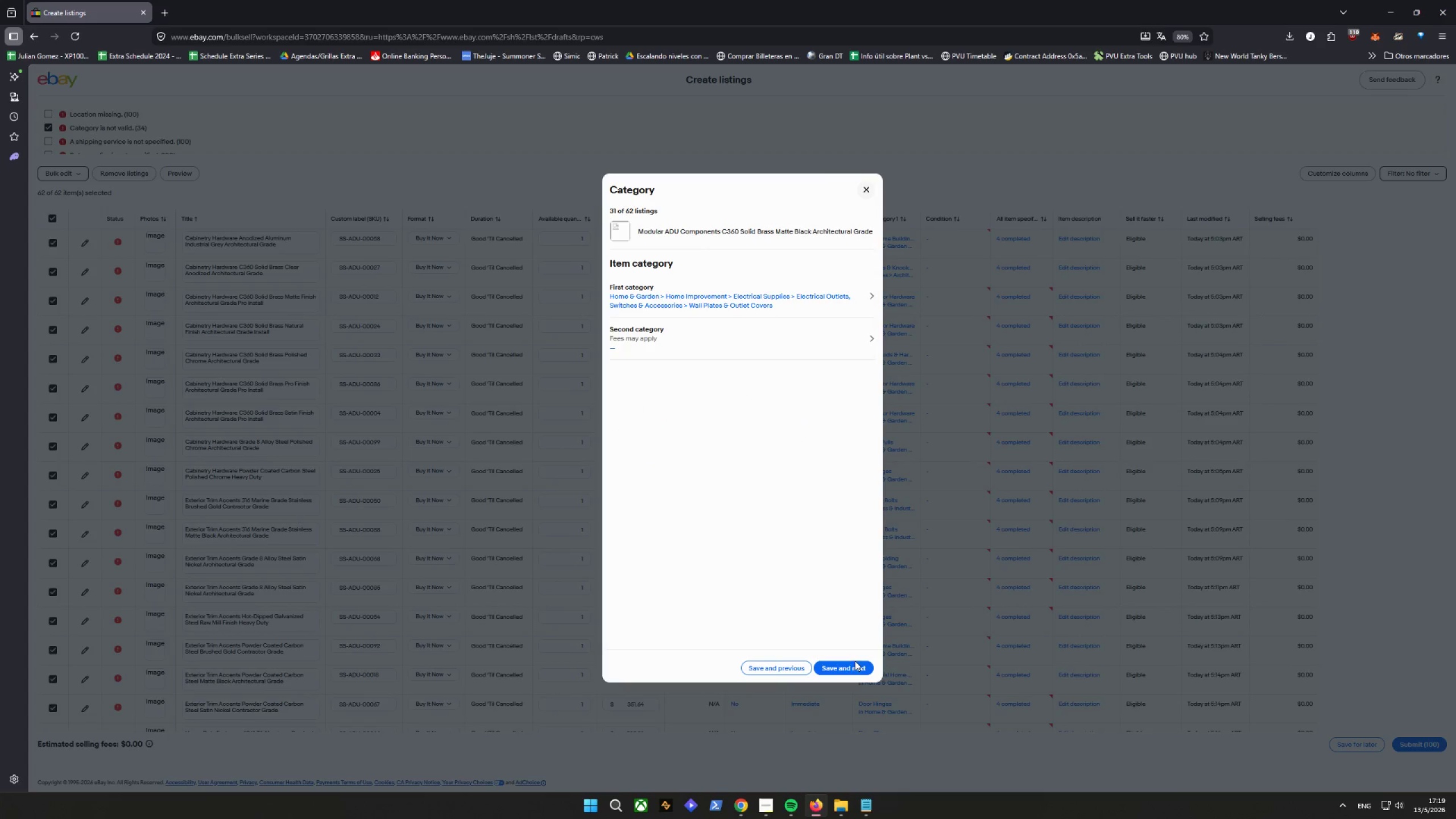 
left_click([841, 668])
 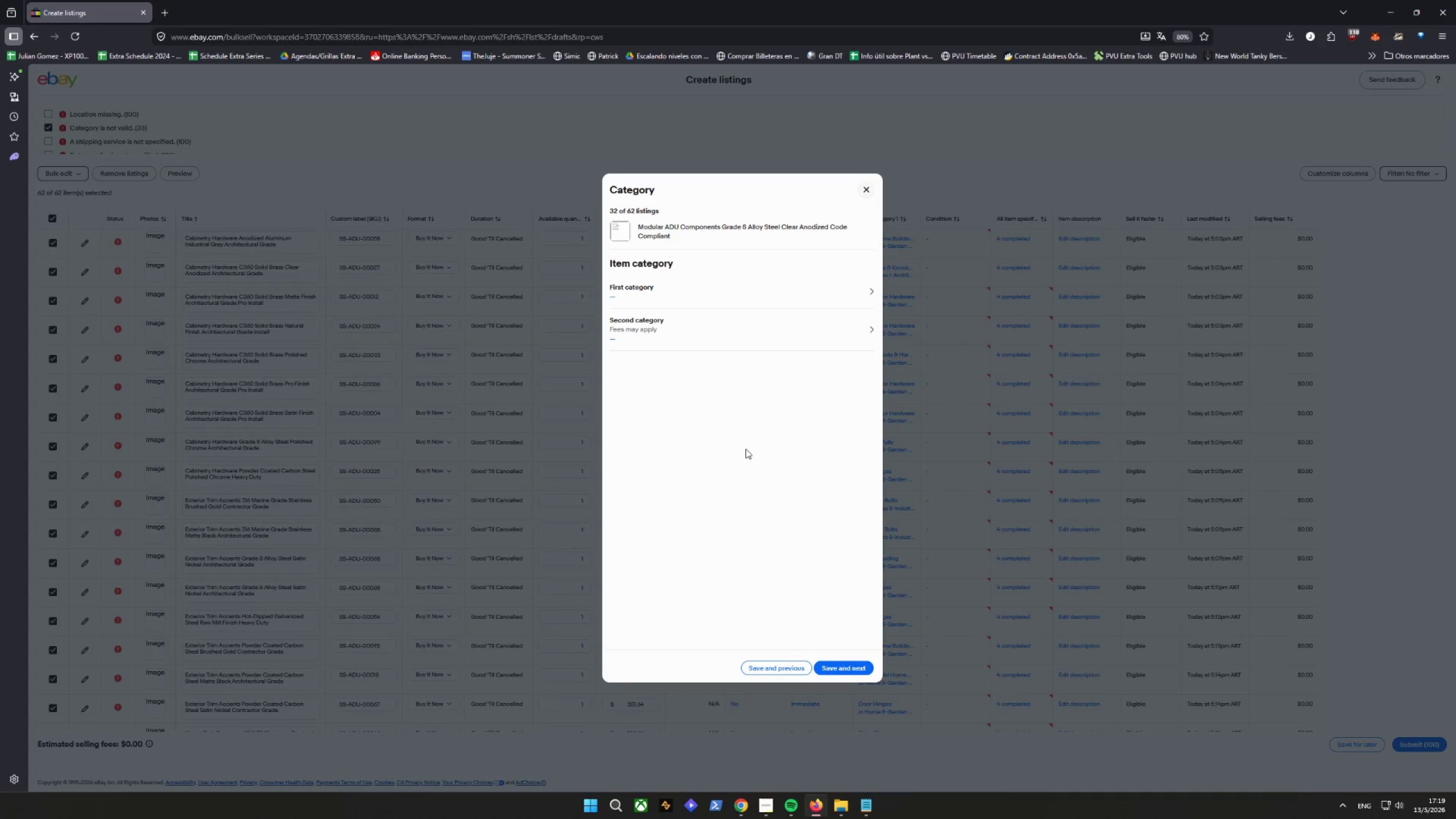 
wait(7.89)
 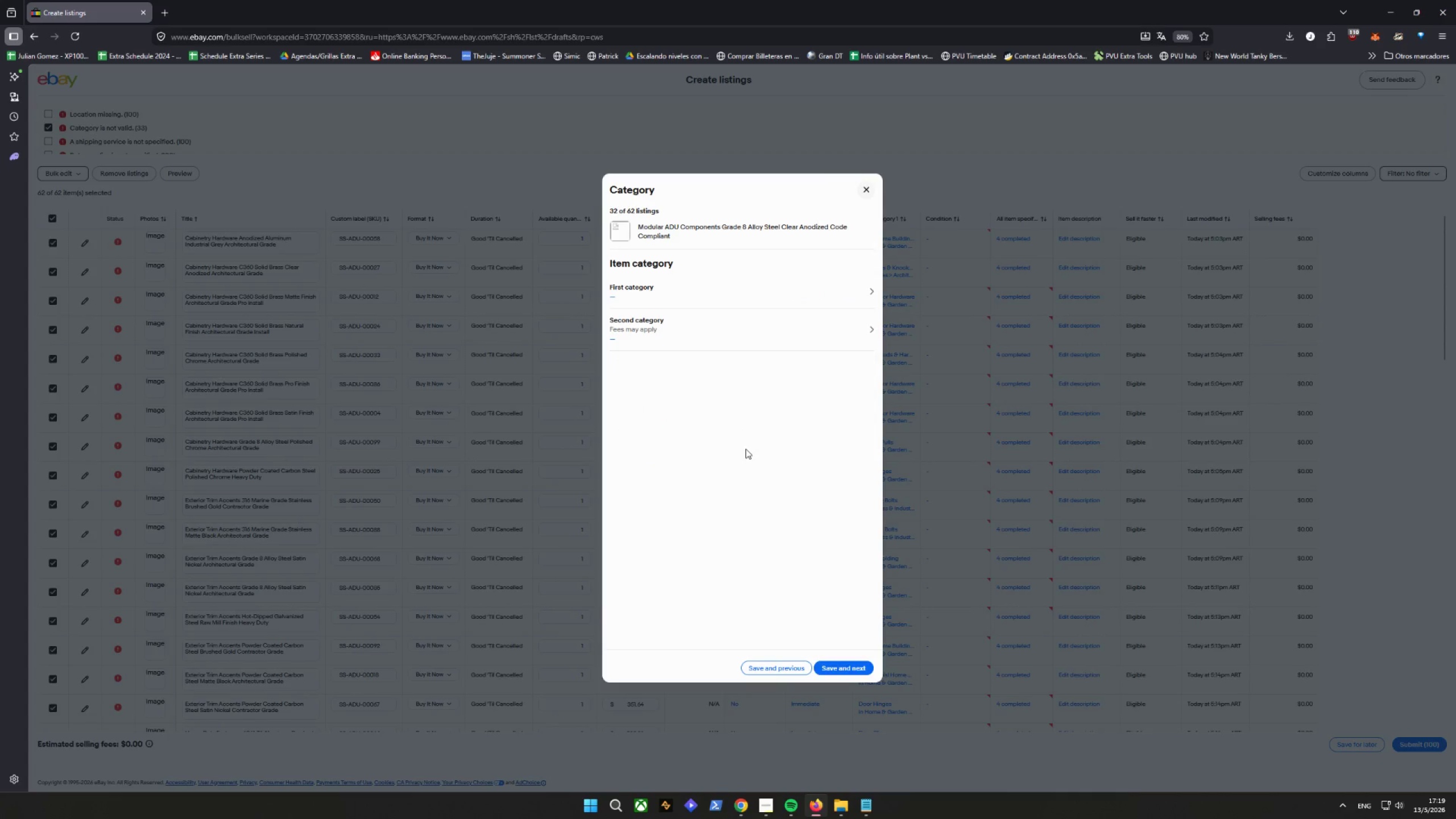 
left_click([780, 289])
 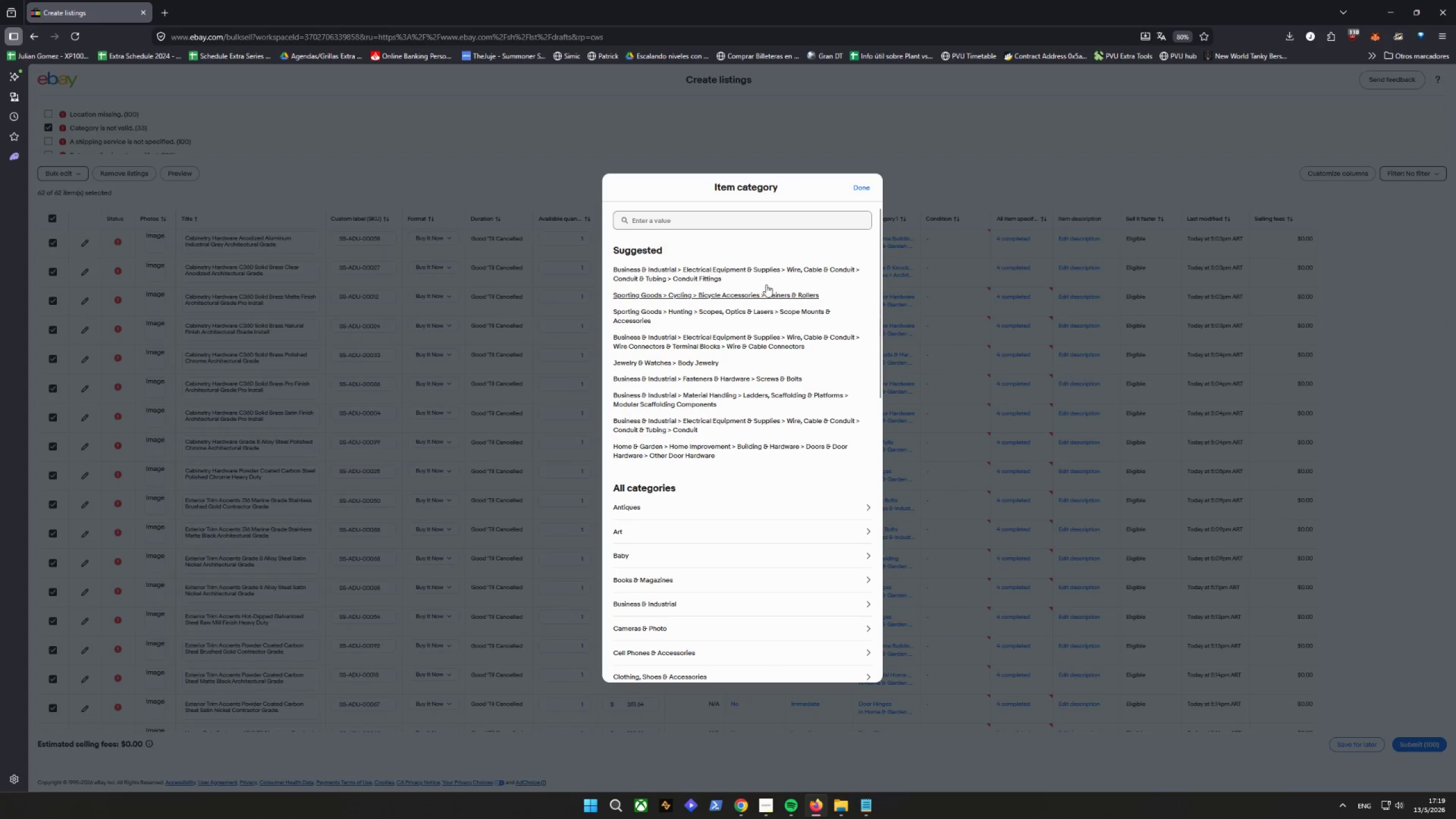 
left_click([766, 281])
 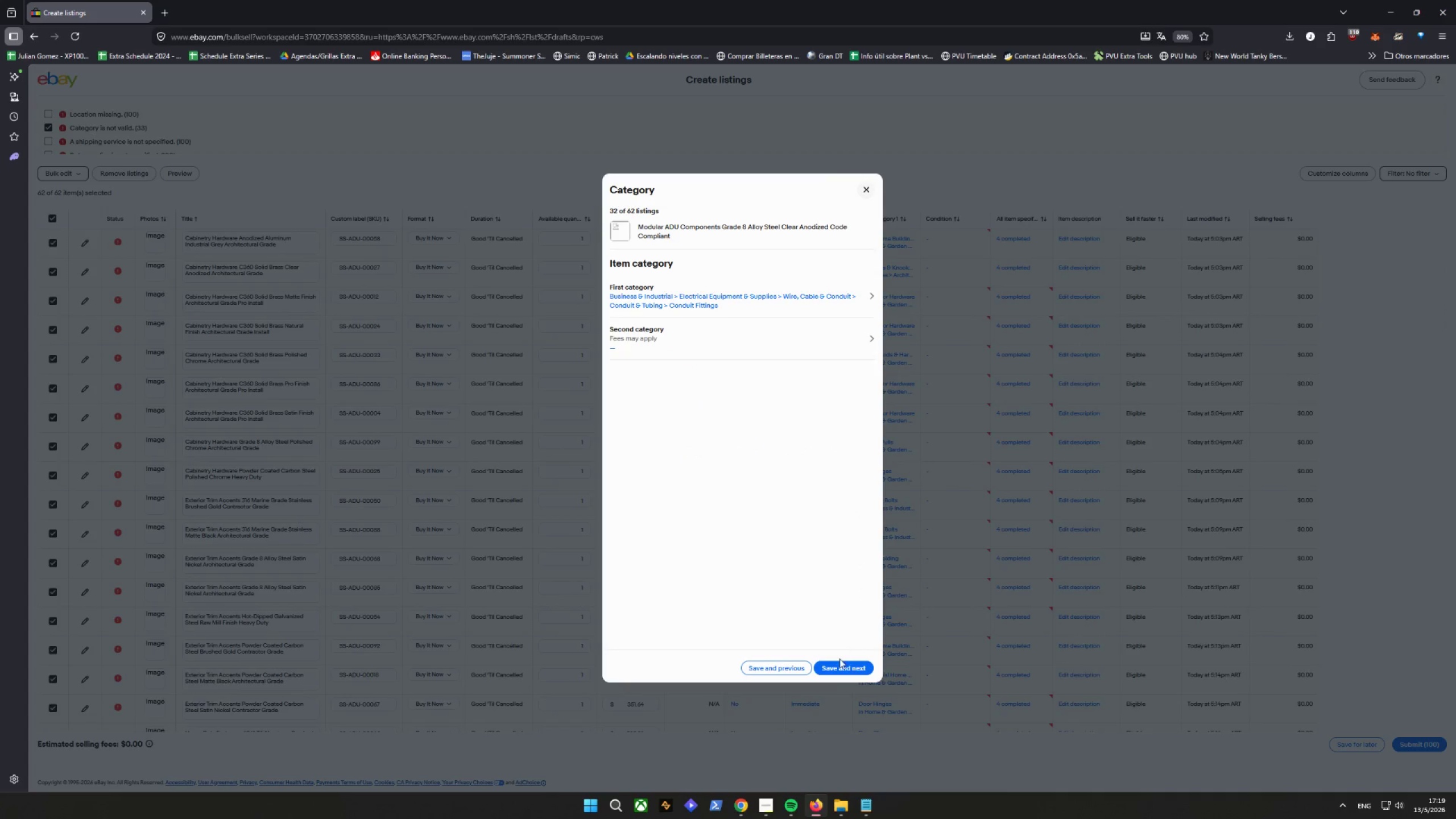 
left_click([835, 674])
 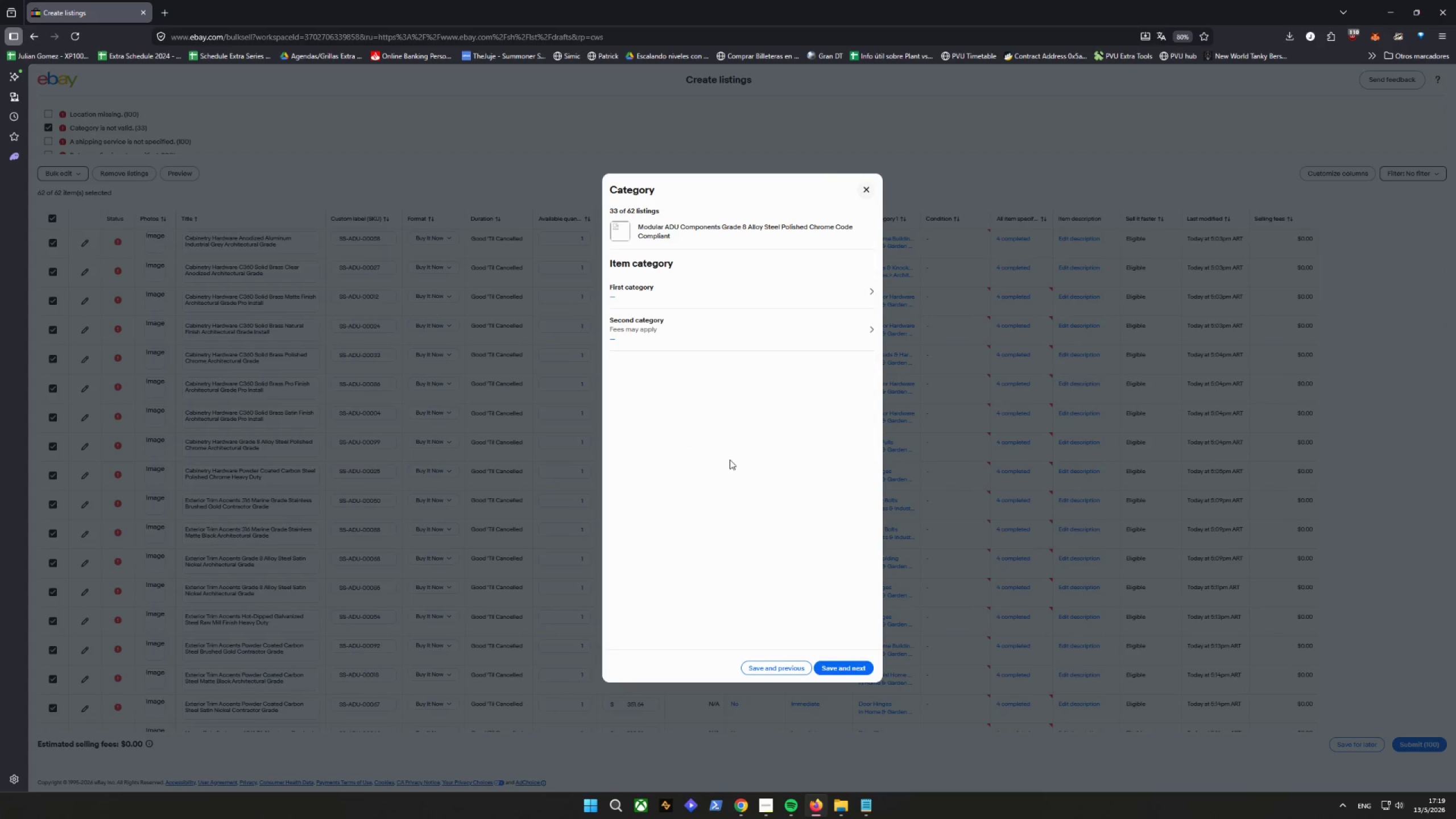 
left_click([713, 297])
 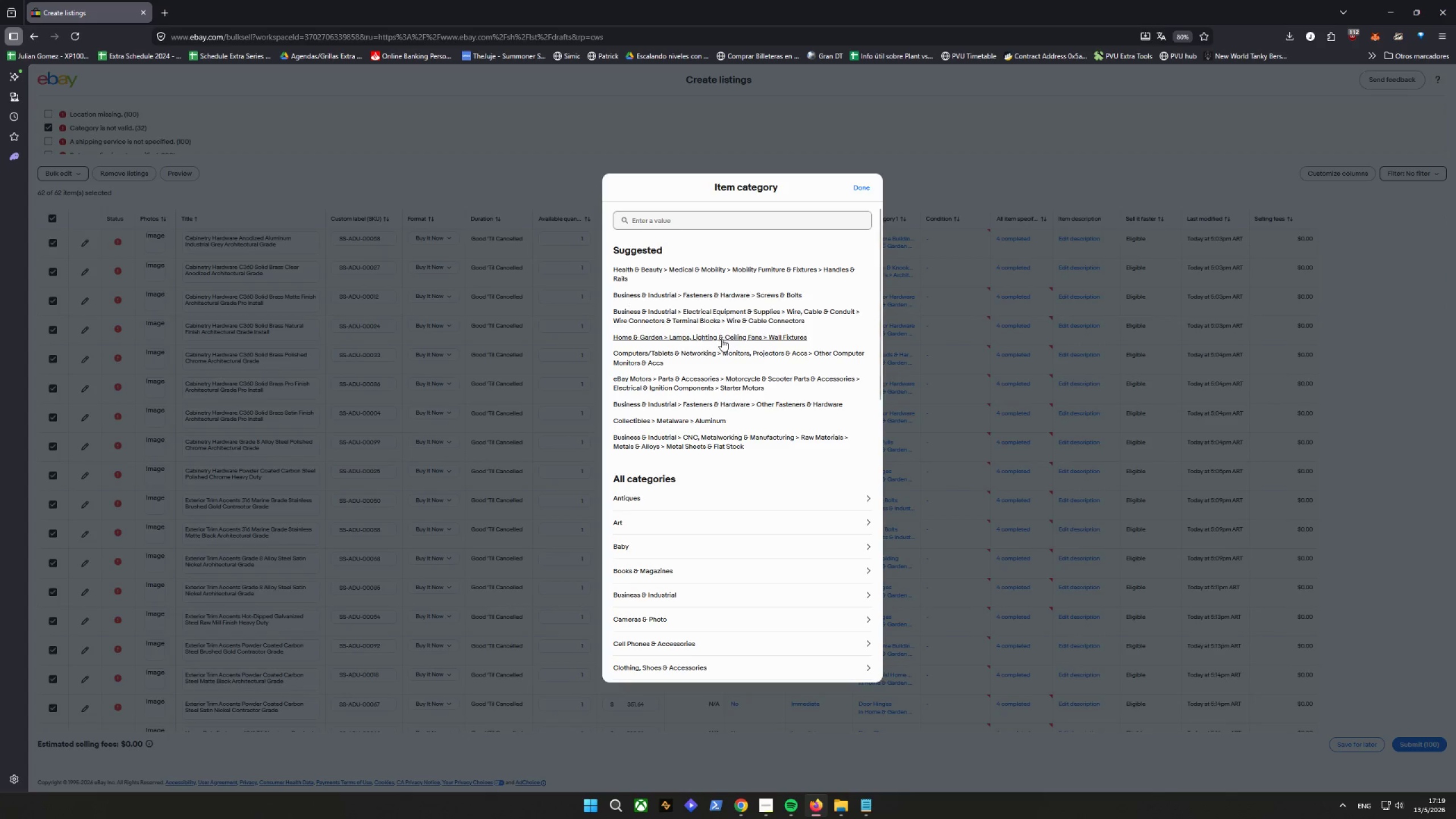 
wait(7.59)
 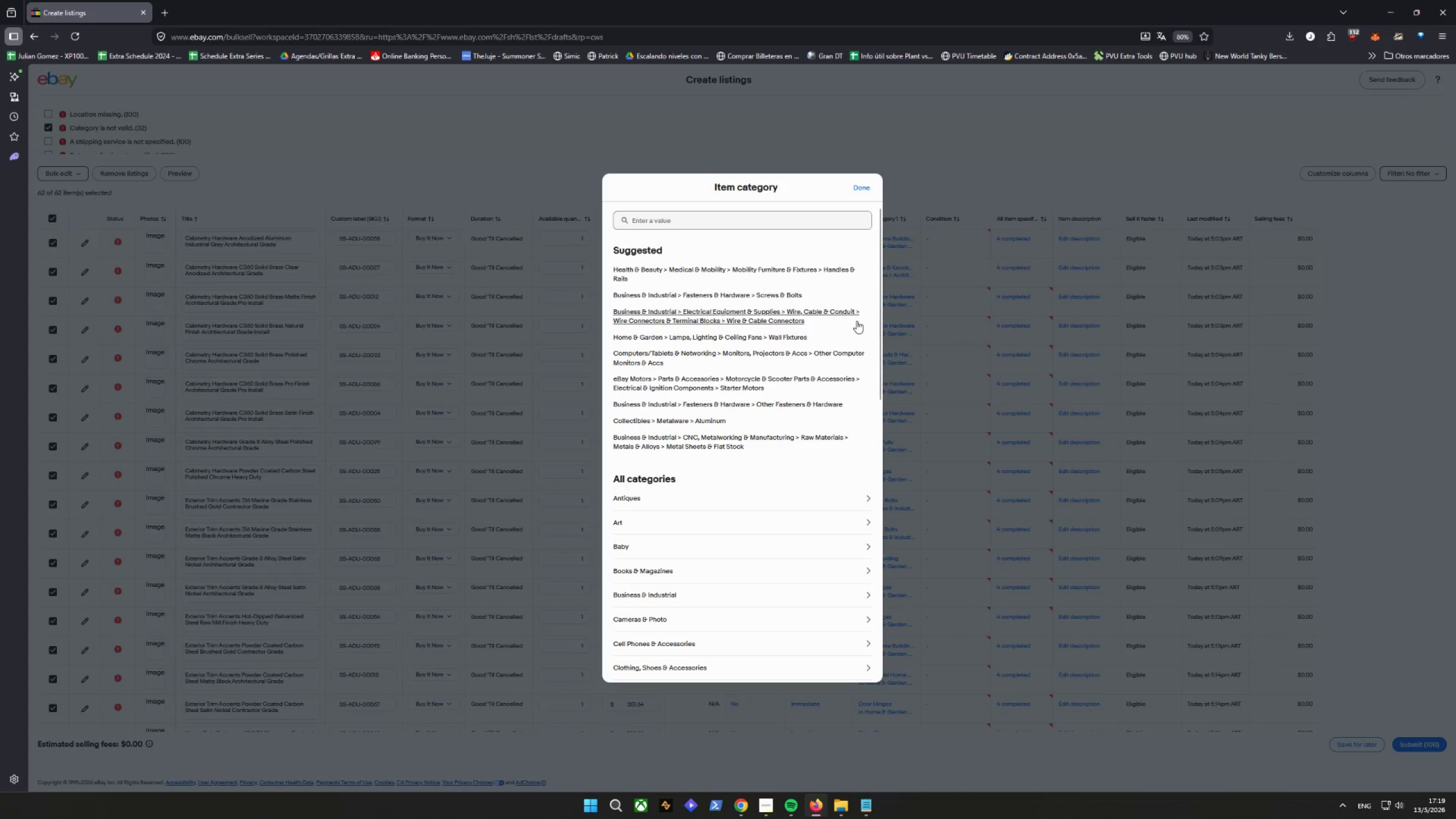 
left_click([863, 192])
 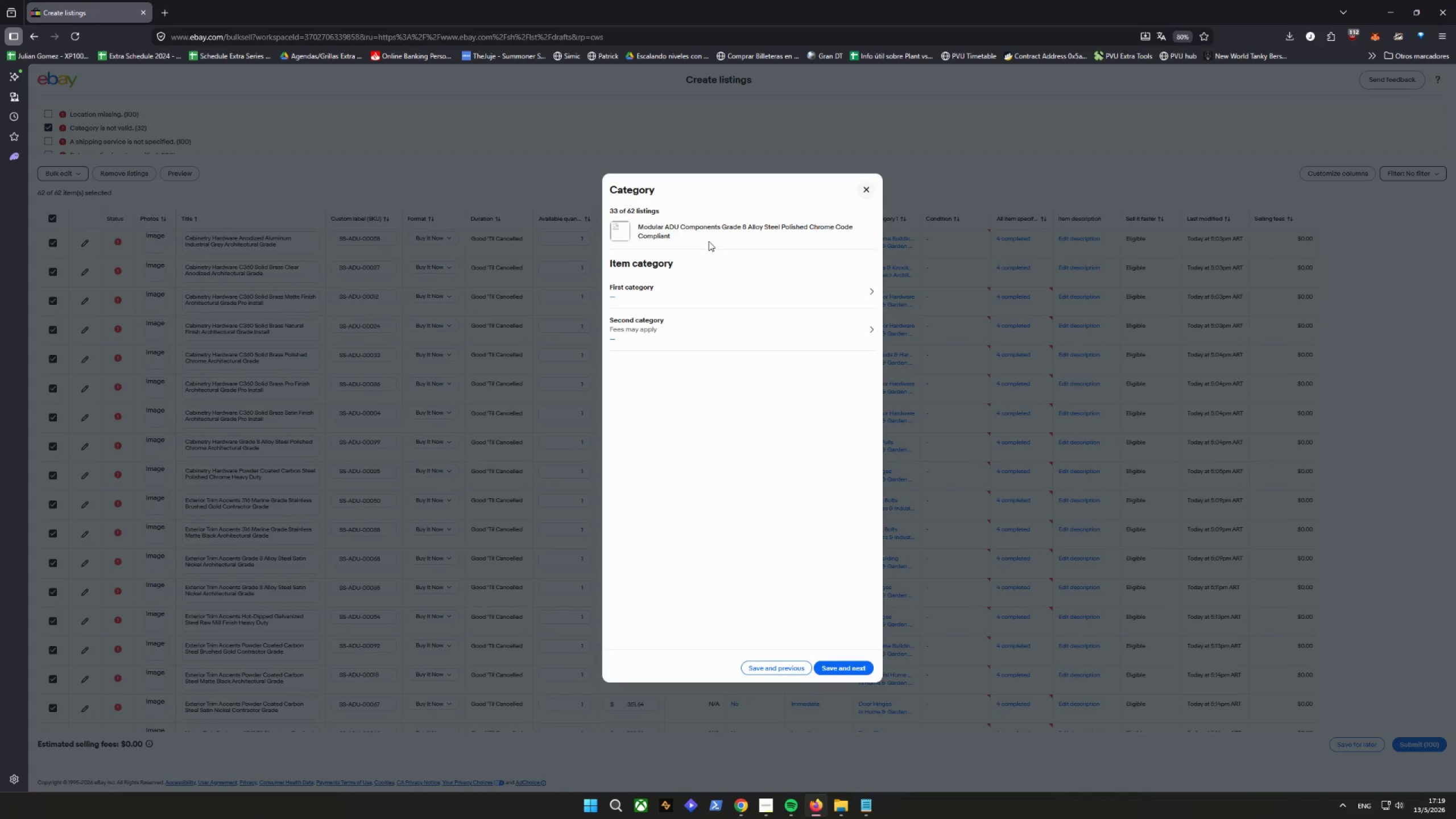 
left_click_drag(start_coordinate=[685, 235], to_coordinate=[638, 228])
 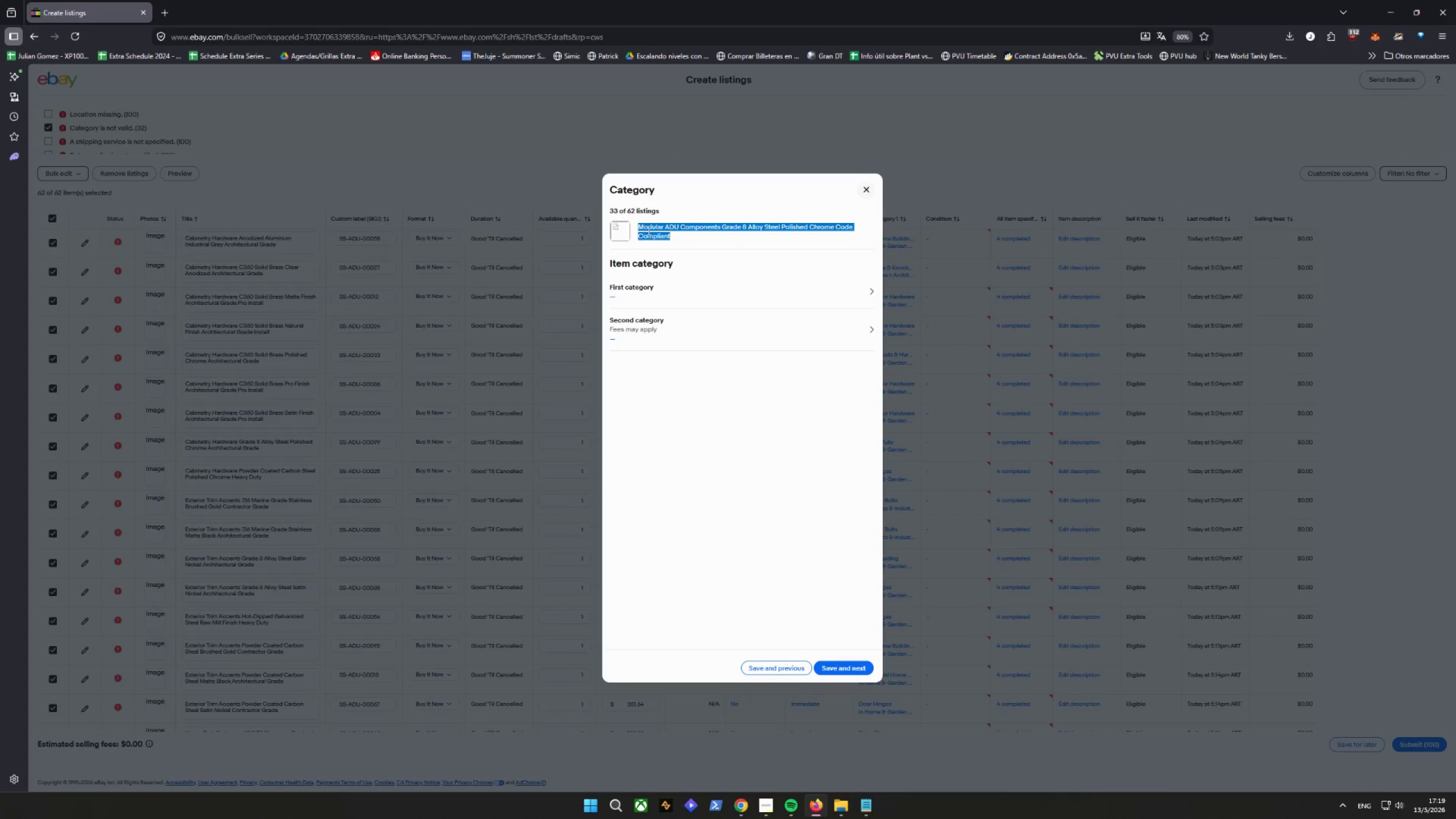 
right_click([648, 230])
 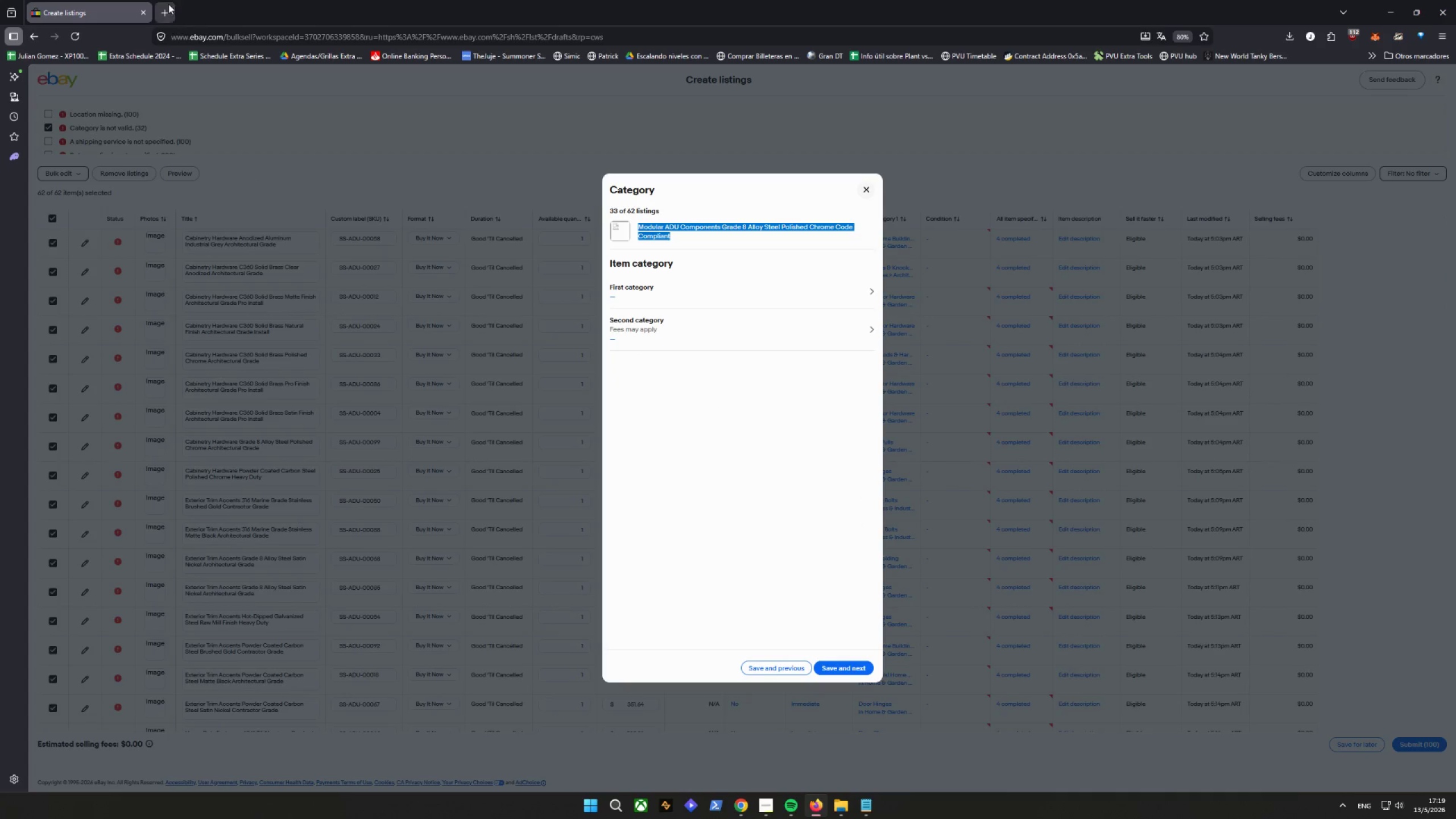 
left_click([166, 7])
 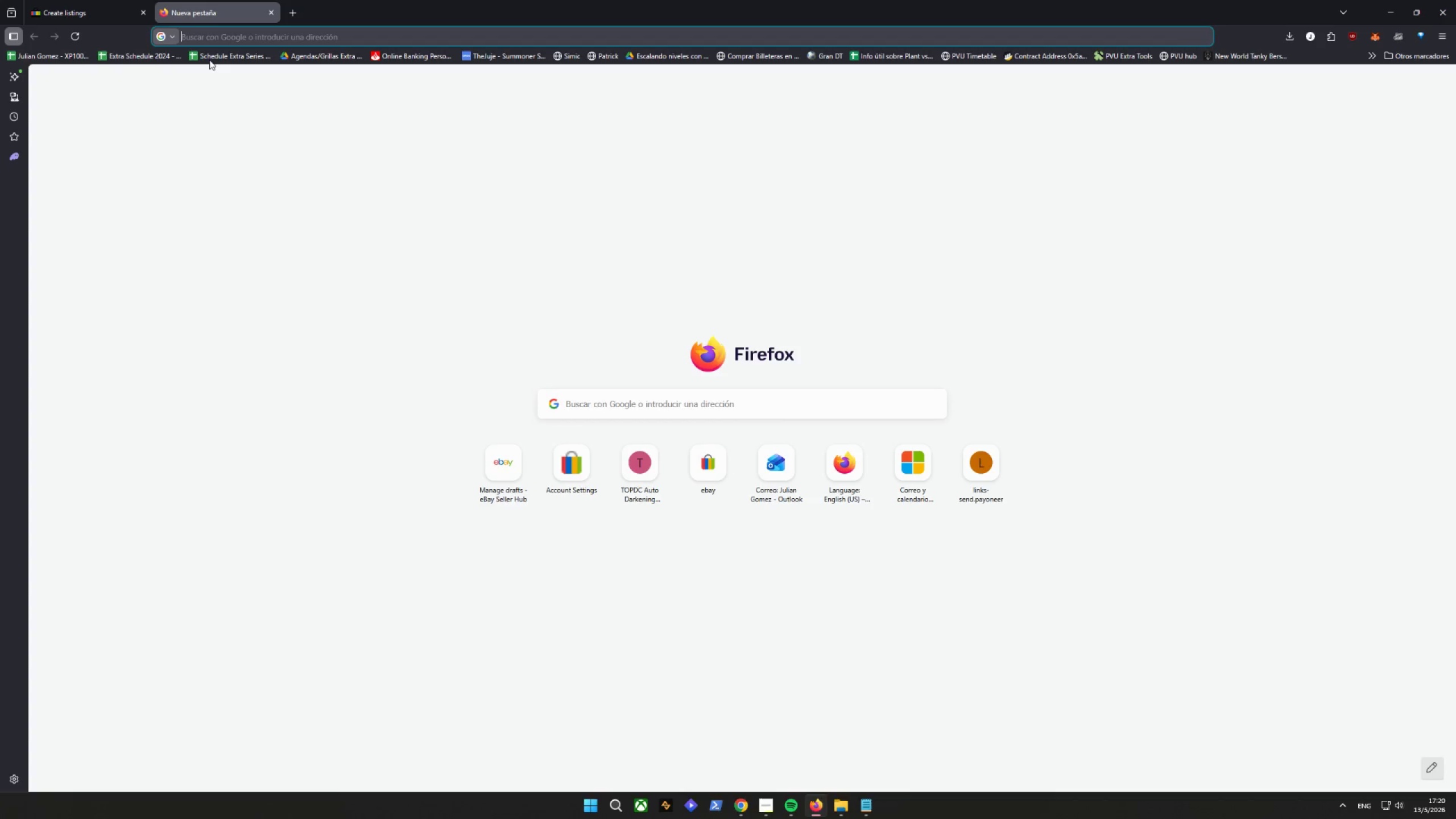 
right_click([209, 31])
 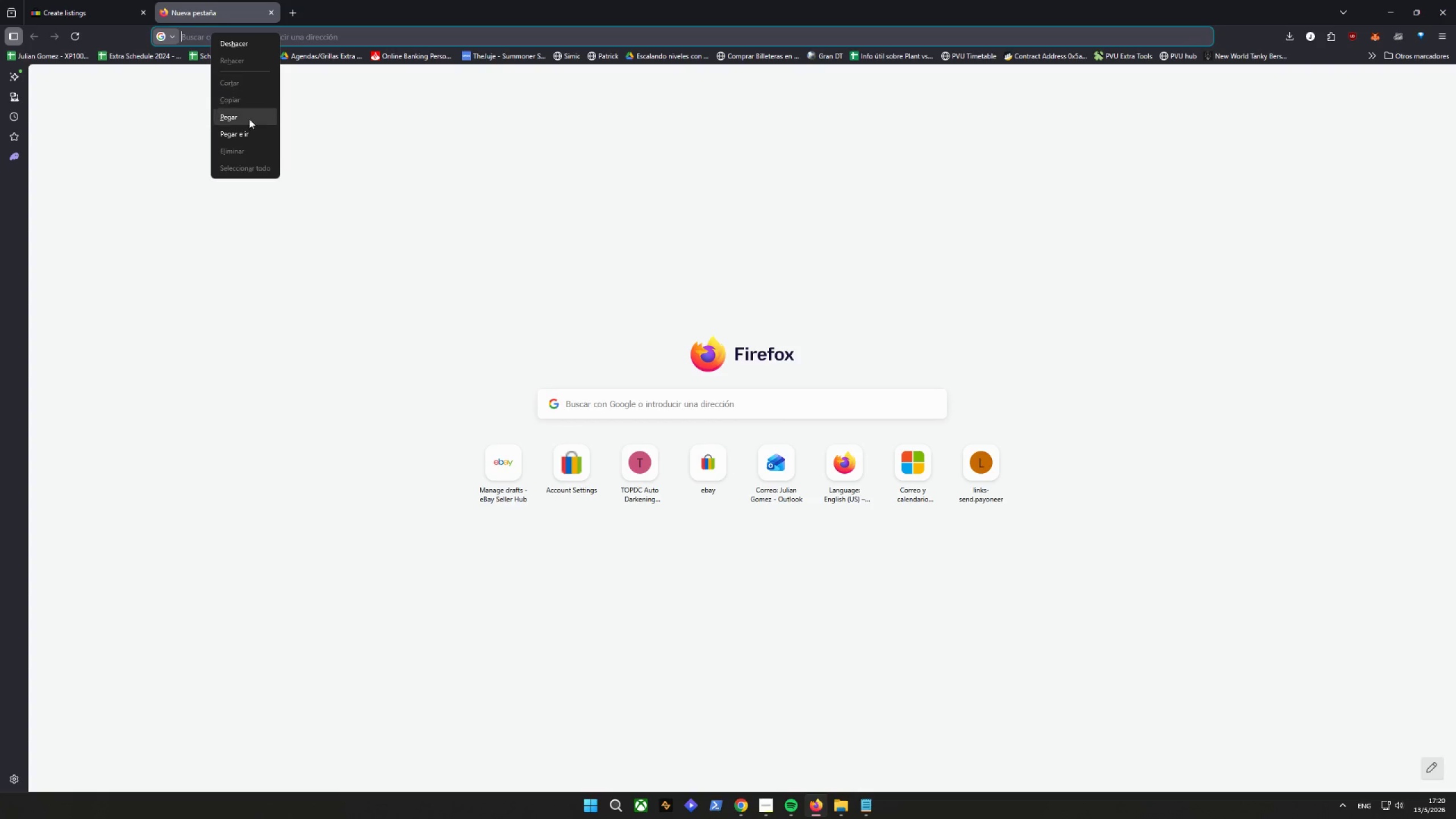 
left_click([239, 131])
 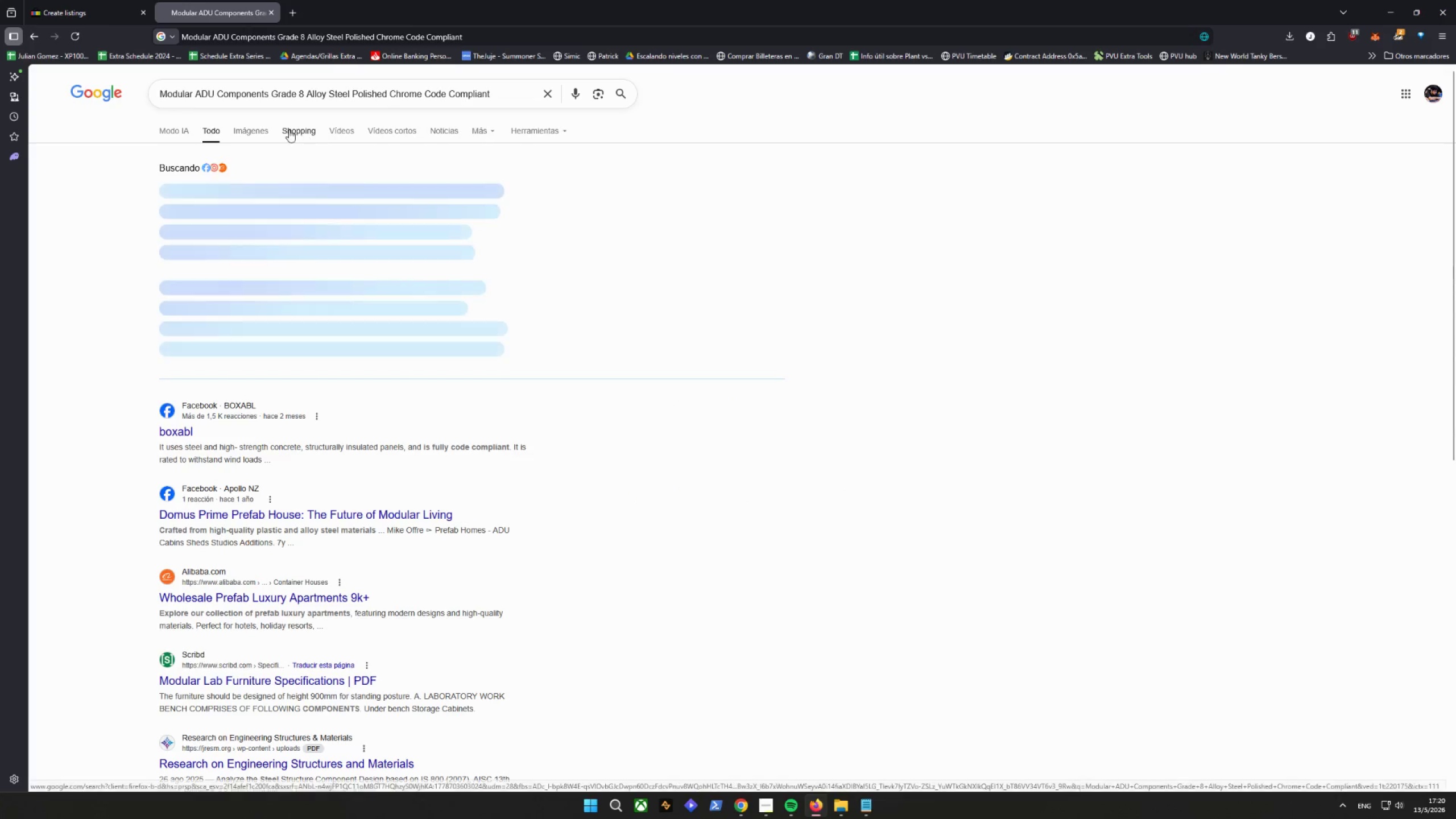 
left_click([260, 134])
 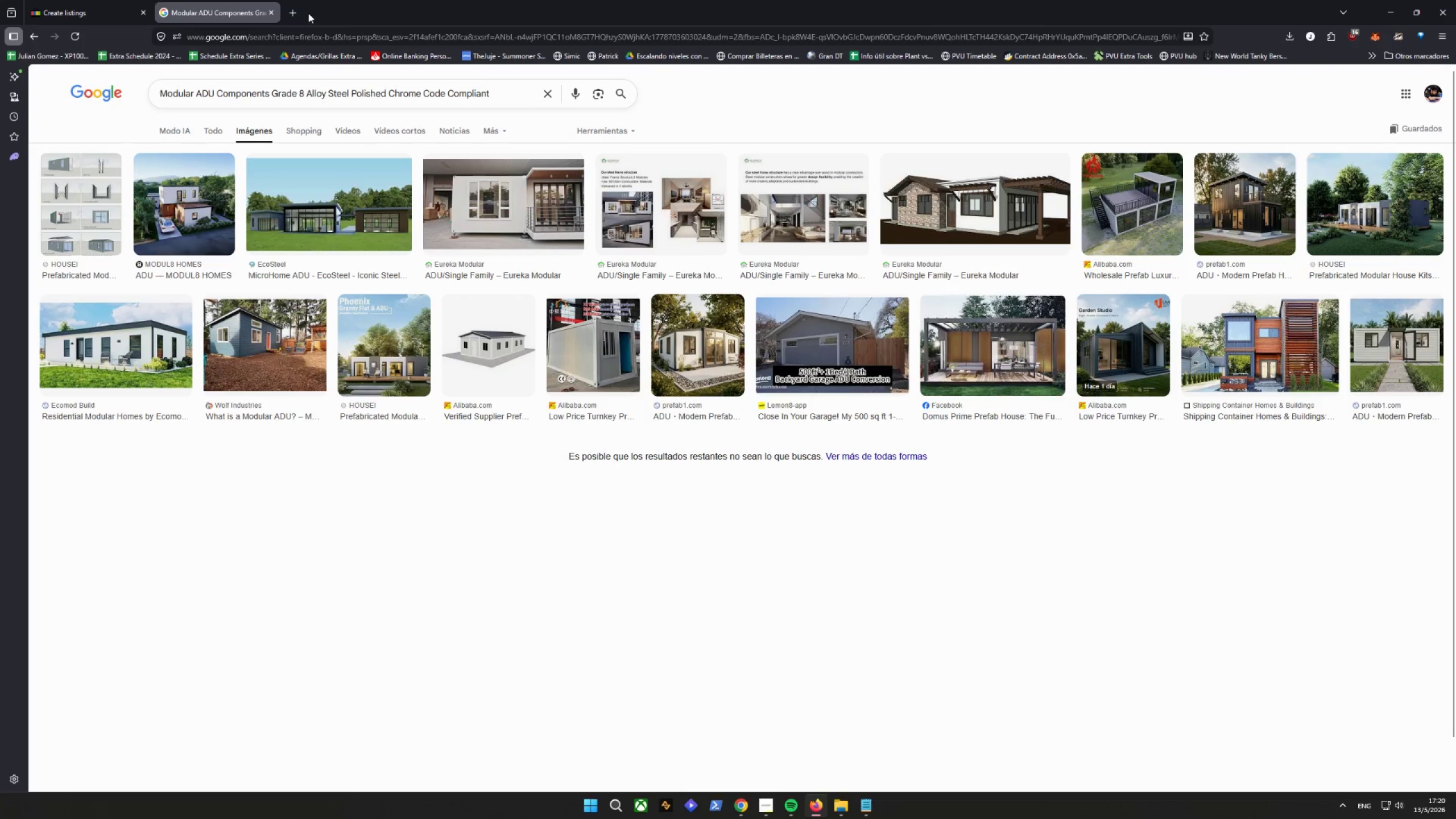 
left_click([268, 8])
 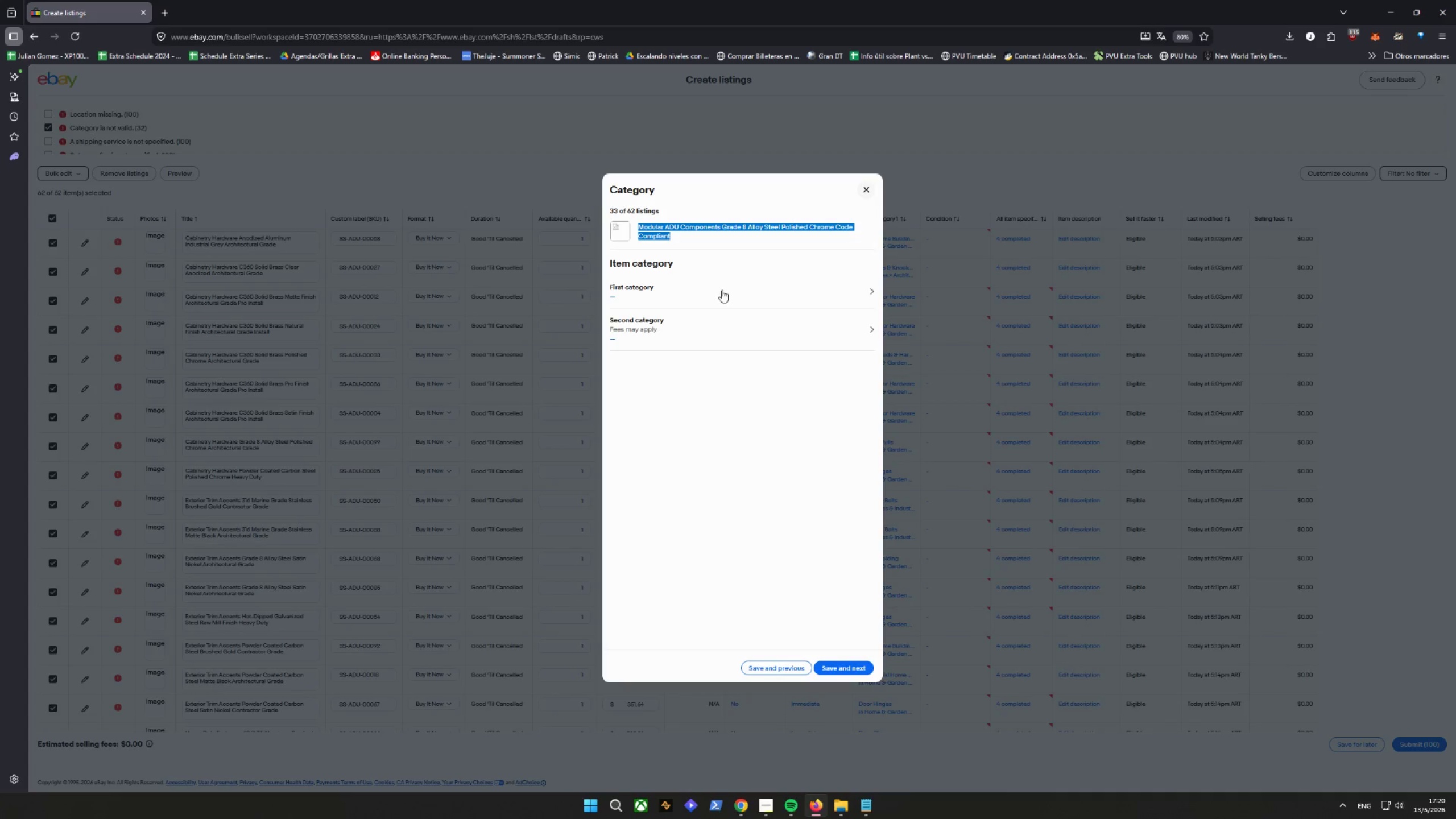 
left_click([807, 289])
 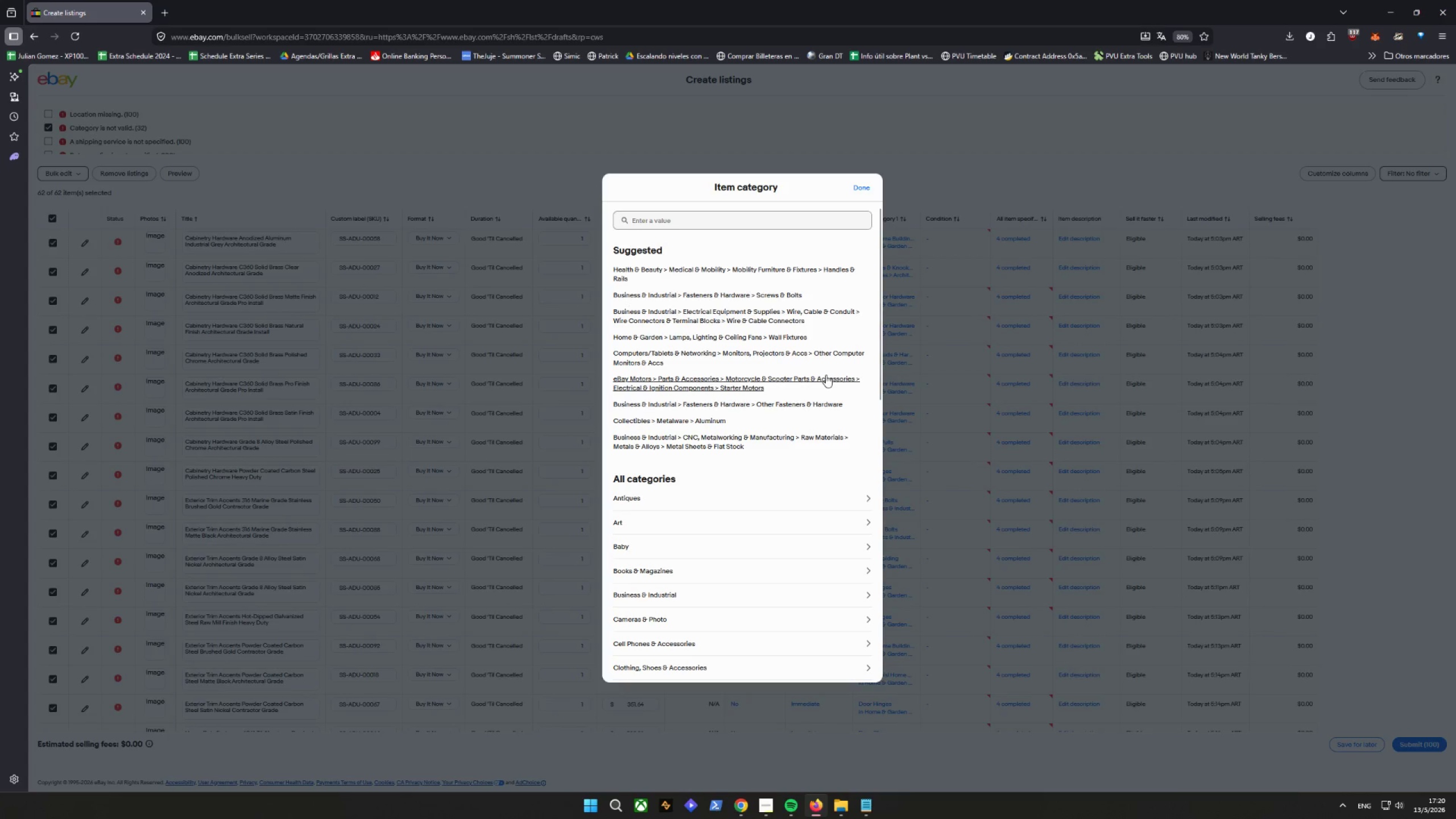 
wait(5.39)
 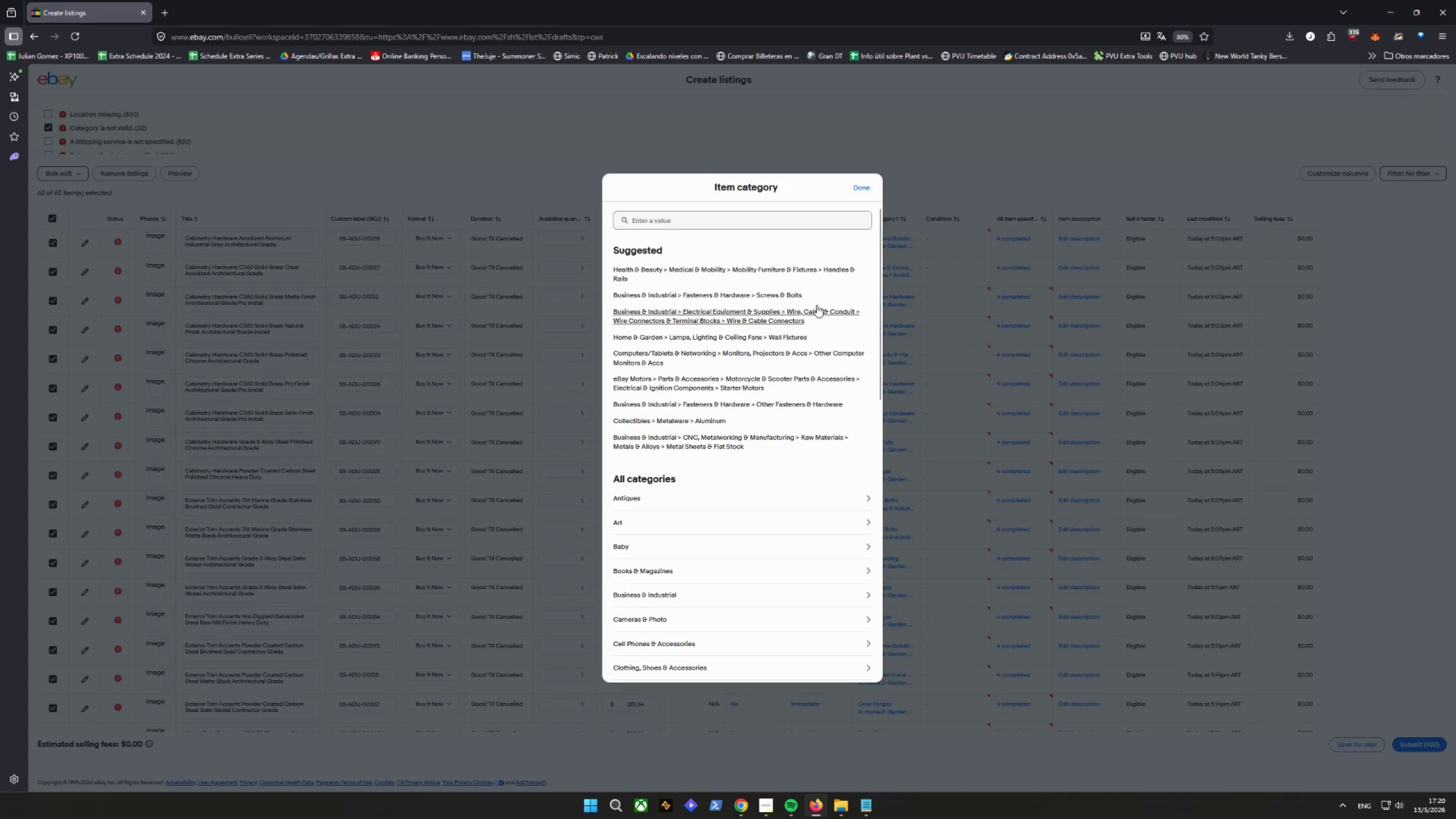 
left_click([784, 311])
 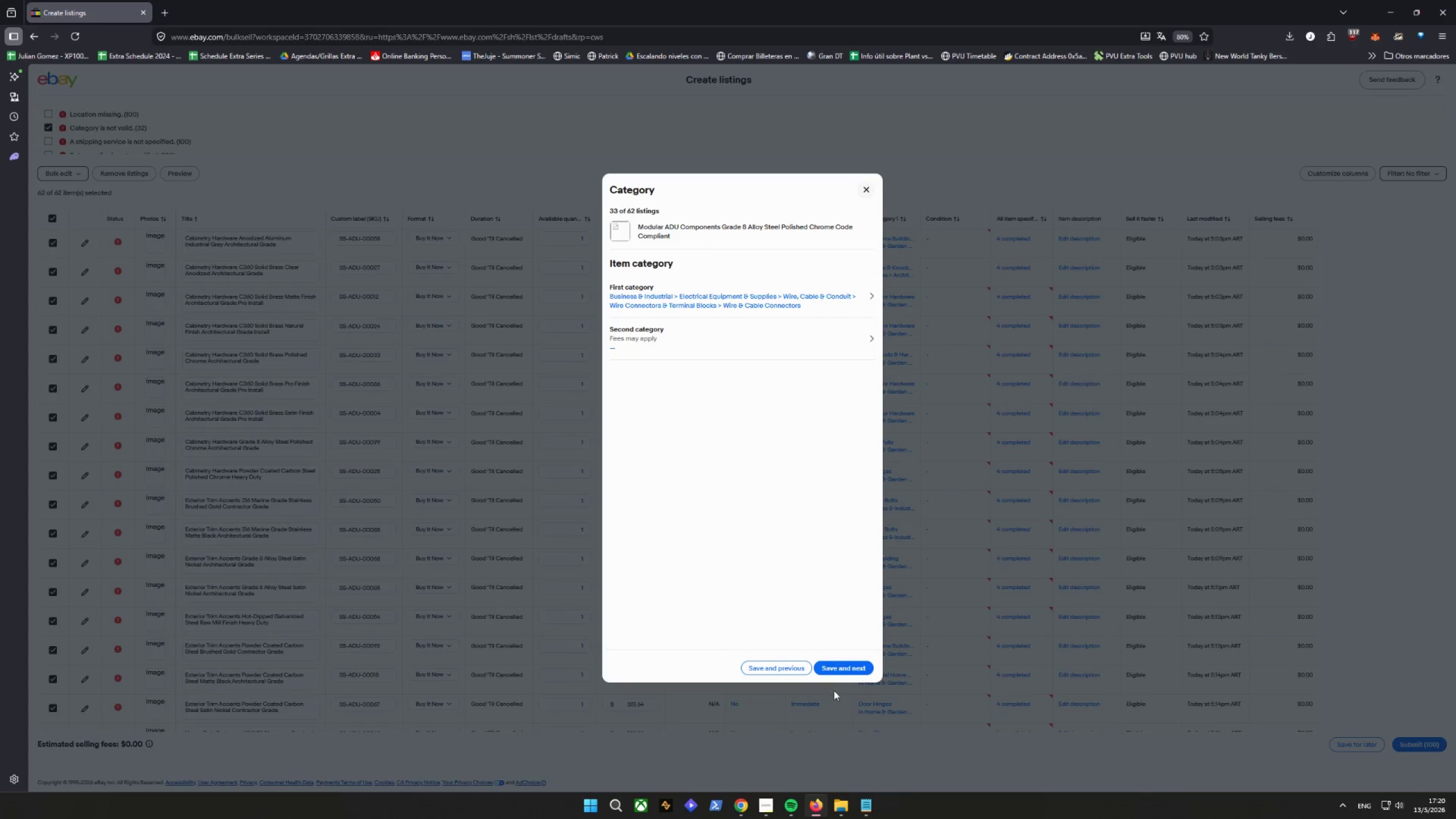 
left_click([843, 663])
 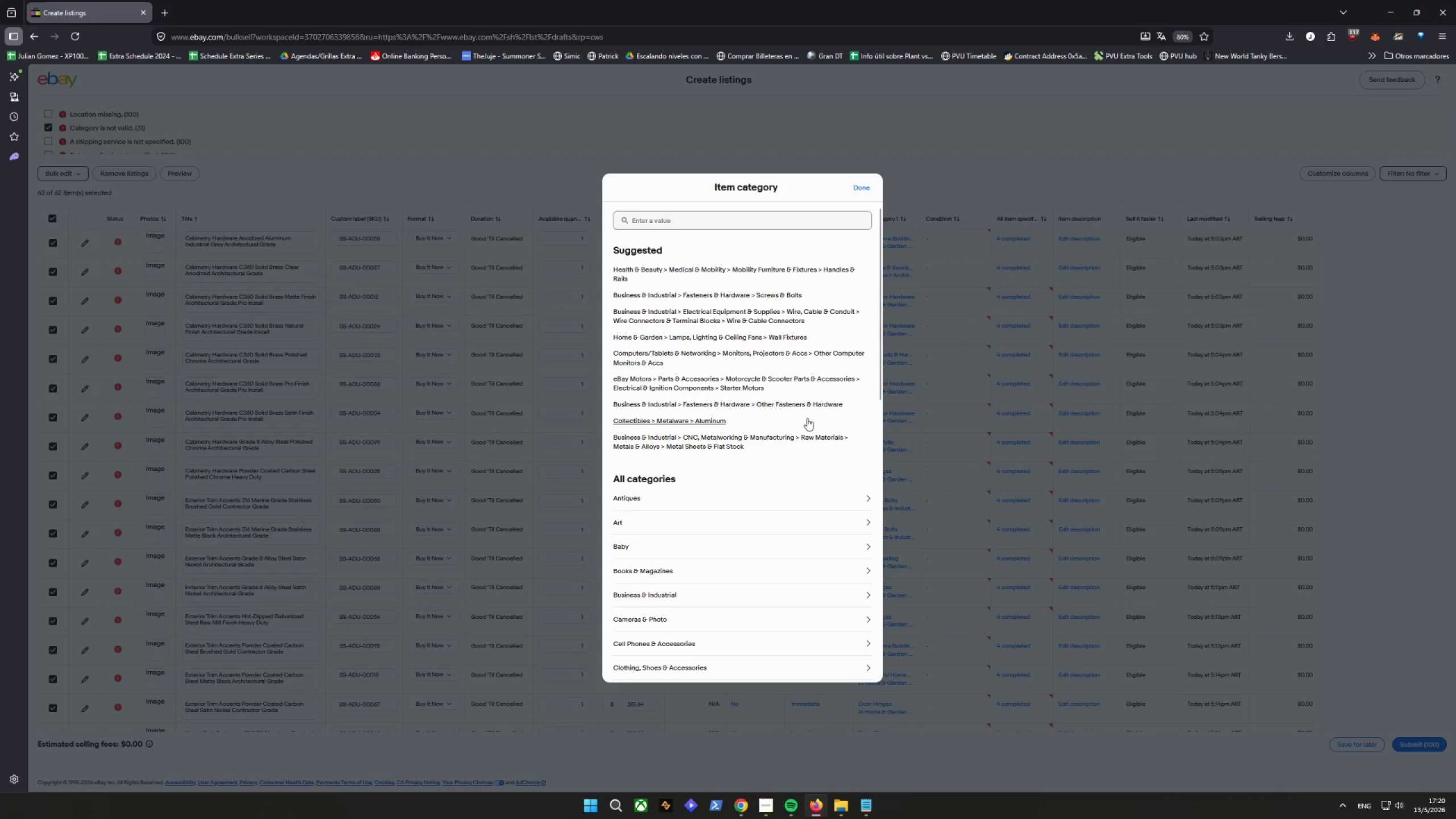 
wait(10.45)
 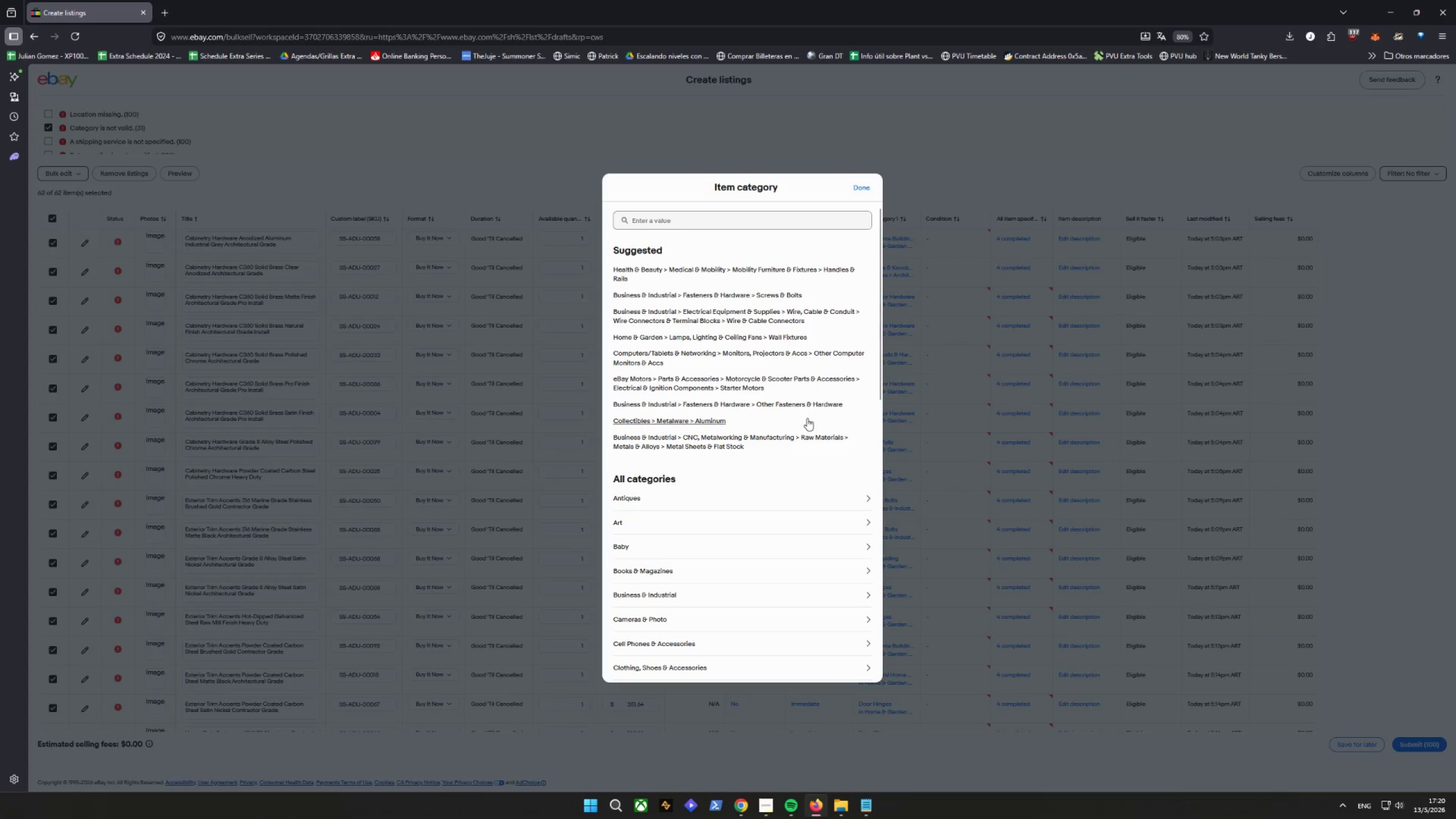 
left_click([795, 314])
 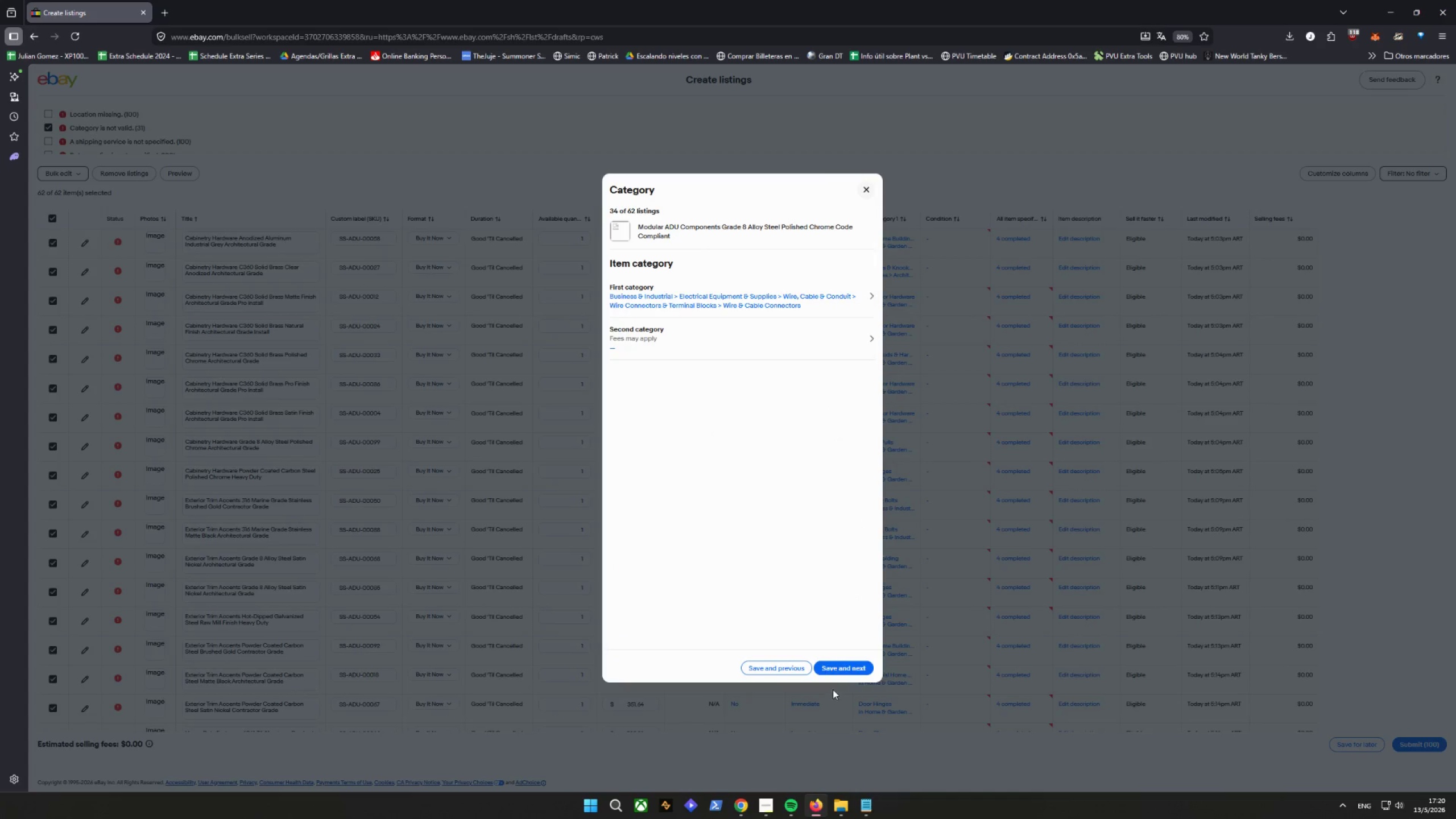 
left_click([842, 672])
 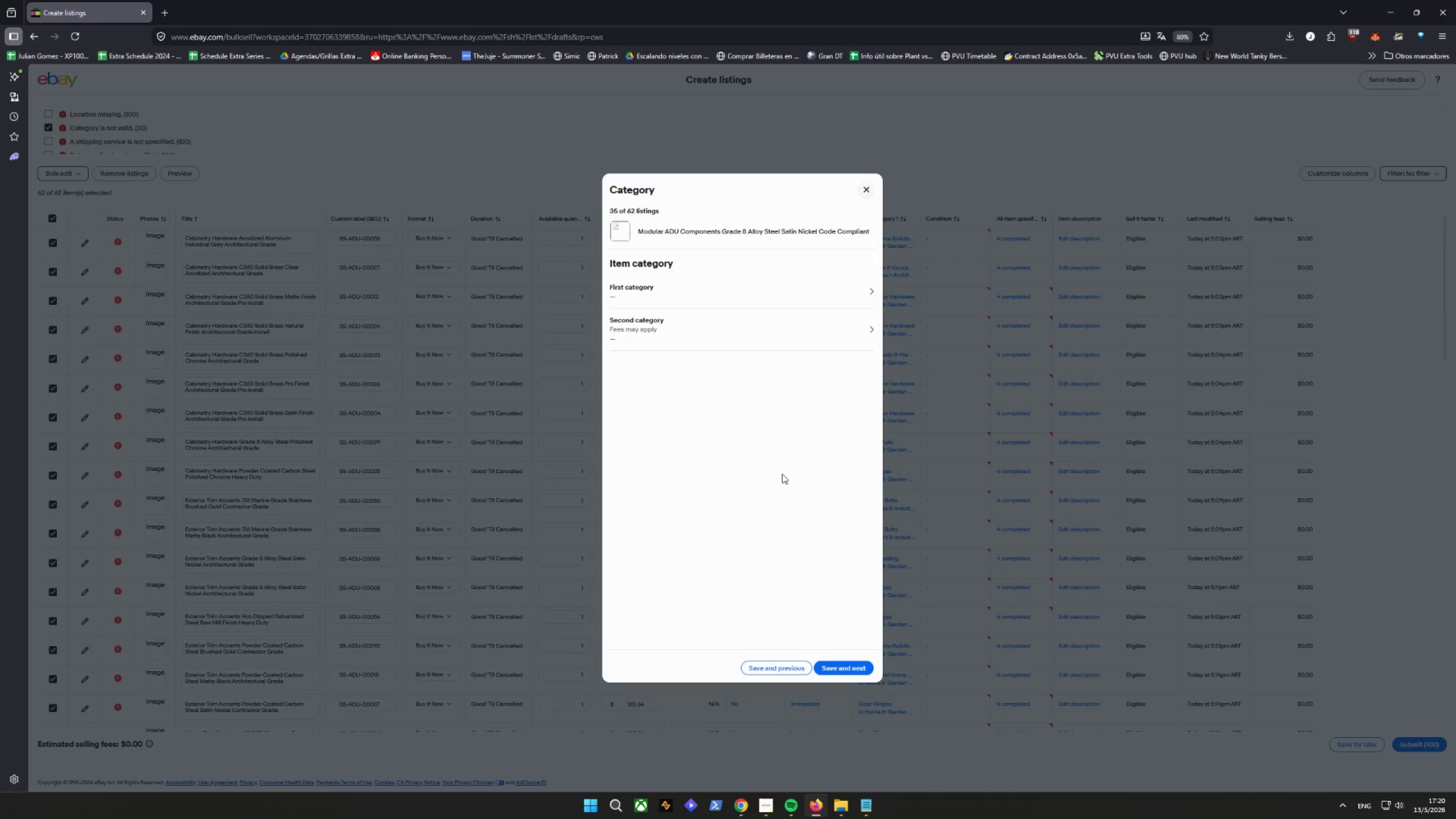 
left_click([748, 296])
 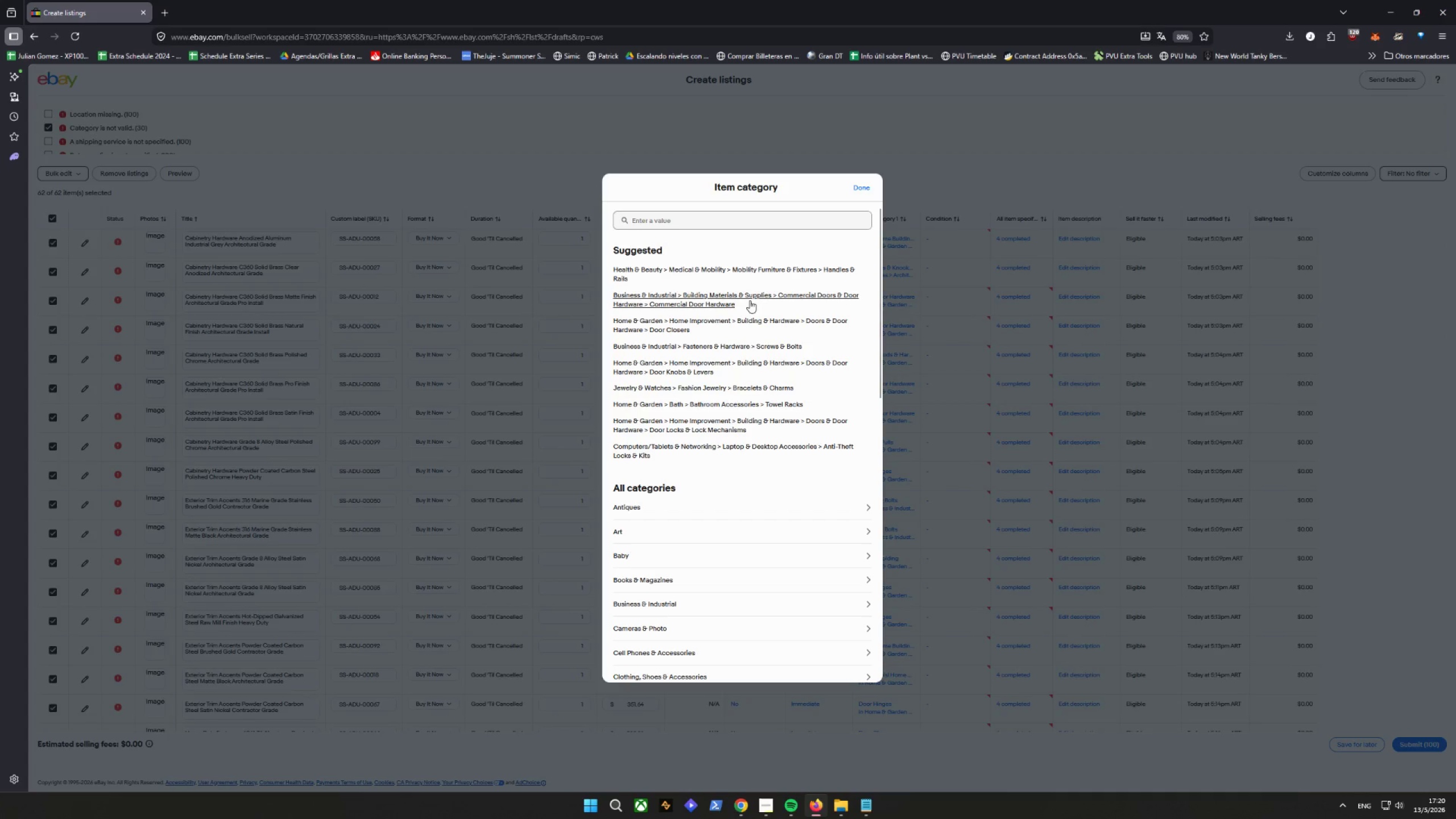 
wait(6.1)
 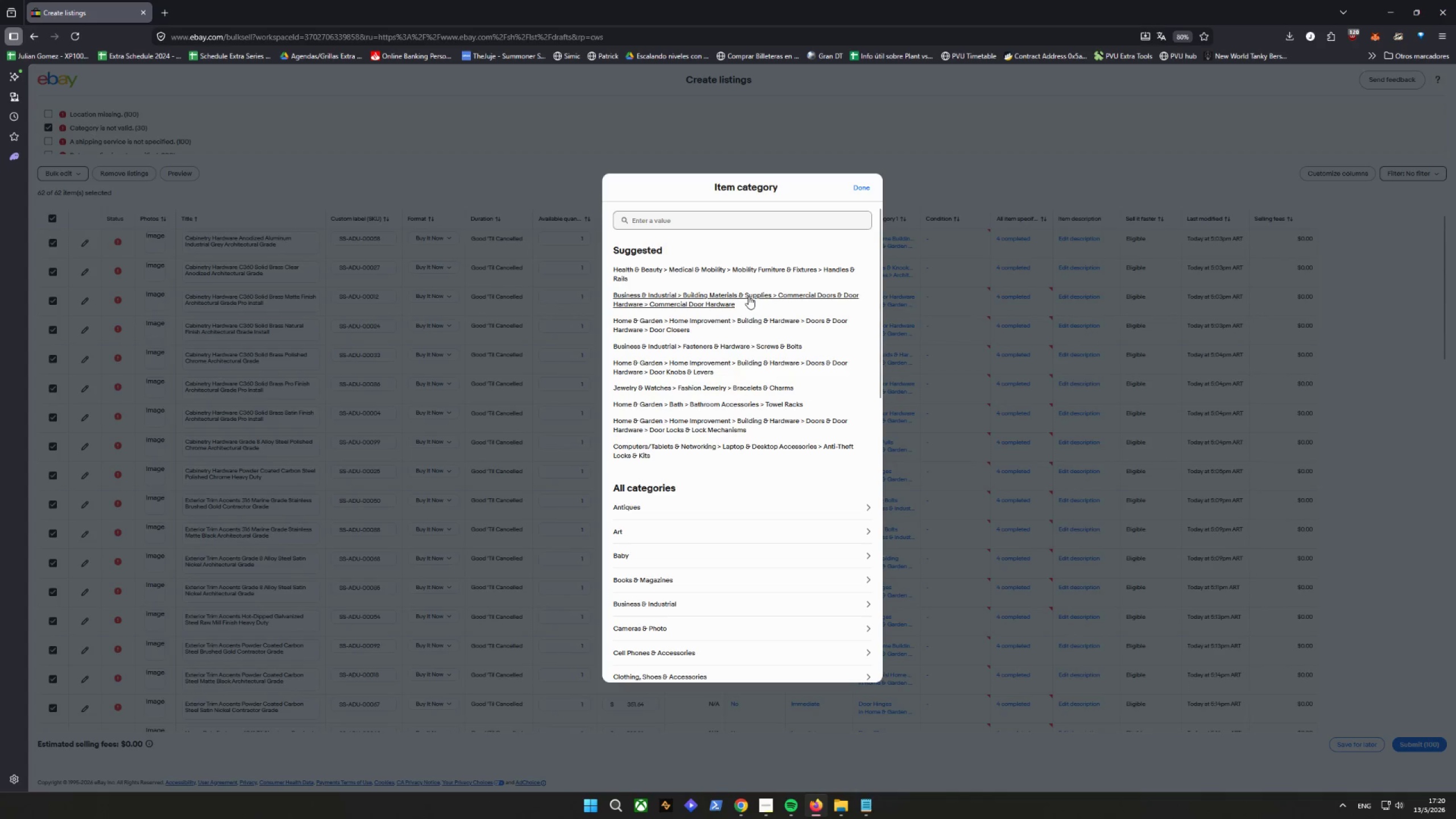 
left_click([750, 300])
 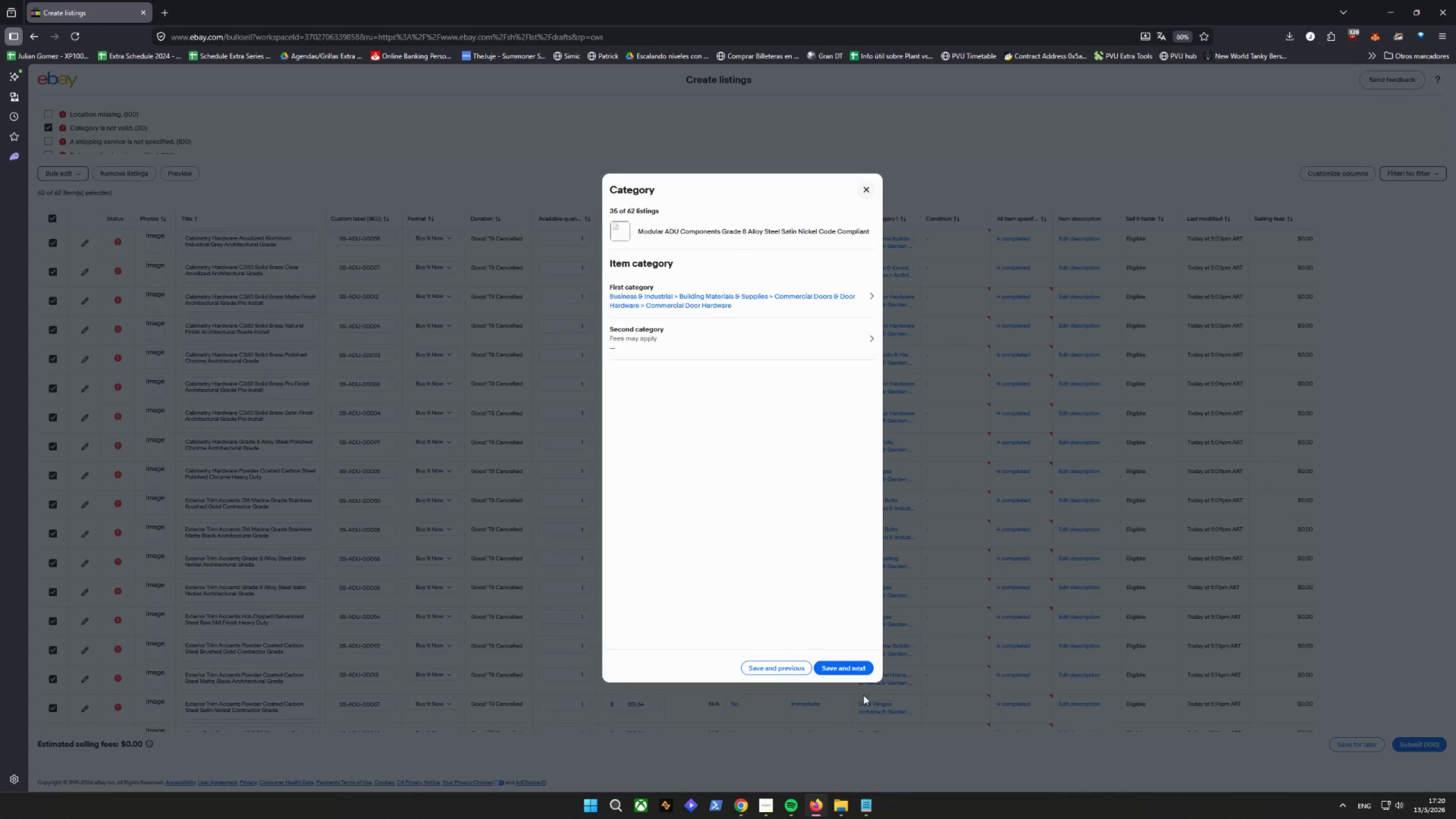 
left_click([855, 665])
 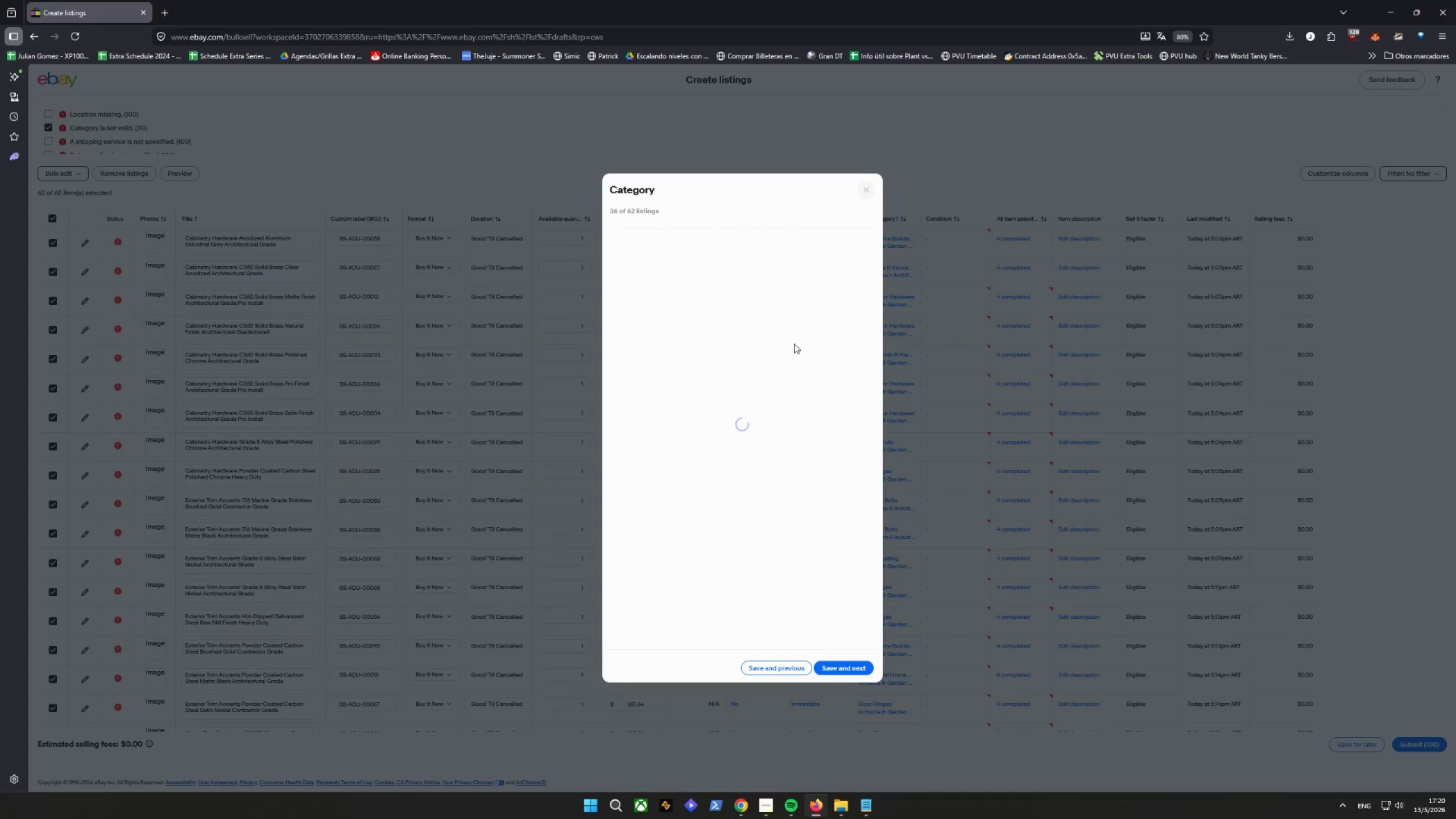 
left_click([788, 294])
 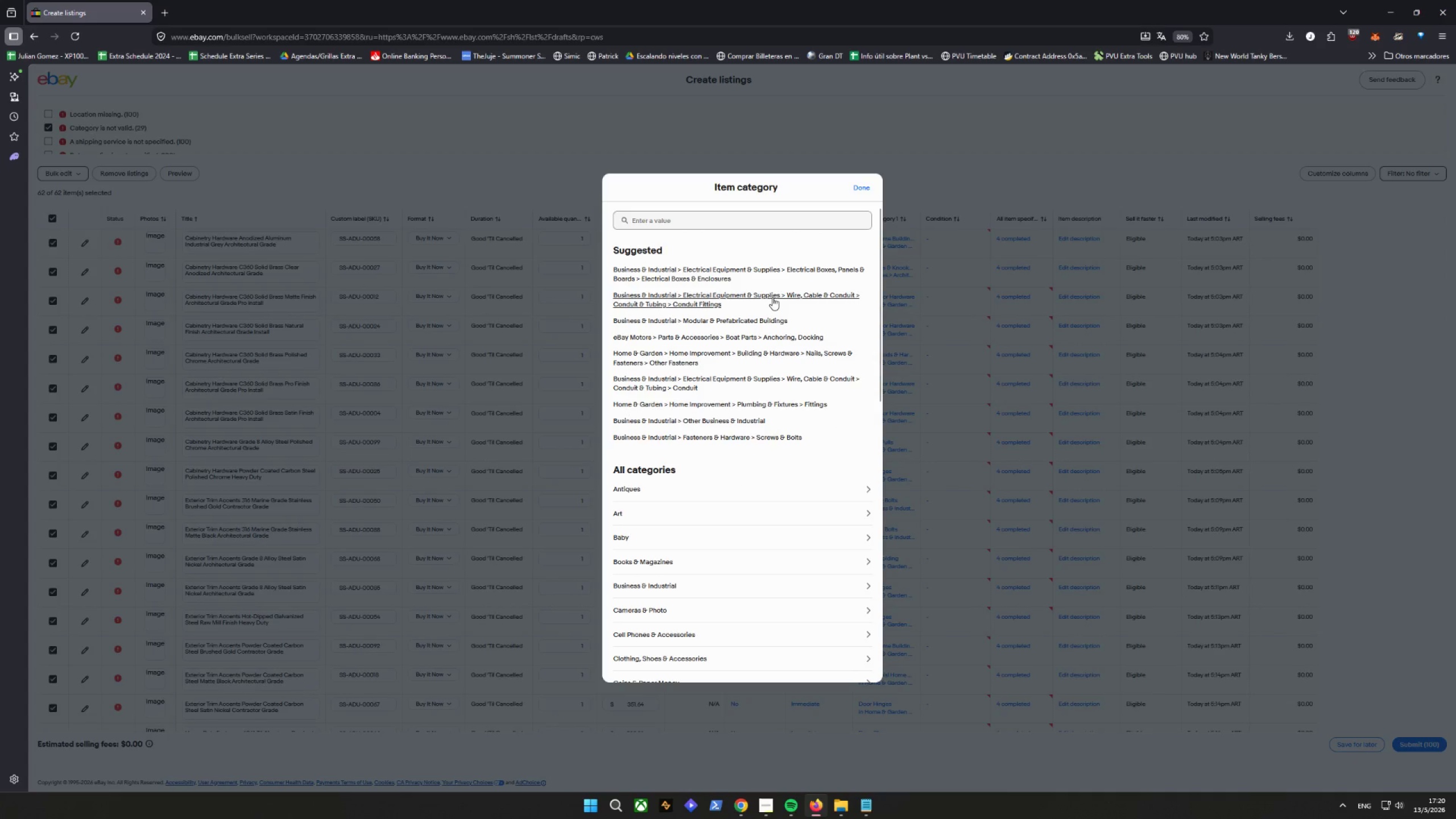 
left_click([772, 297])
 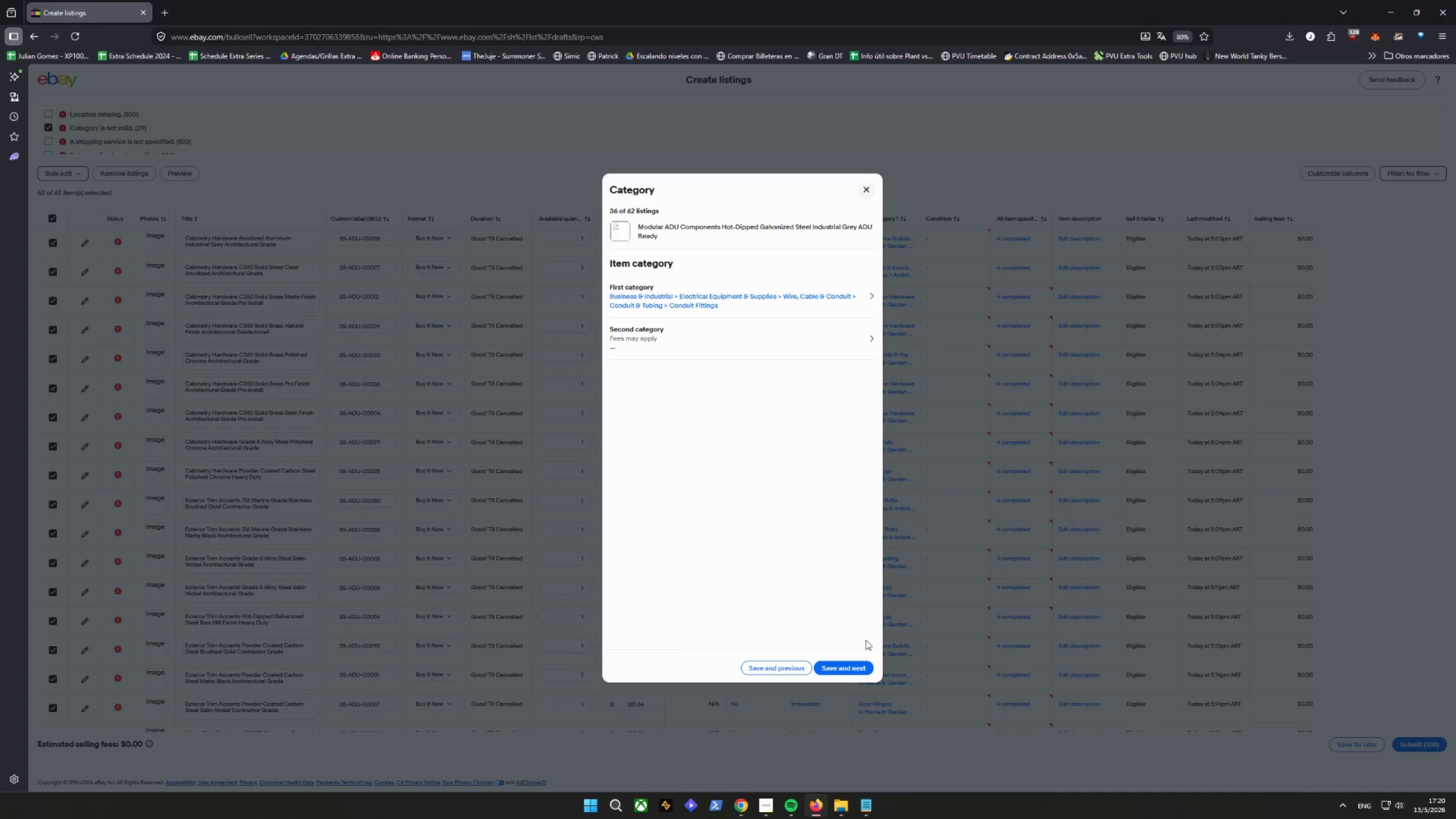 
left_click([863, 670])
 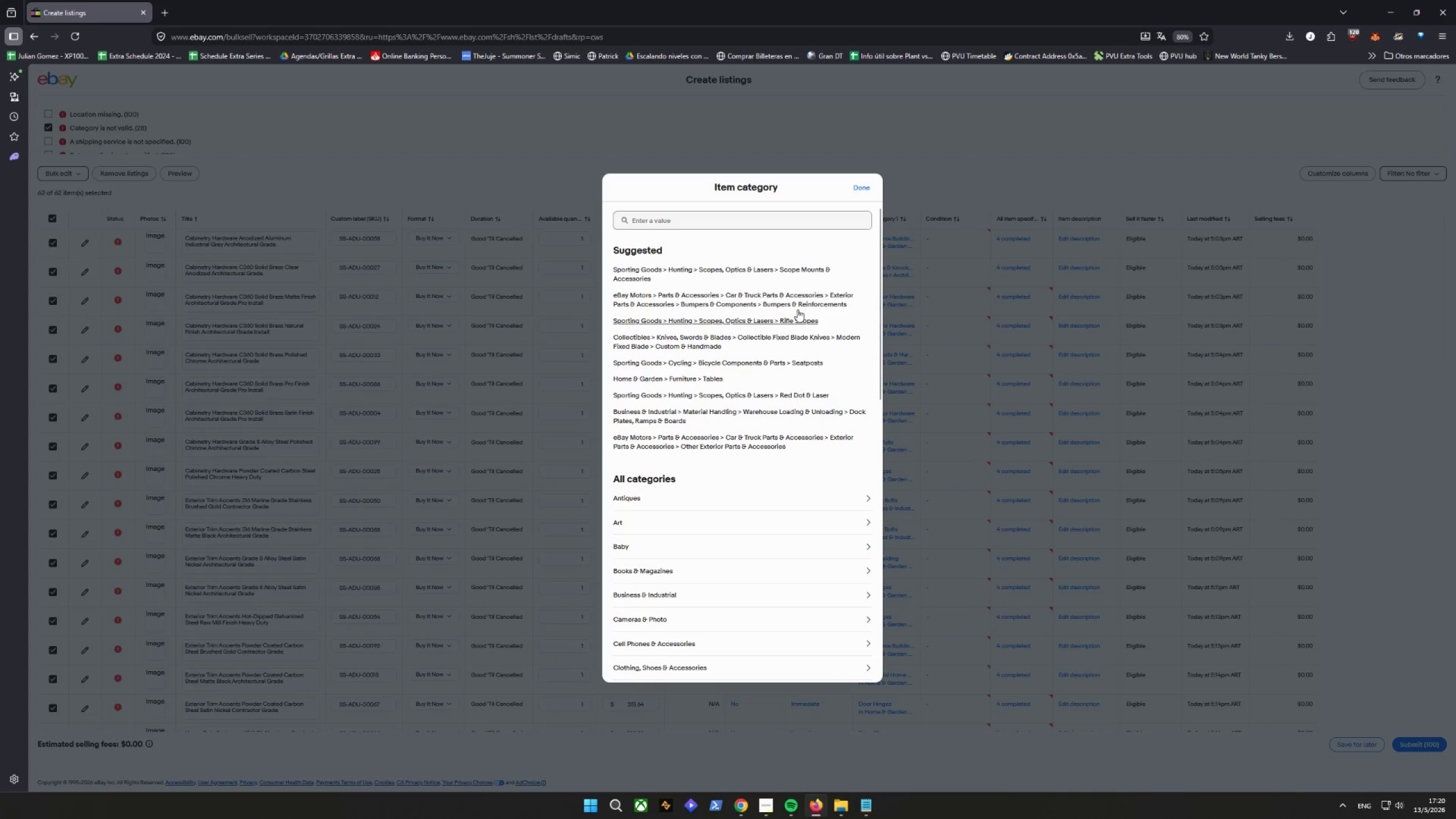 
wait(9.49)
 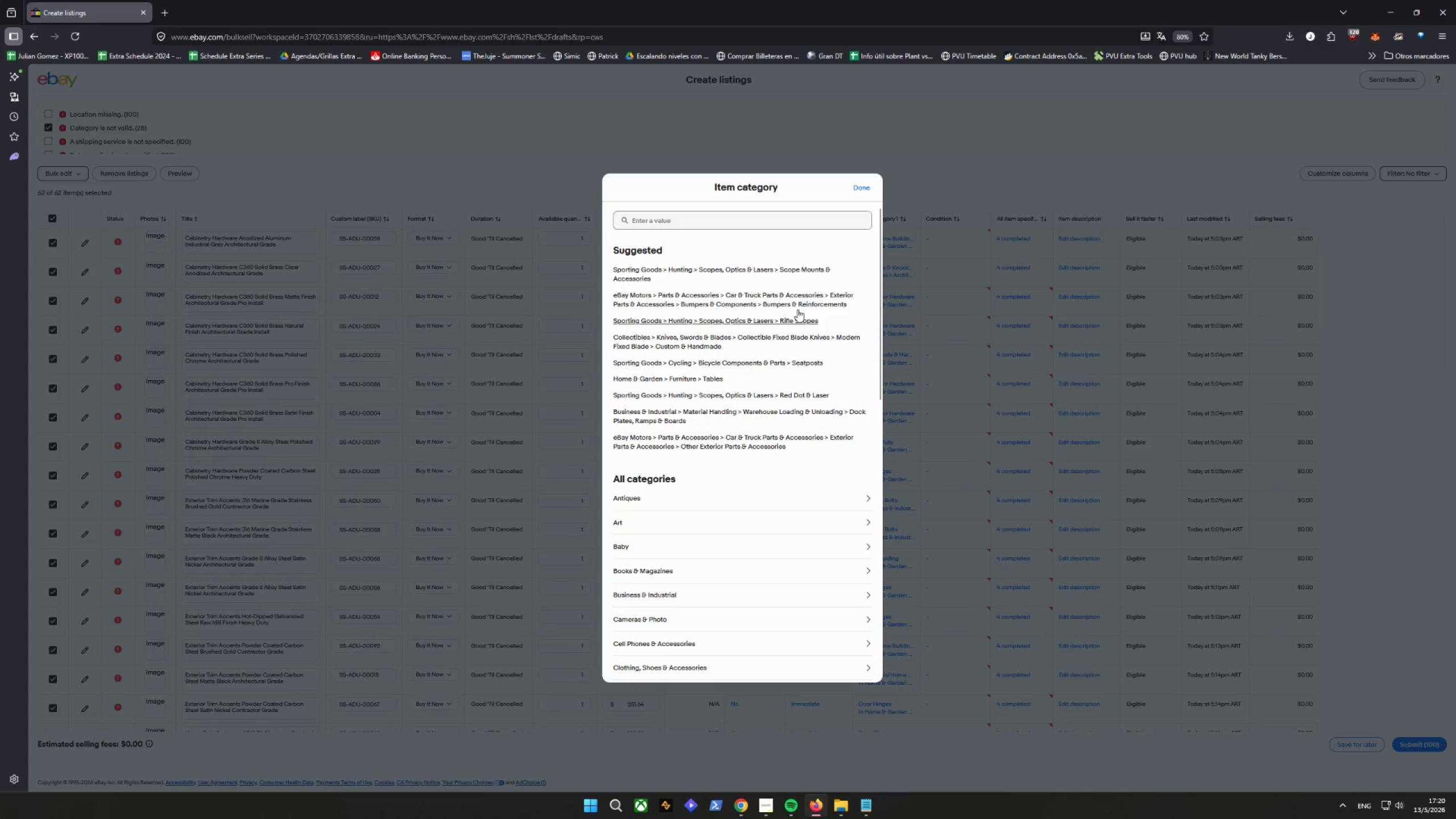 
left_click([696, 421])
 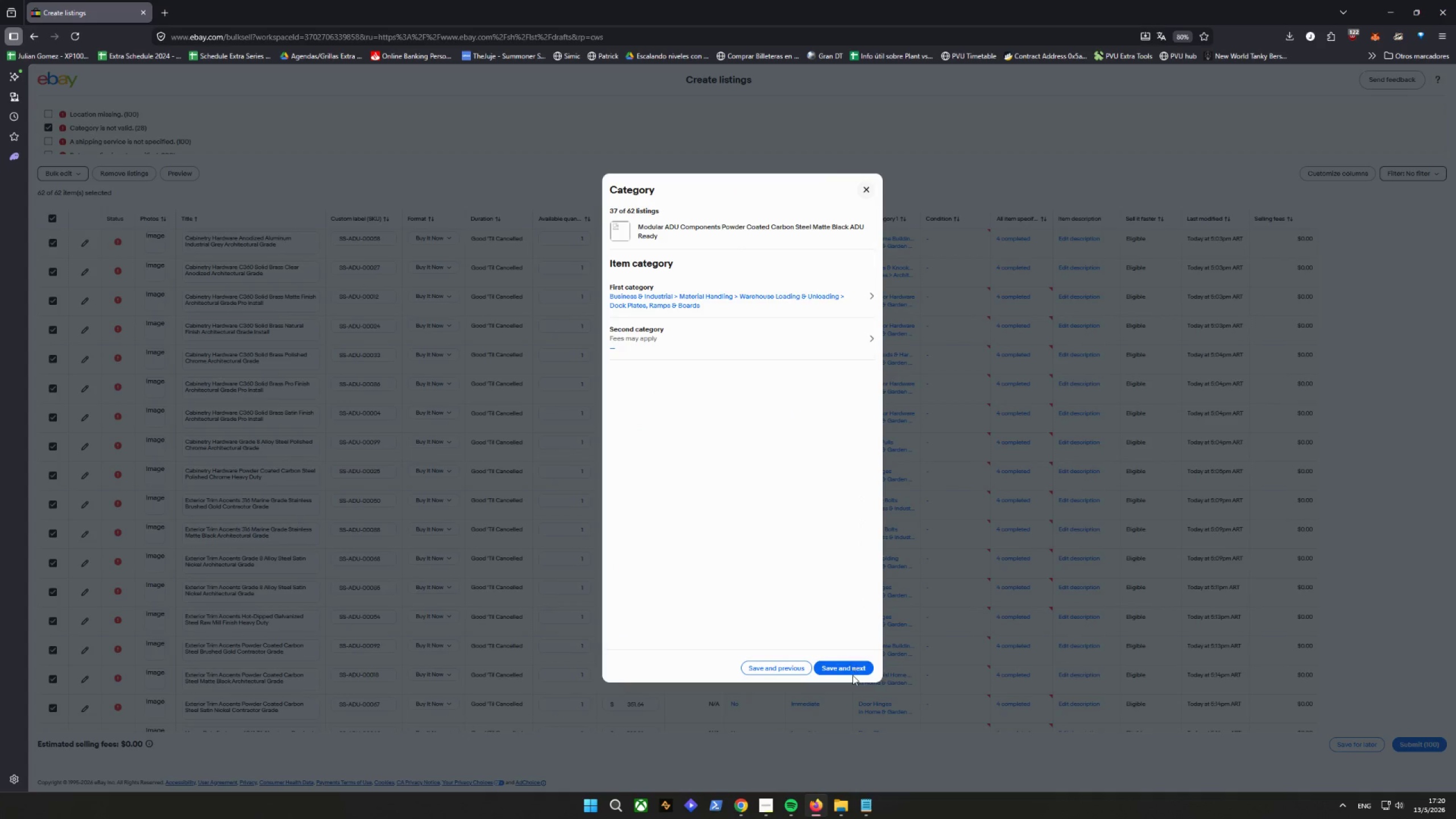 
left_click([853, 675])
 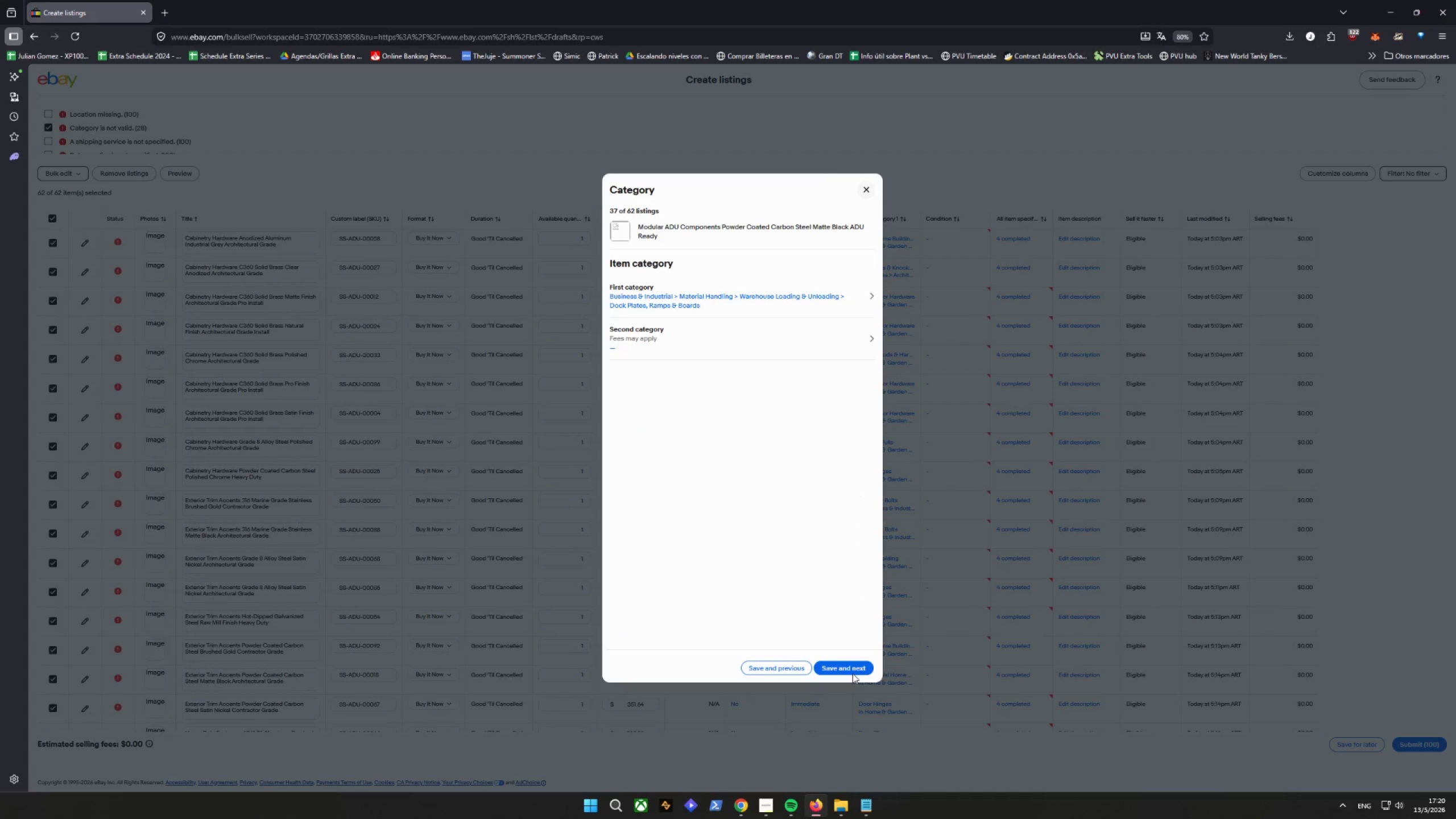 
left_click([853, 673])
 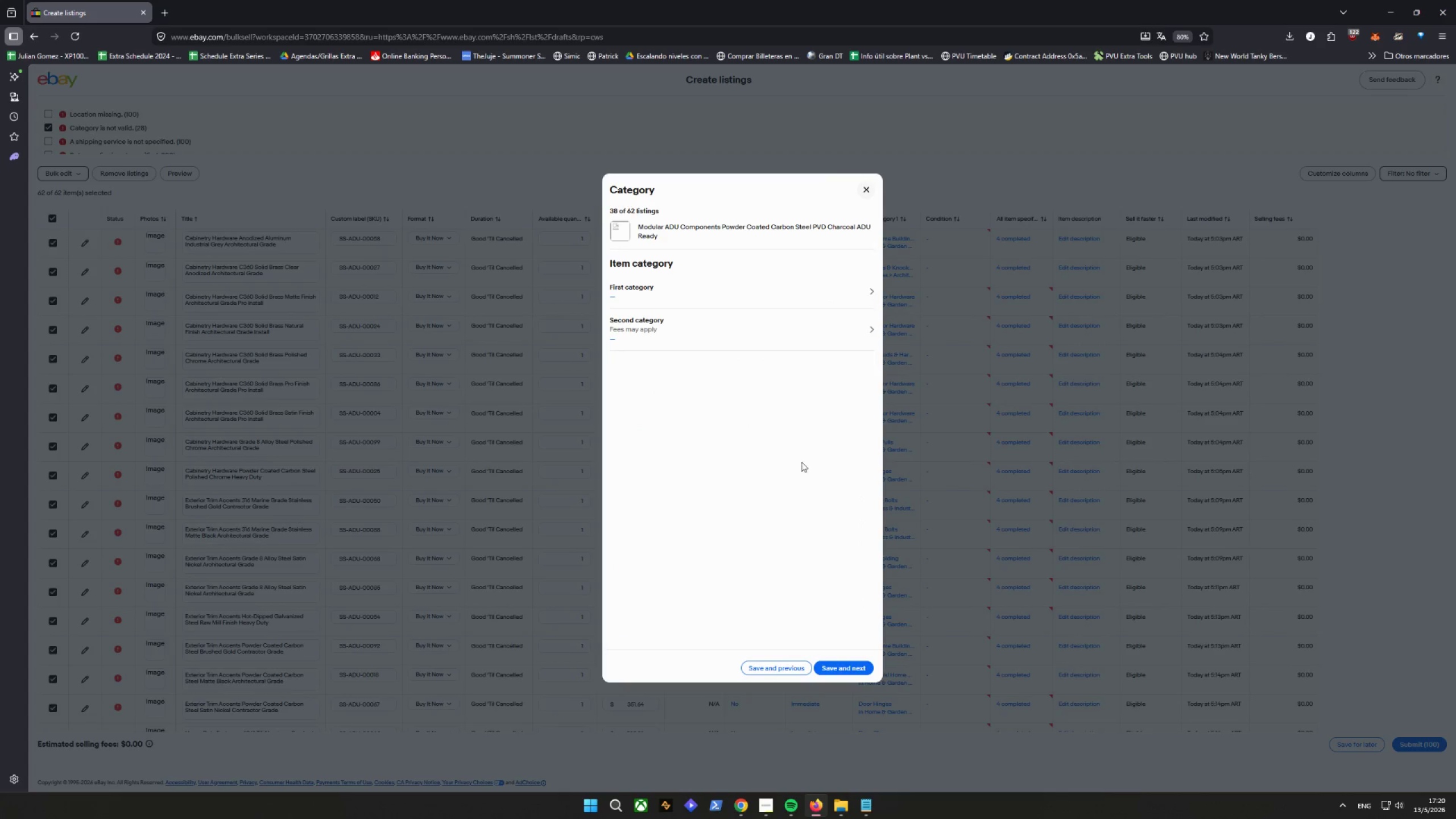 
left_click([798, 295])
 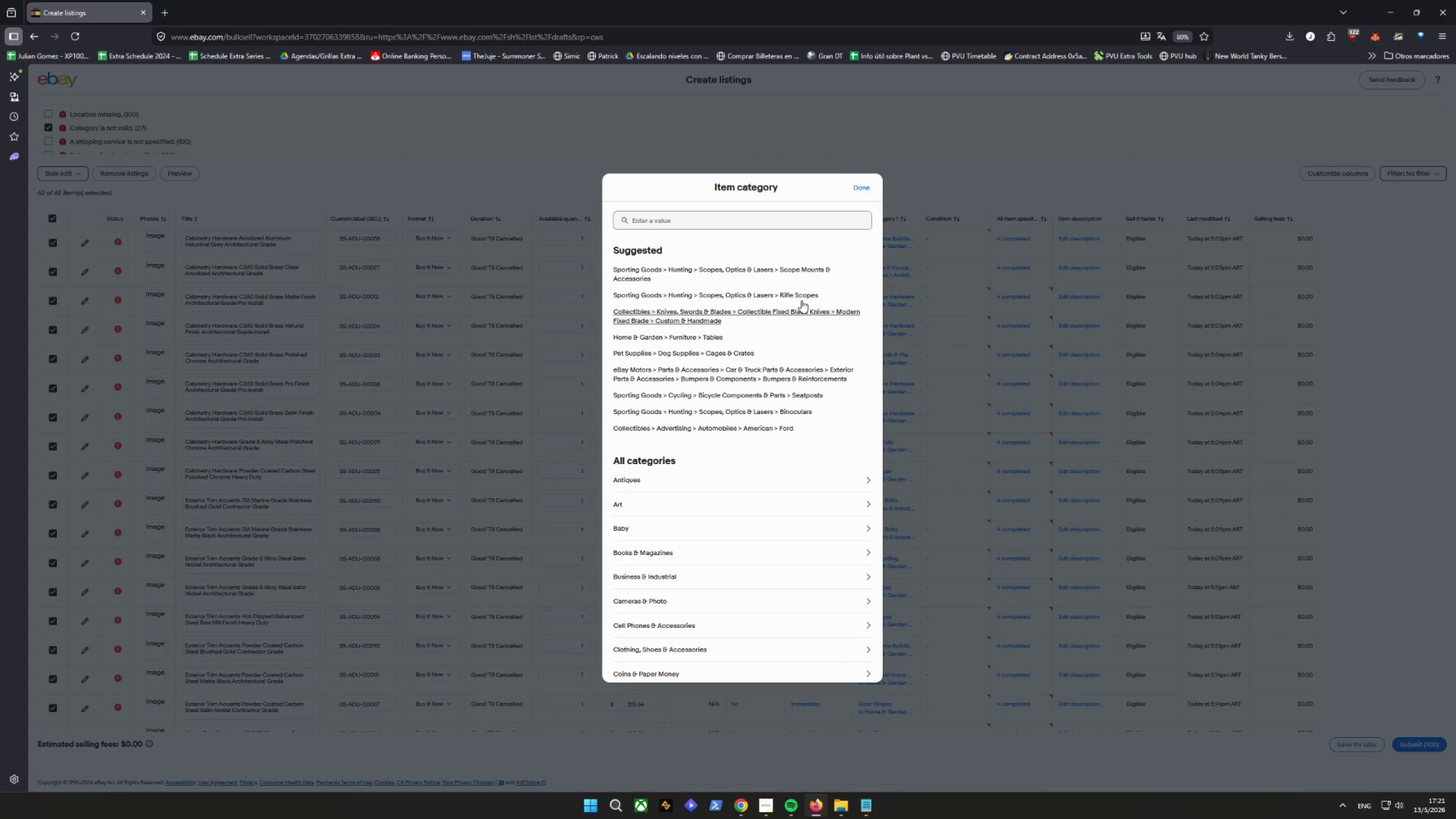 
wait(9.22)
 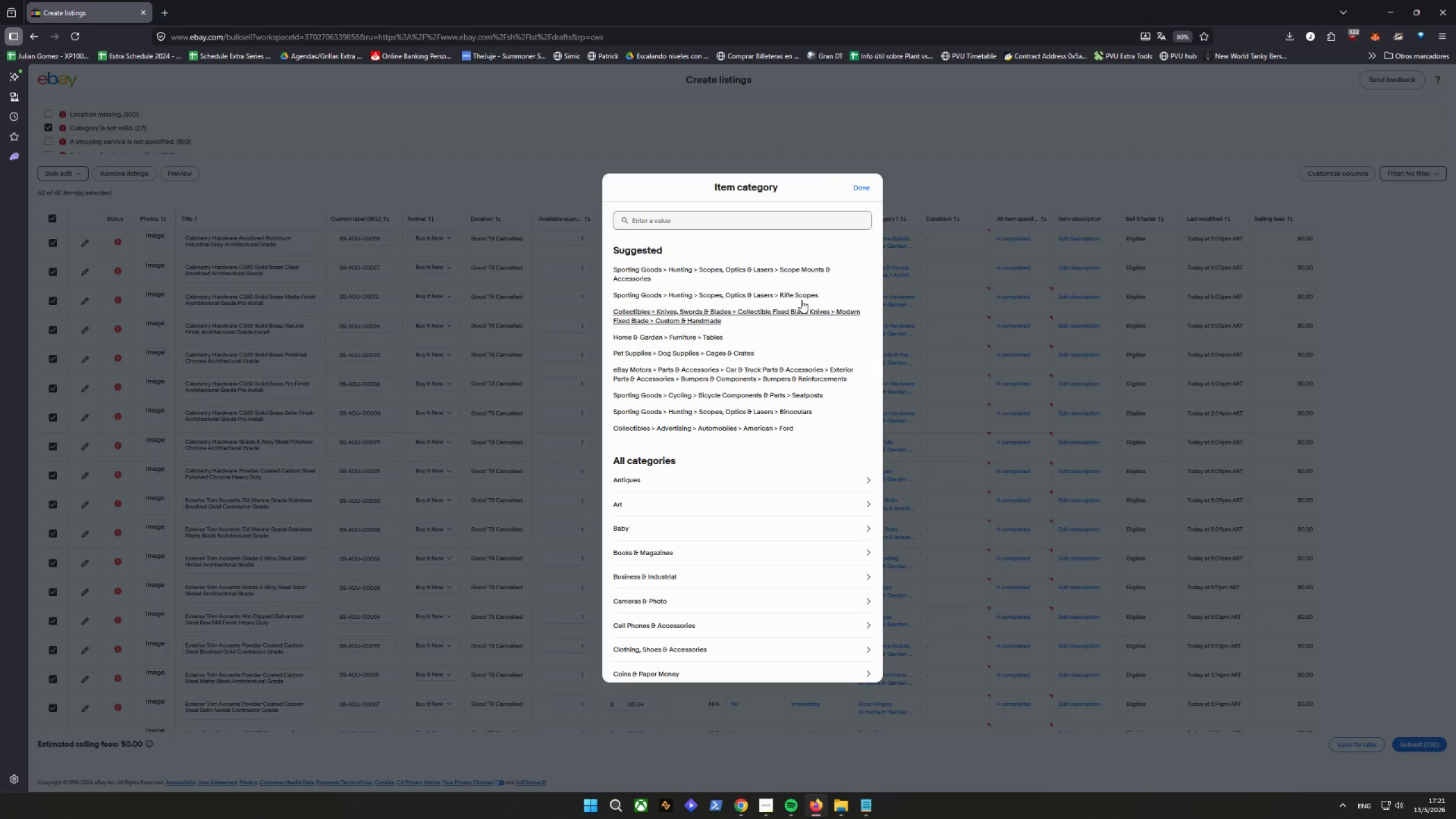 
left_click_drag(start_coordinate=[702, 235], to_coordinate=[638, 224])
 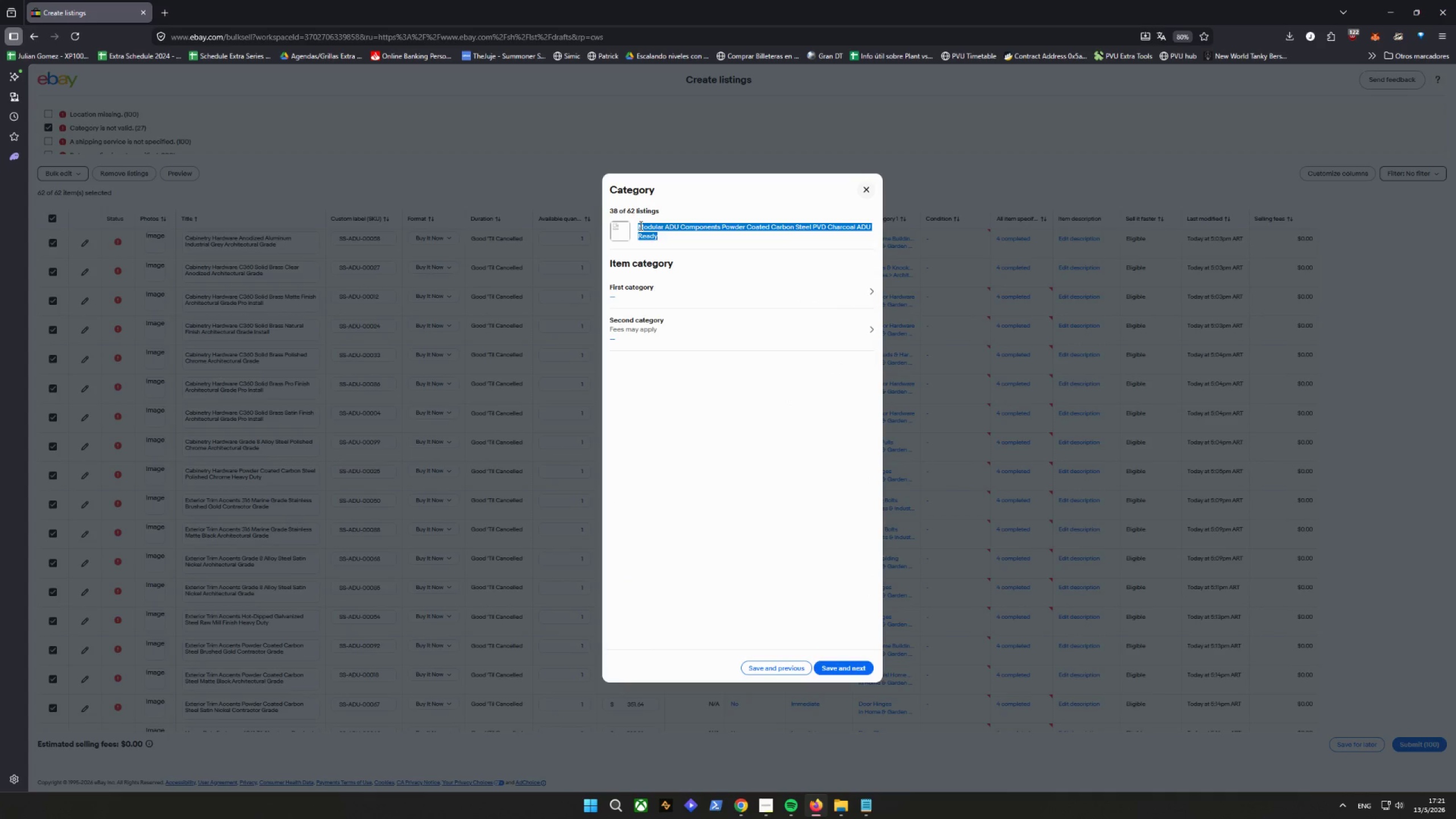 
right_click([640, 225])
 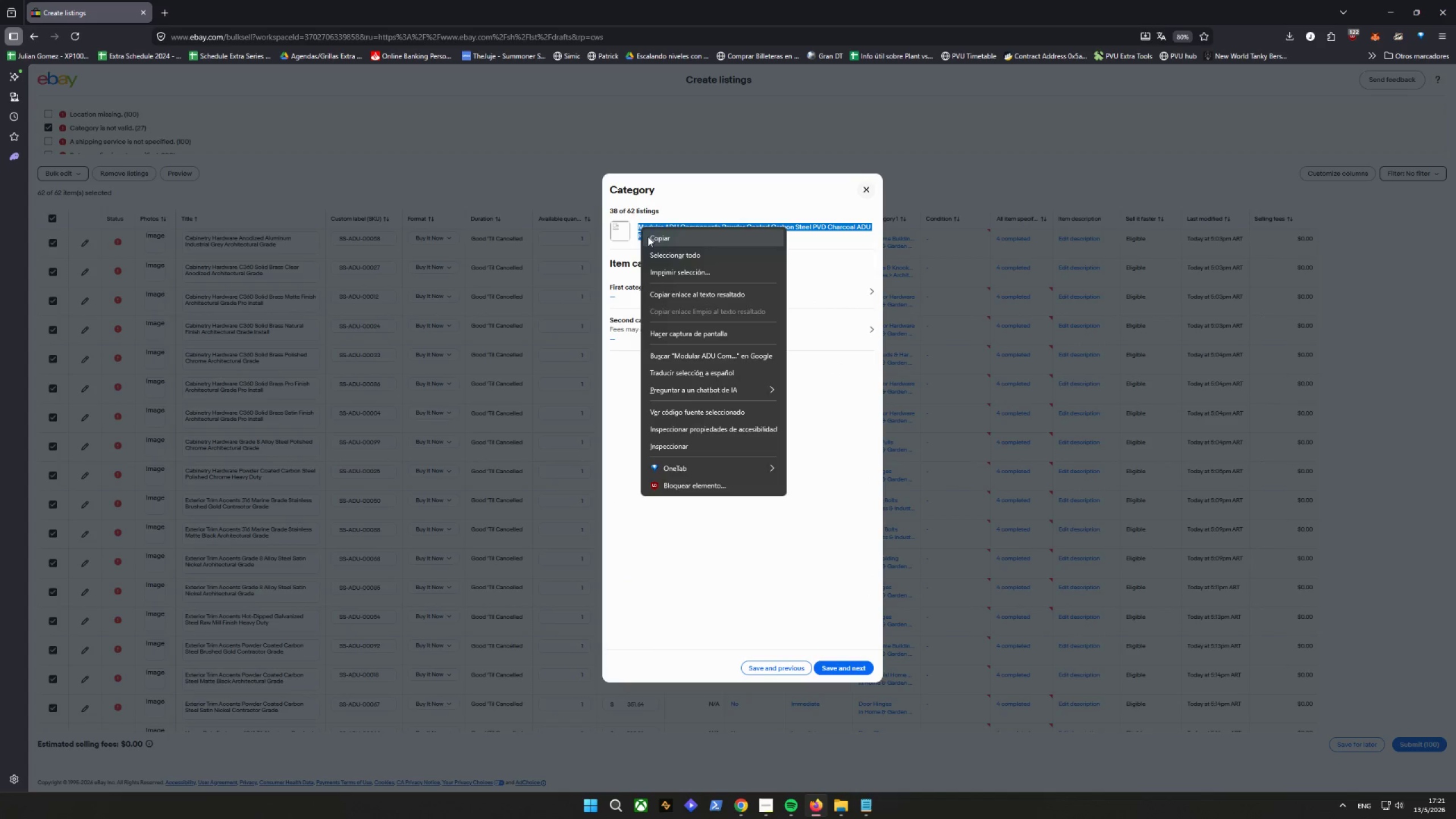 
left_click([649, 237])
 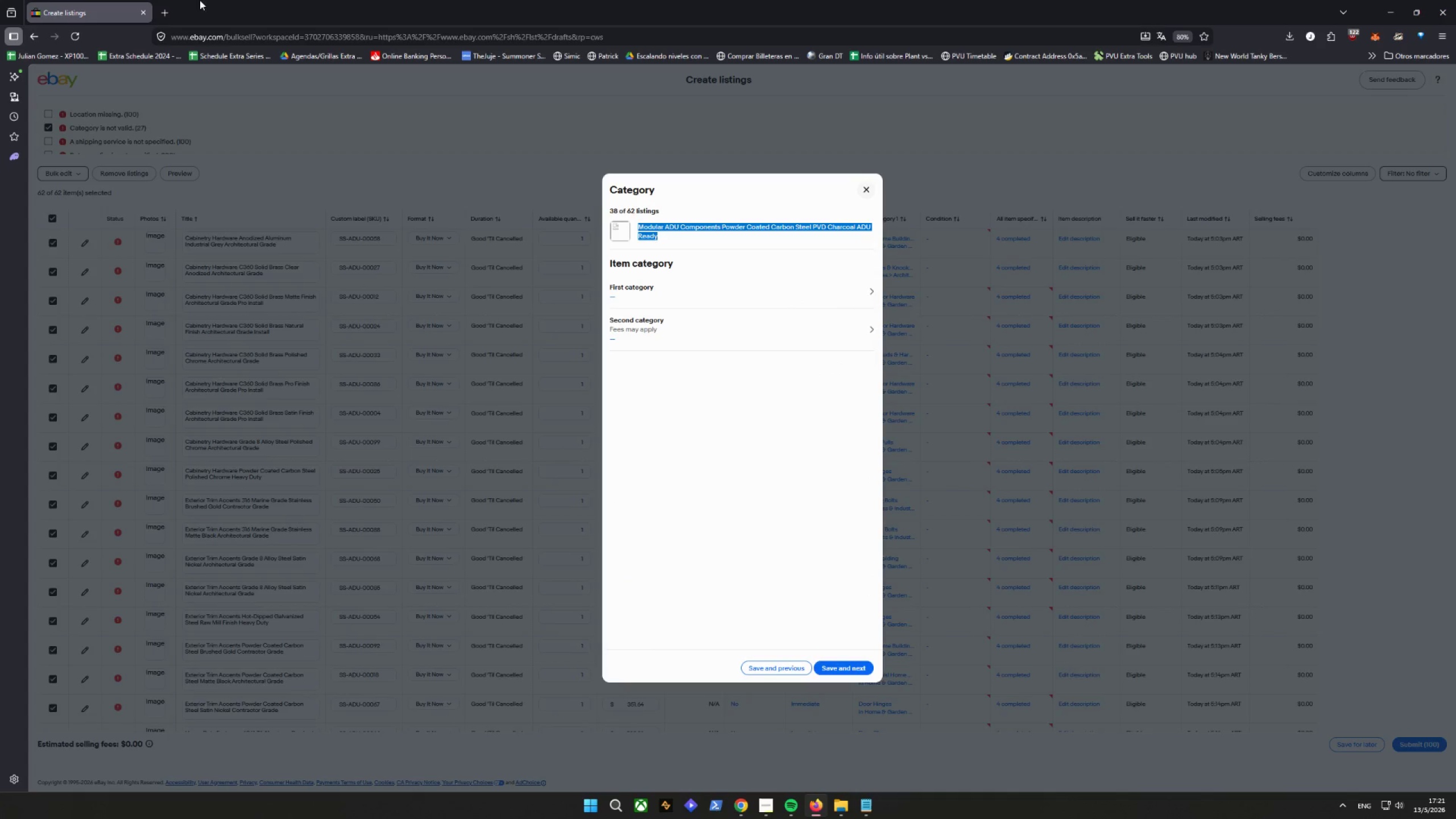 
left_click([167, 8])
 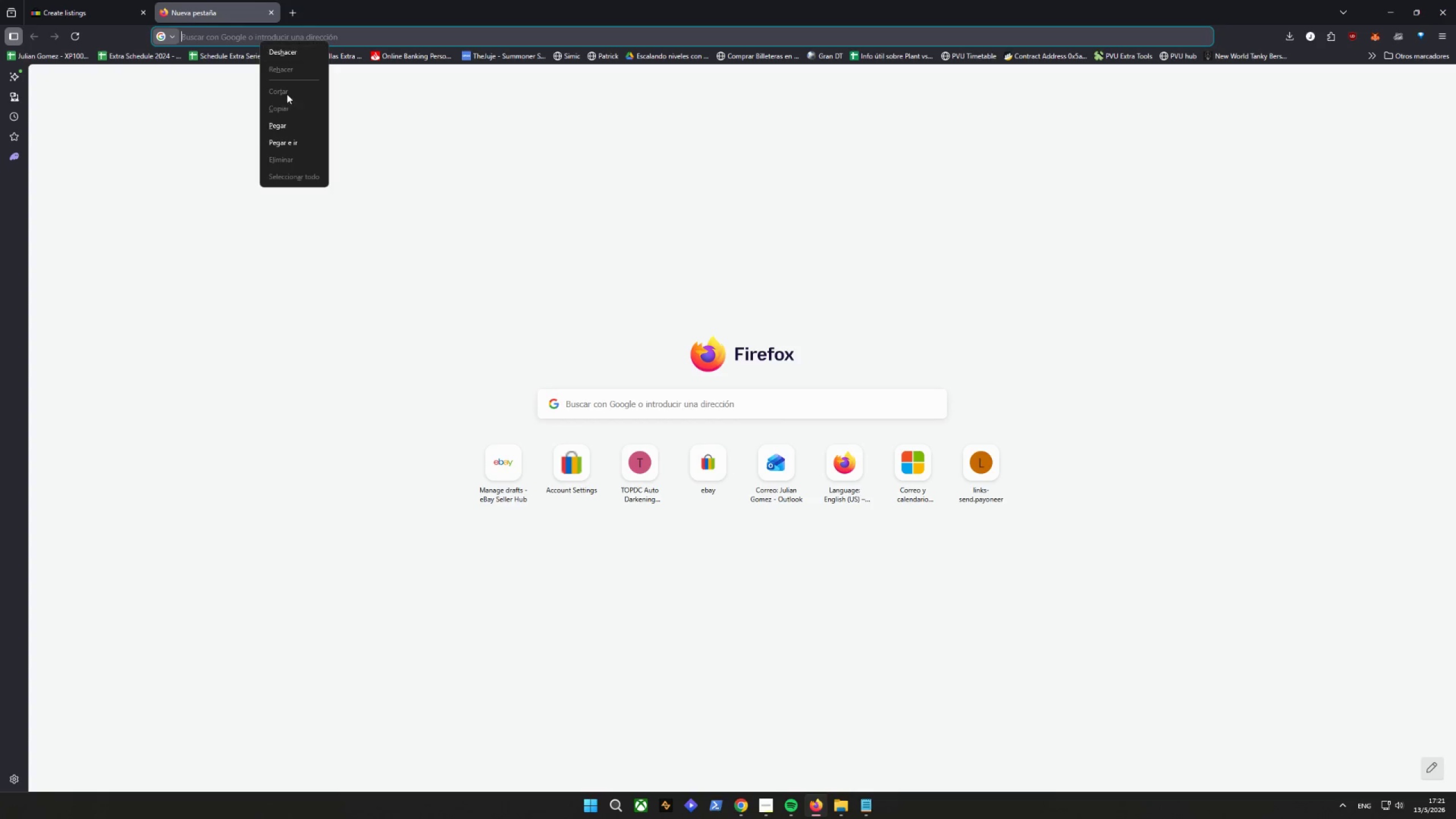 
left_click([302, 143])
 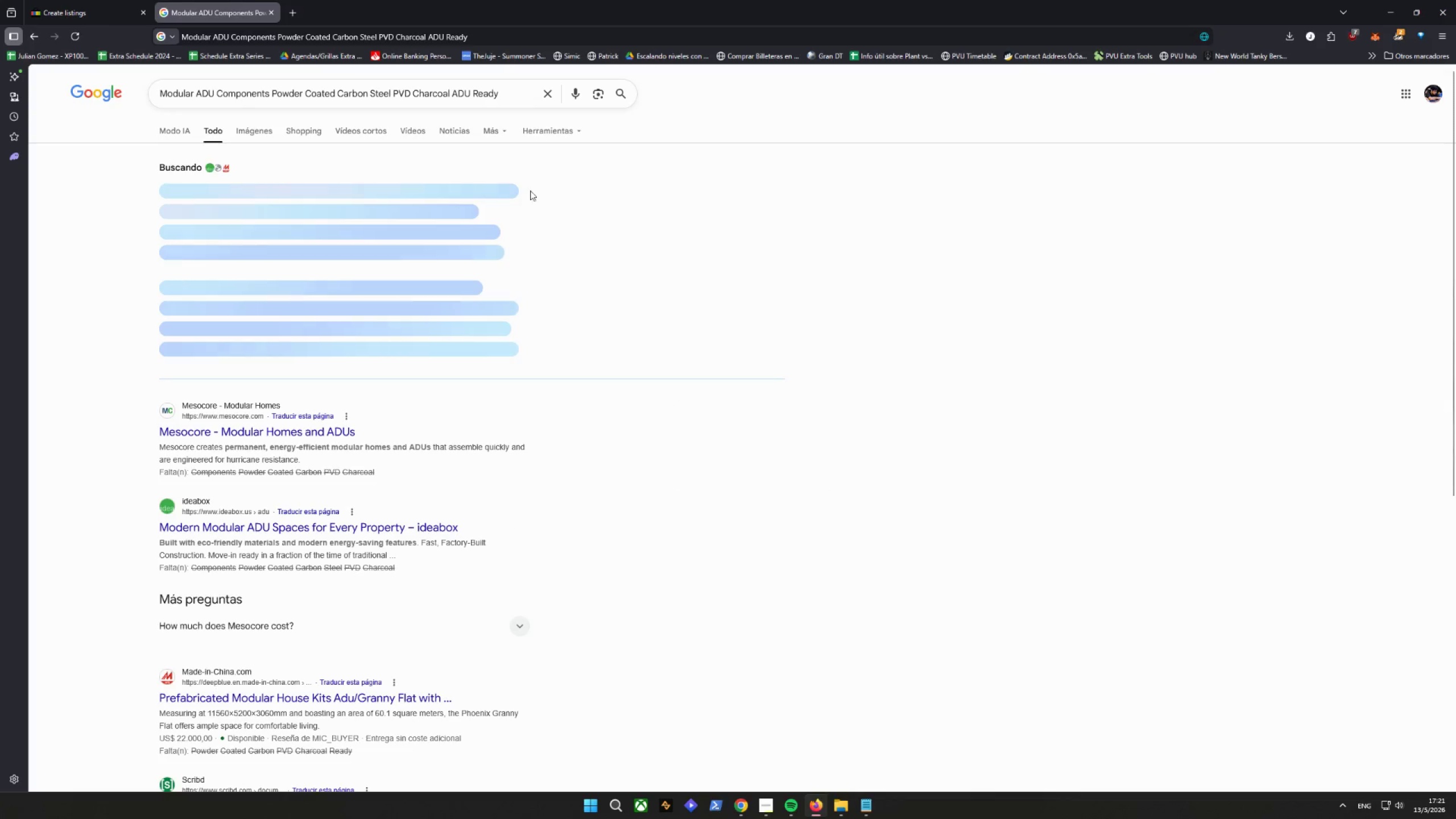 
left_click([268, 127])
 